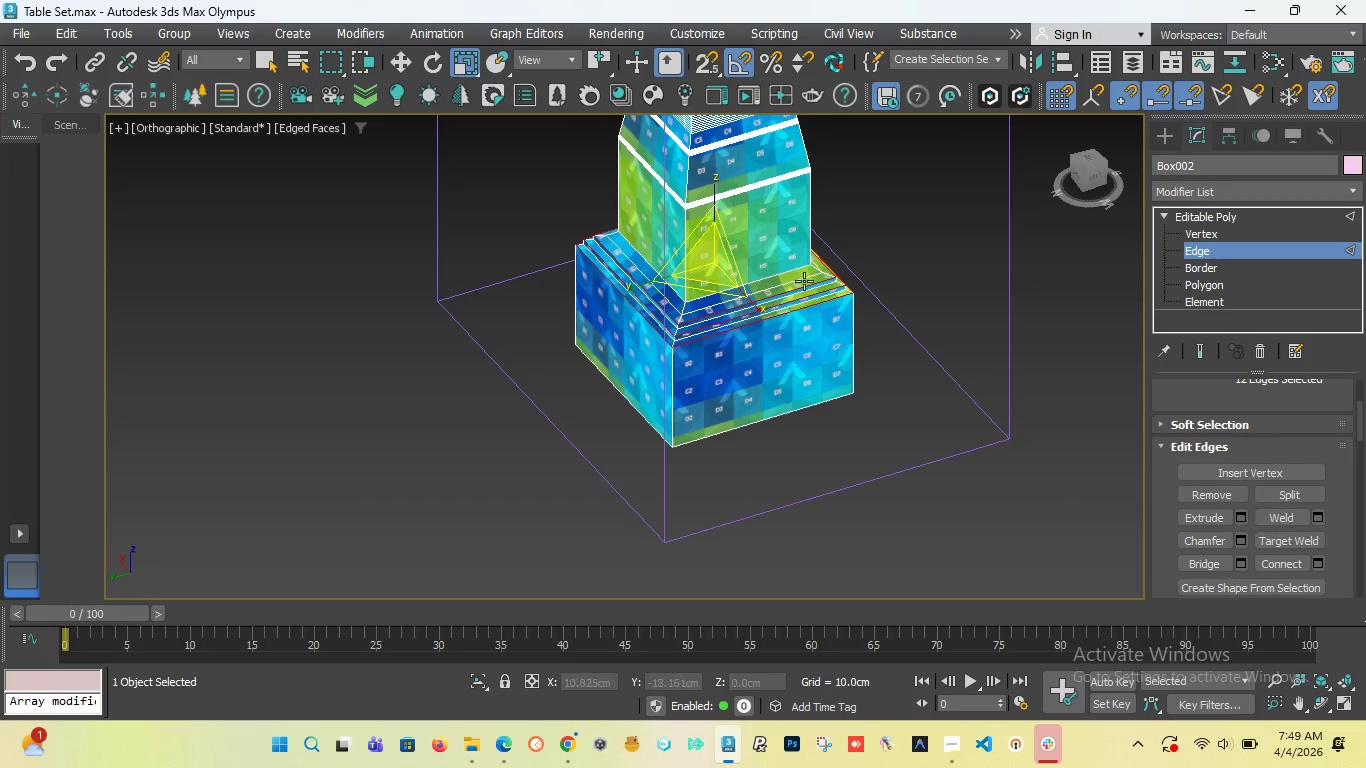 
scroll: coordinate [872, 342], scroll_direction: up, amount: 6.0
 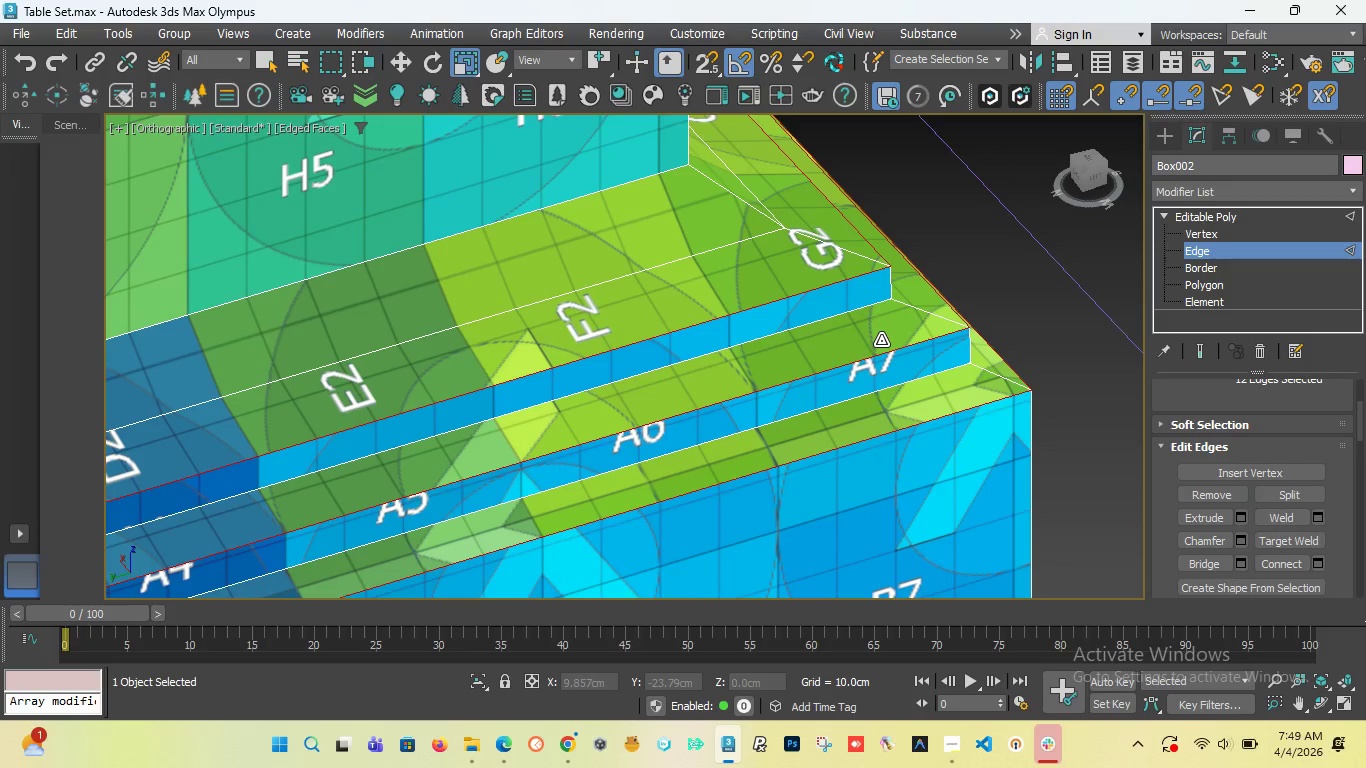 
scroll: coordinate [881, 340], scroll_direction: down, amount: 3.0
 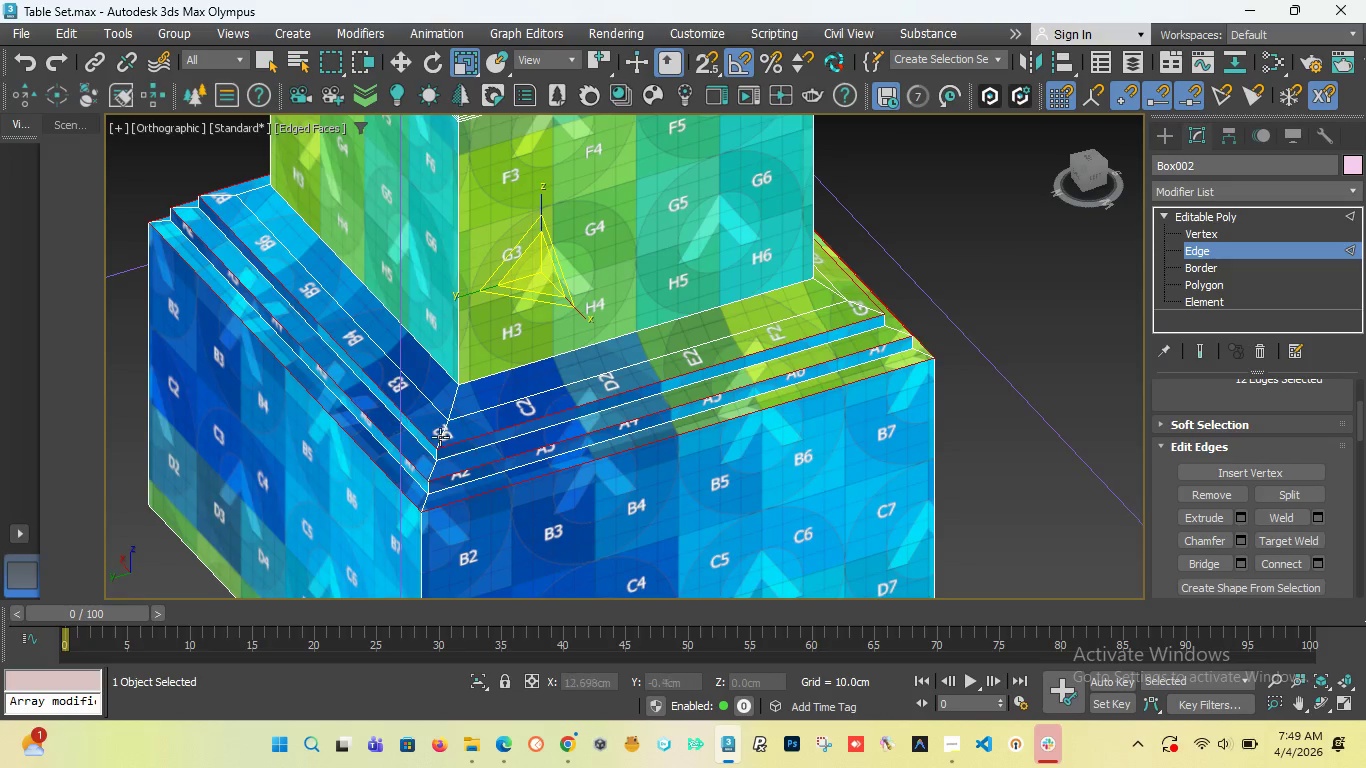 
hold_key(key=ControlLeft, duration=1.51)
left_click([464, 415])
 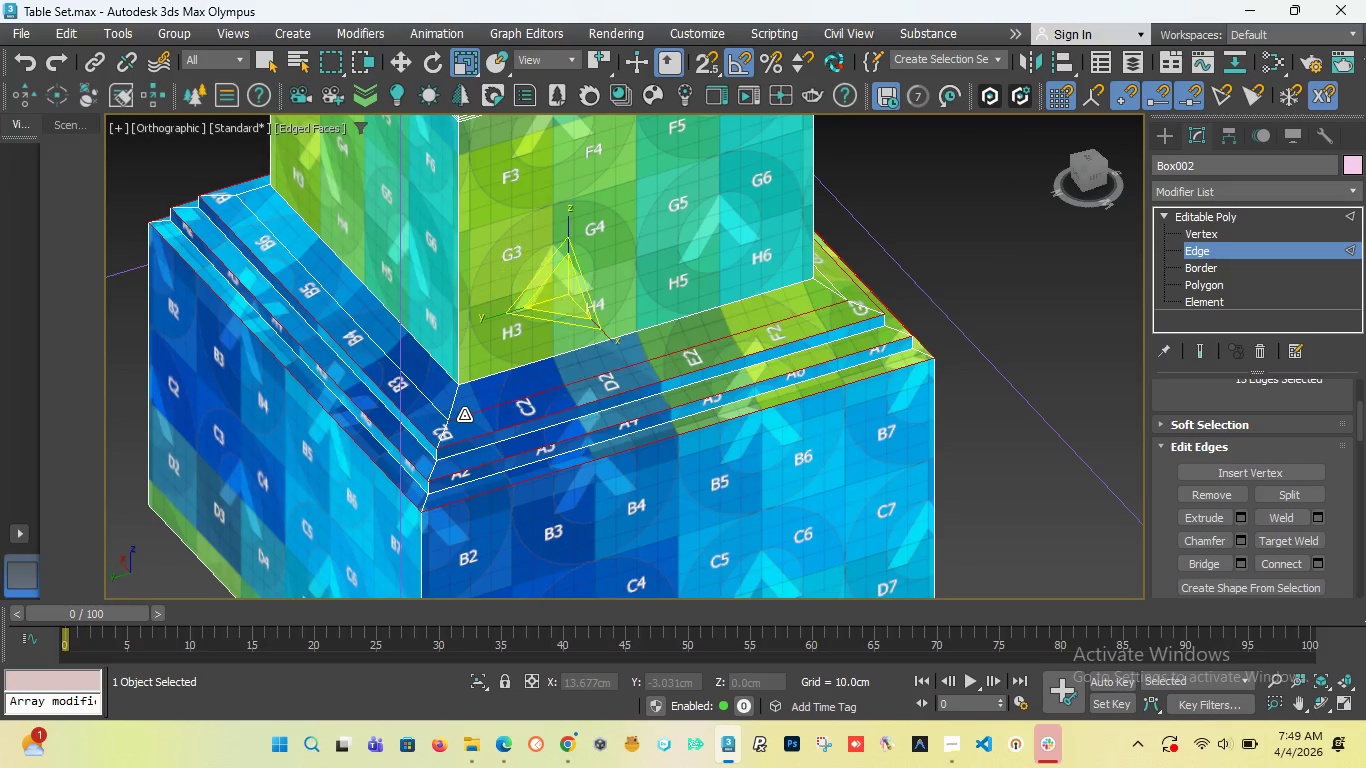 
double_click([464, 415])
 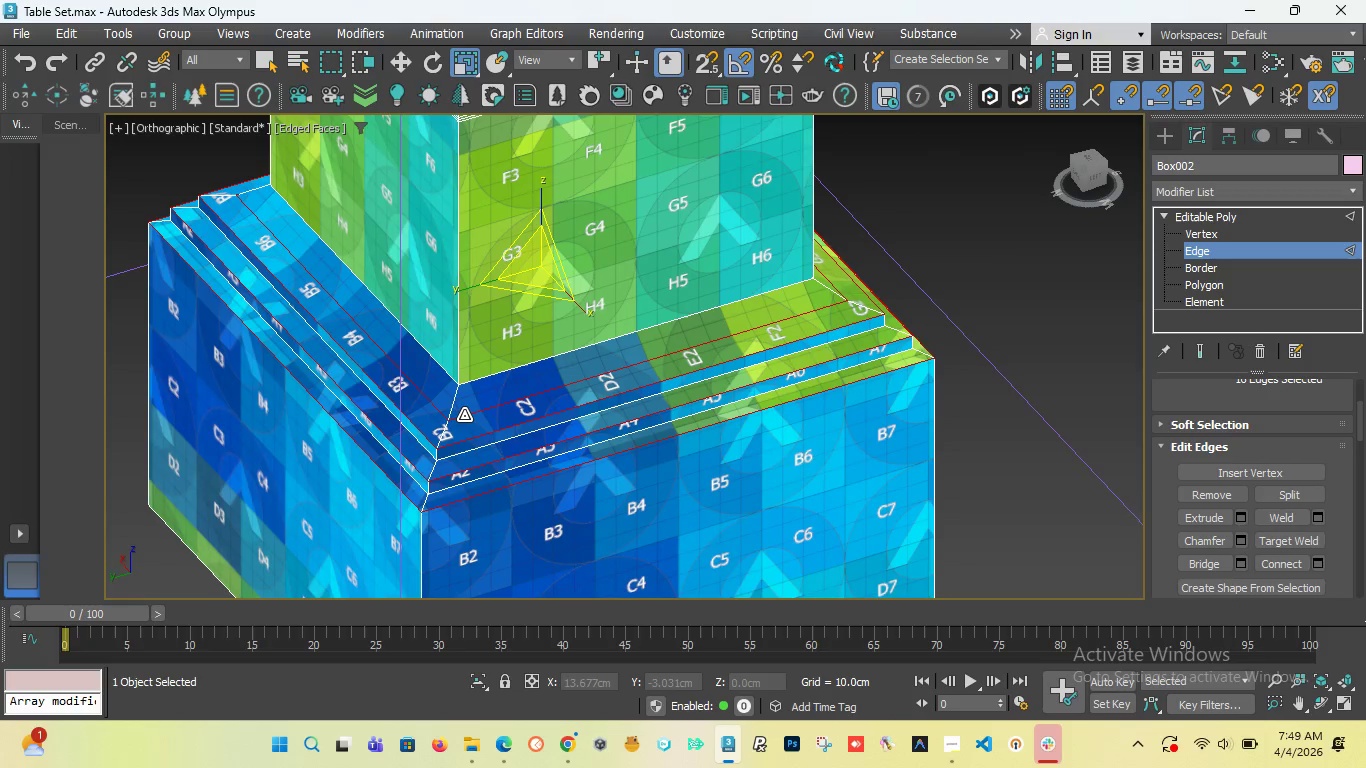 
key(Control+ControlLeft)
 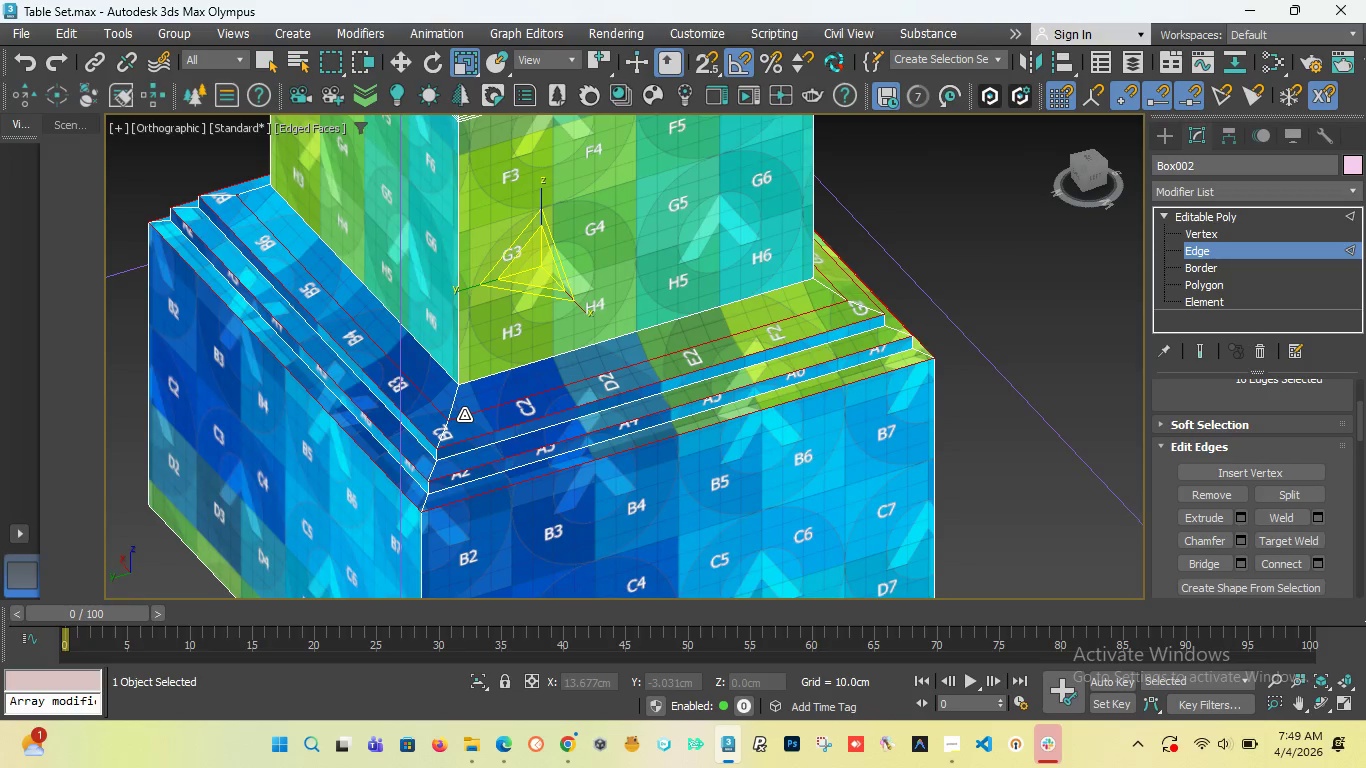 
key(Control+ControlLeft)
 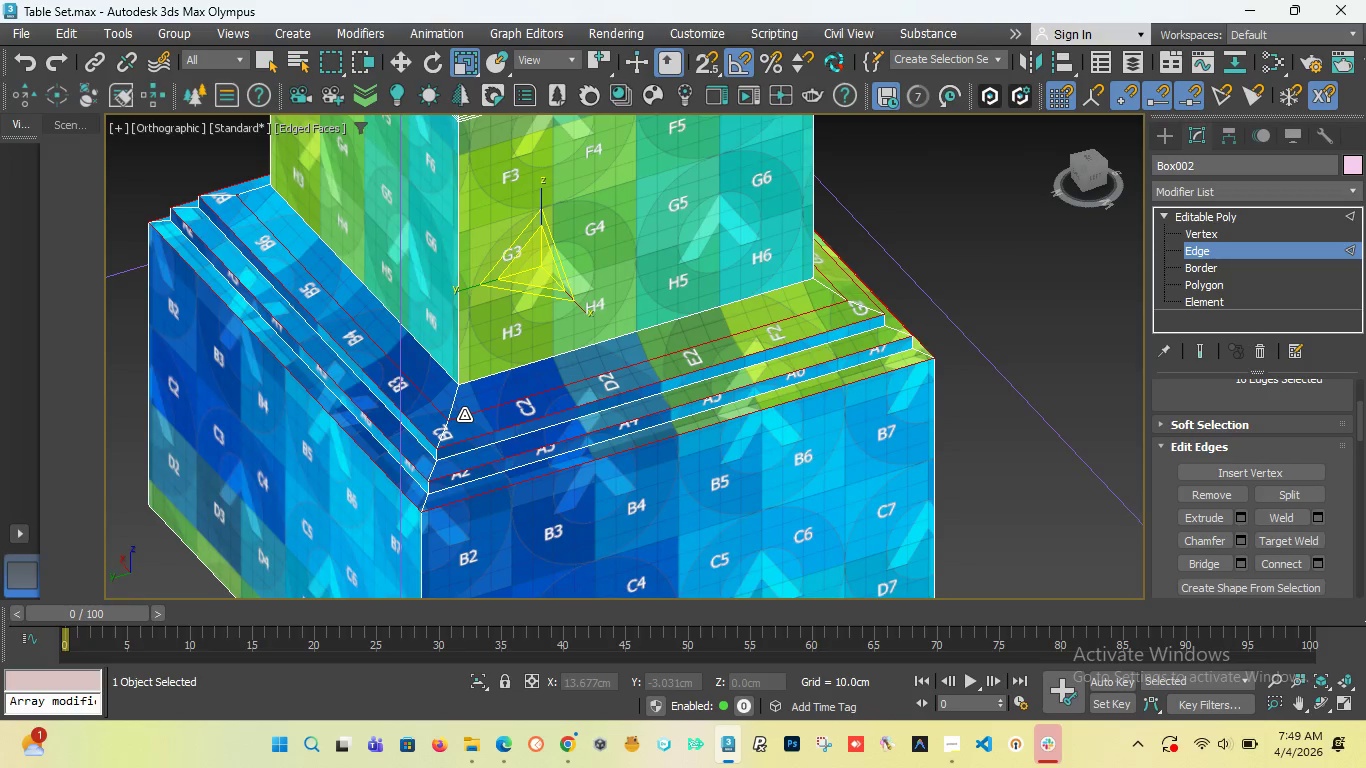 
key(Control+ControlLeft)
 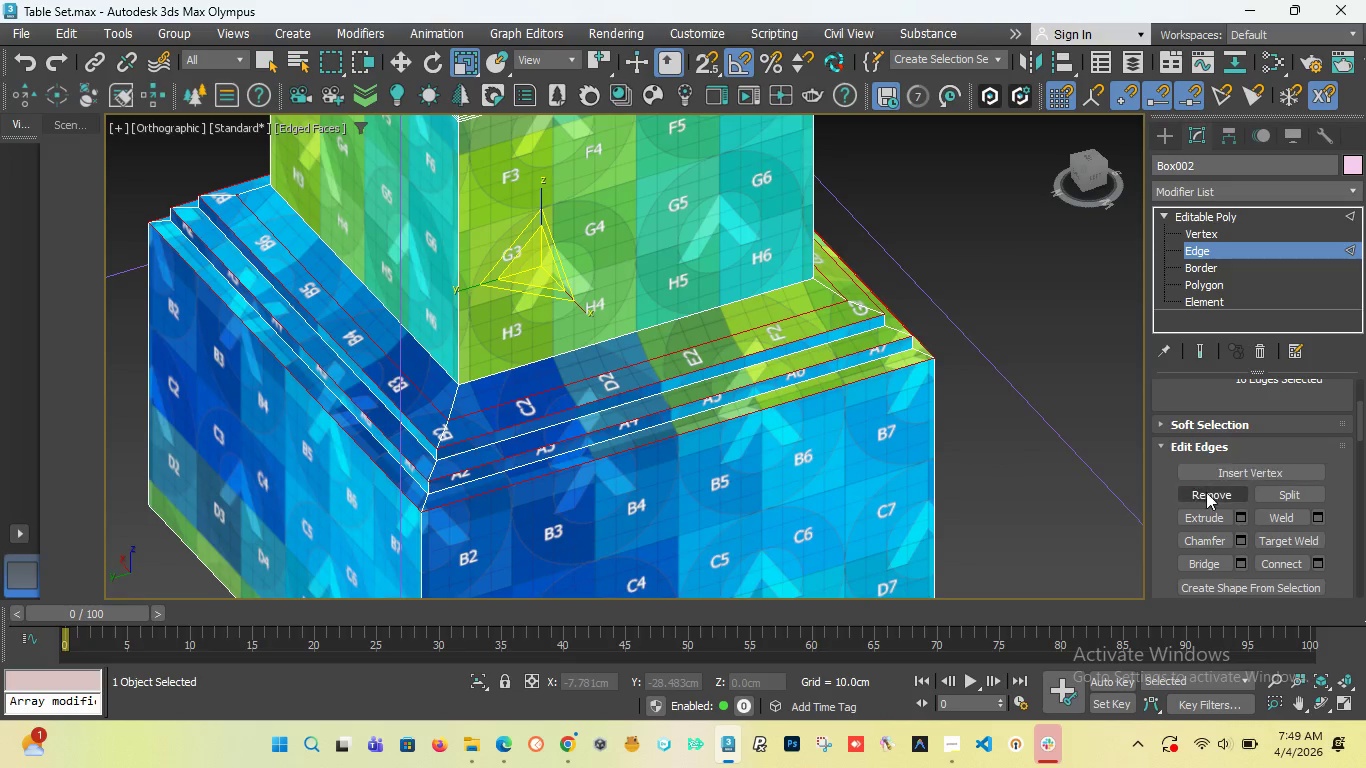 
left_click([1234, 541])
 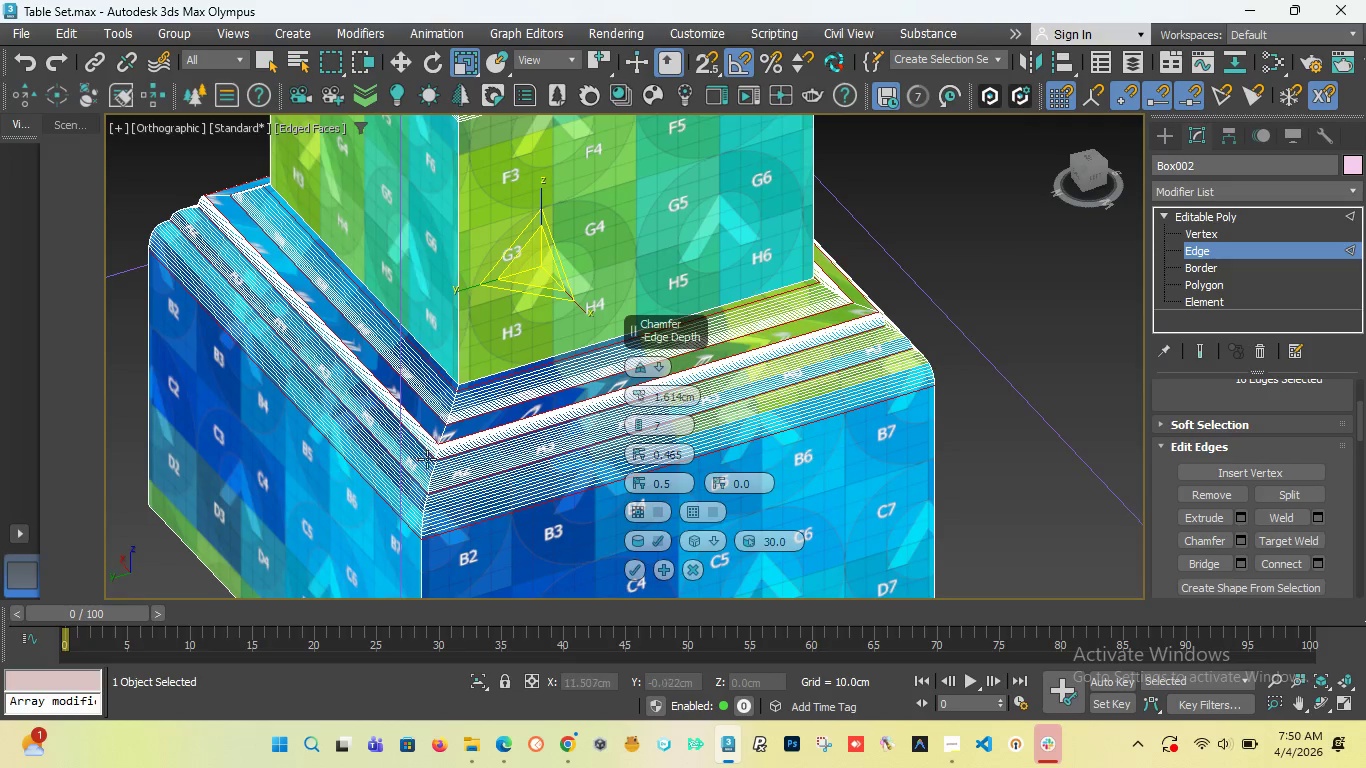 
scroll: coordinate [421, 533], scroll_direction: up, amount: 3.0
 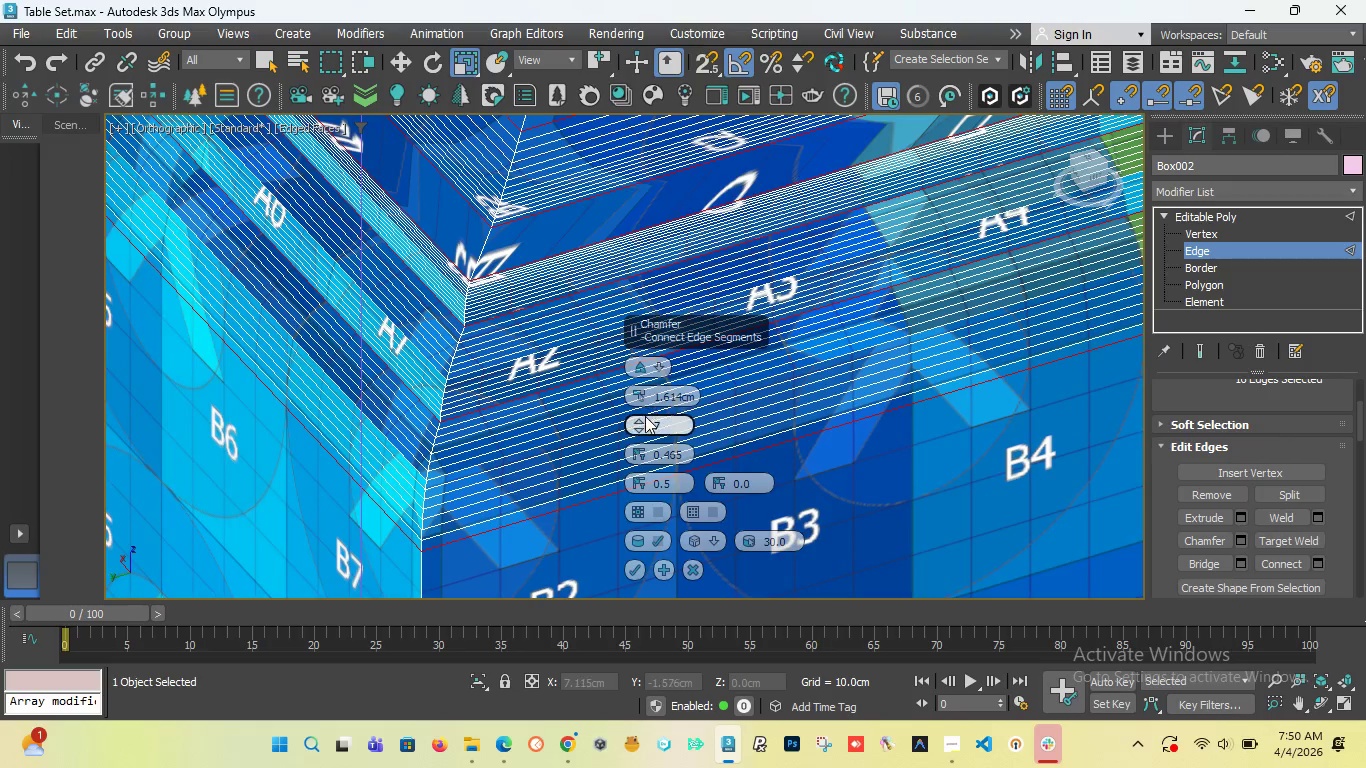 
left_click_drag(start_coordinate=[640, 426], to_coordinate=[638, 448])
 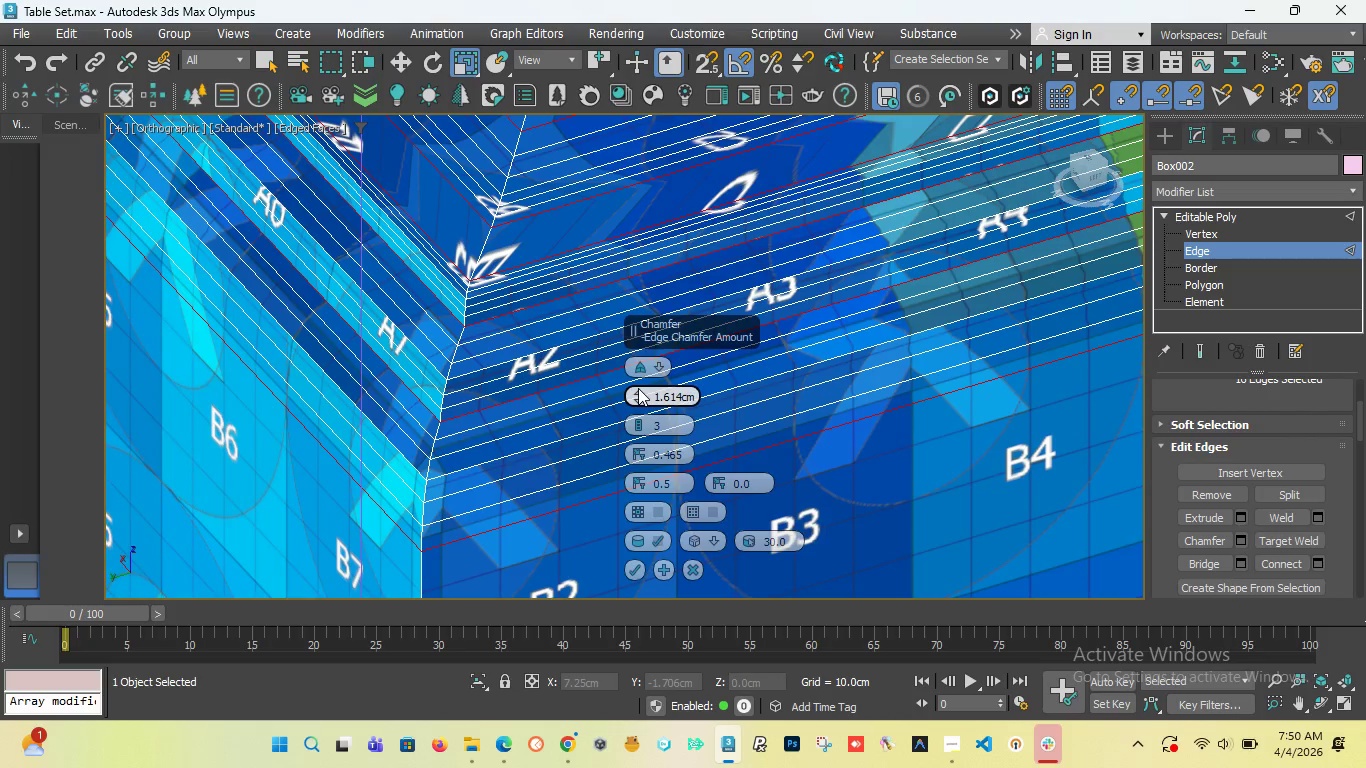 
left_click_drag(start_coordinate=[637, 391], to_coordinate=[638, 458])
 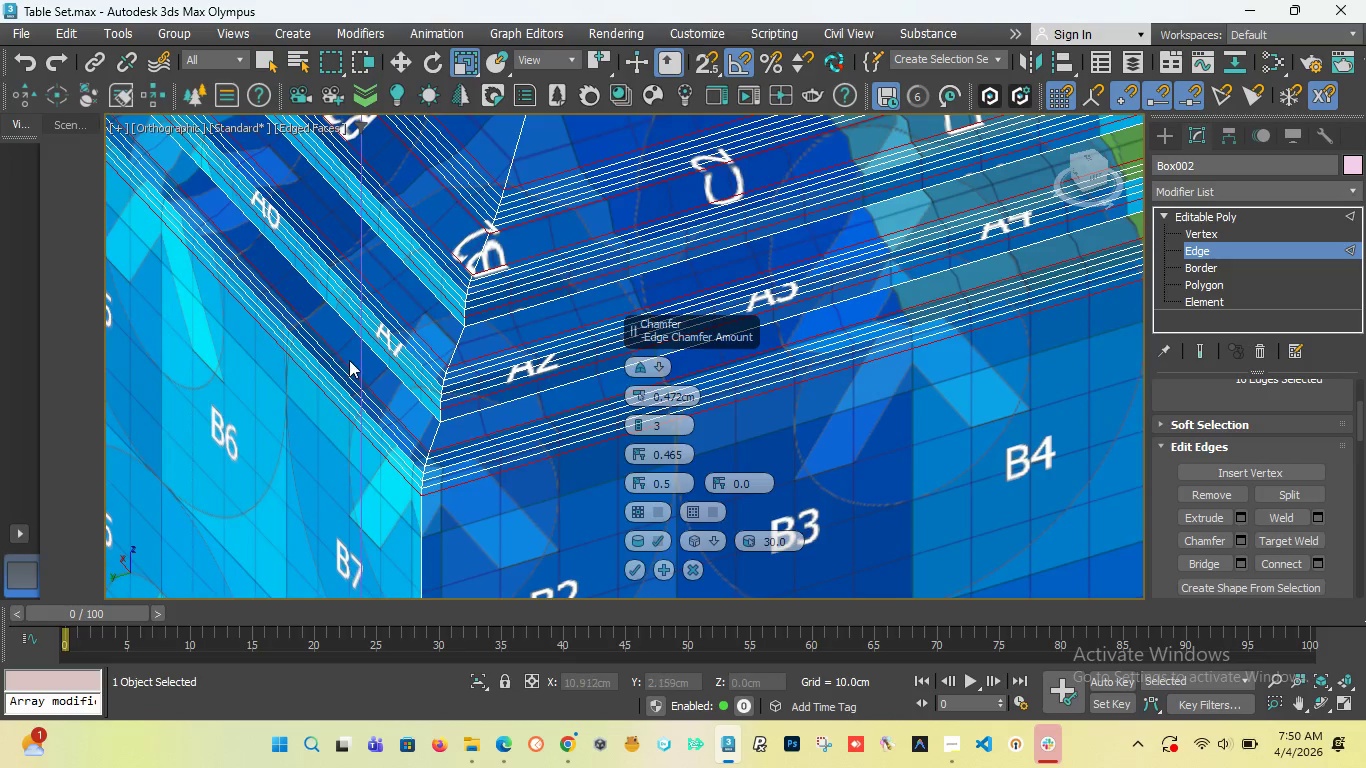 
scroll: coordinate [349, 359], scroll_direction: down, amount: 3.0
 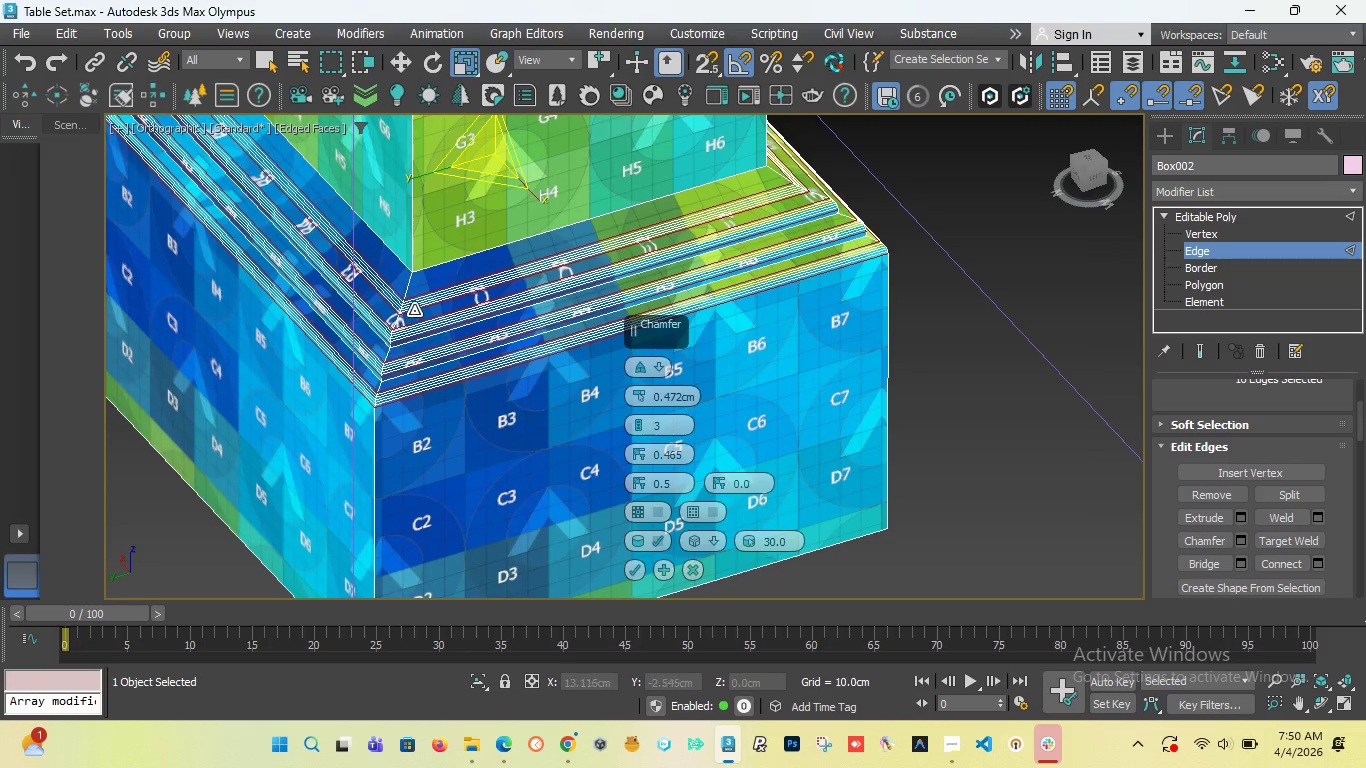 
scroll: coordinate [415, 309], scroll_direction: up, amount: 3.0
 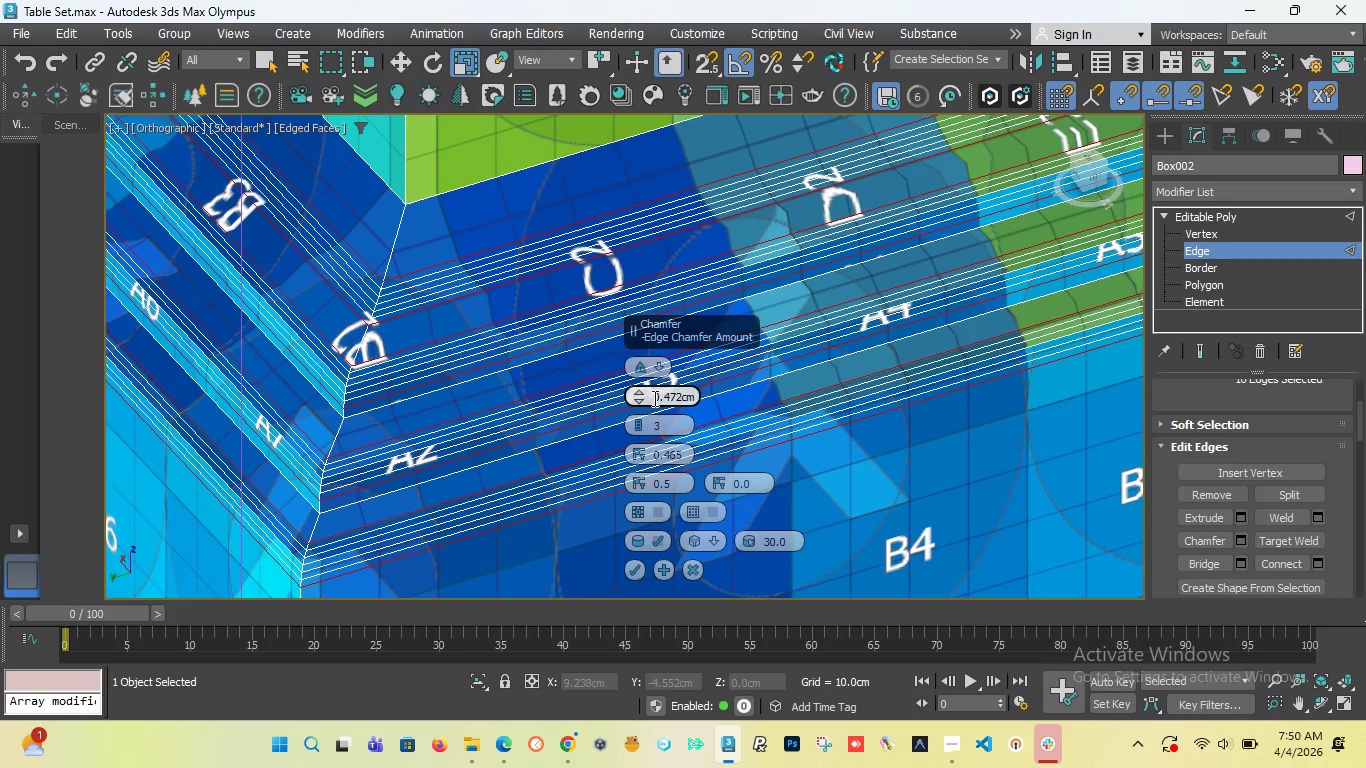 
left_click_drag(start_coordinate=[640, 394], to_coordinate=[646, 411])
 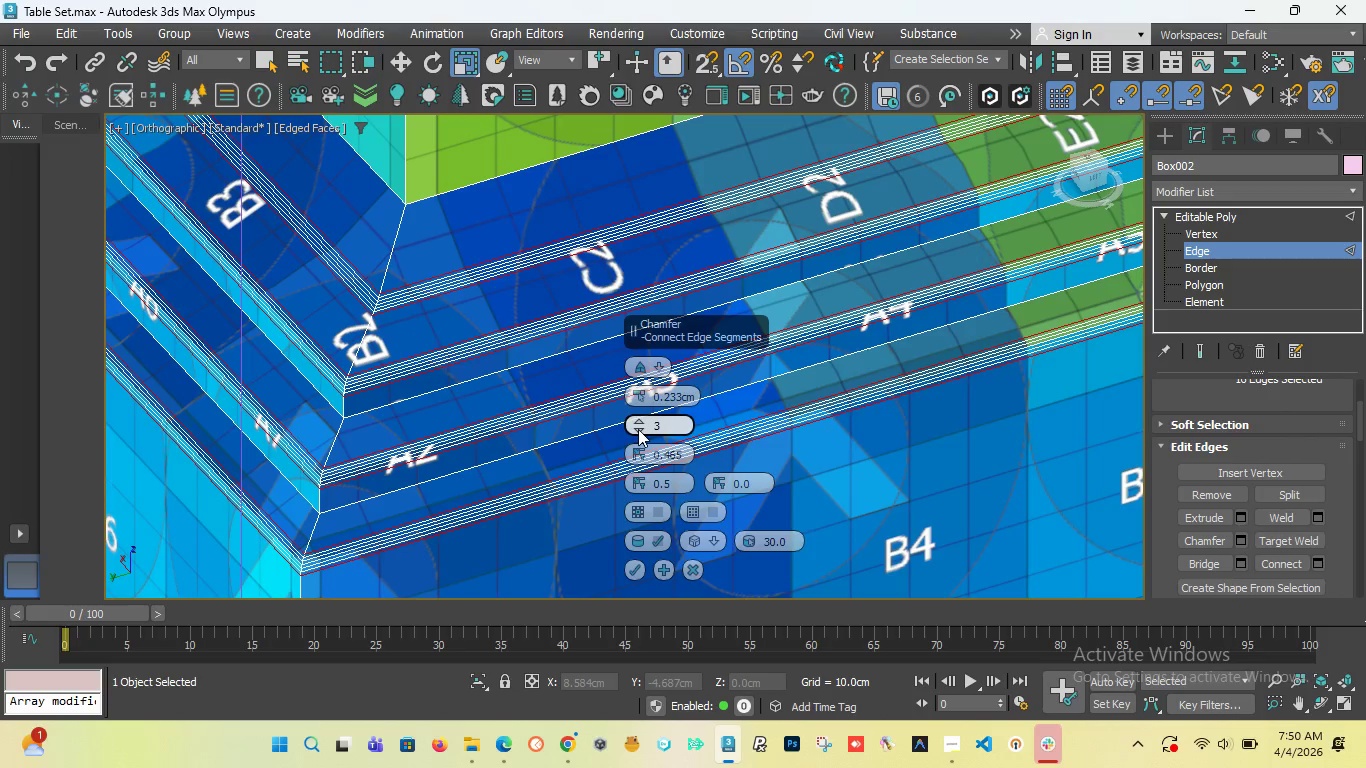 
left_click([638, 429])
 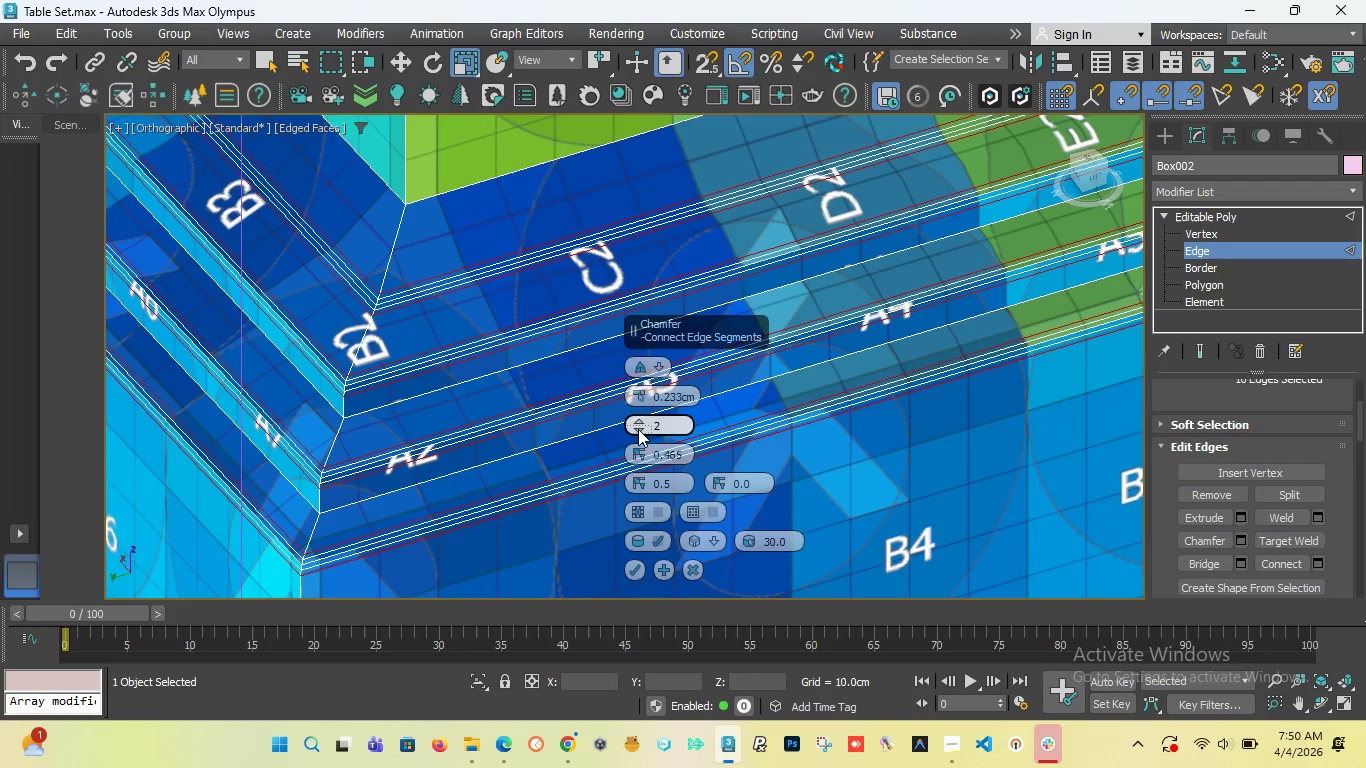 
scroll: coordinate [490, 358], scroll_direction: up, amount: 2.0
 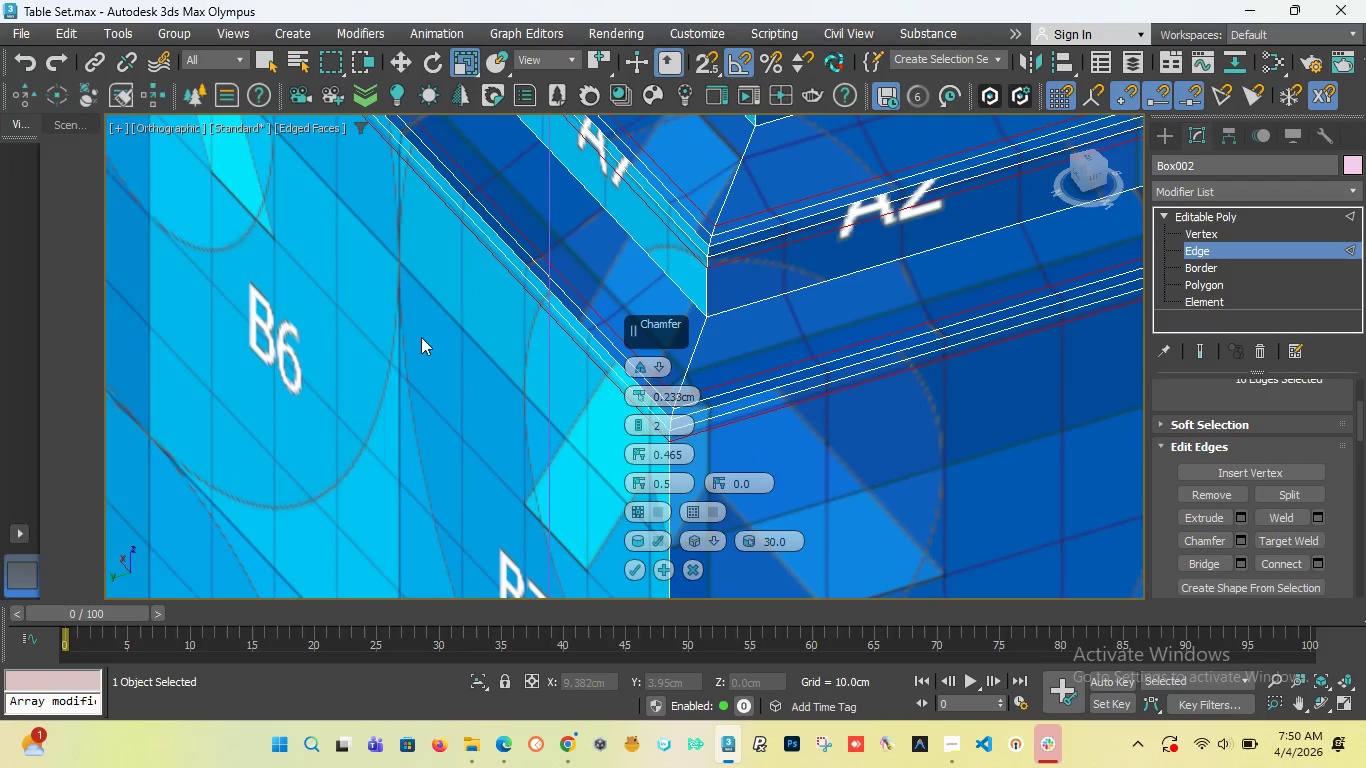 
scroll: coordinate [420, 337], scroll_direction: down, amount: 2.0
 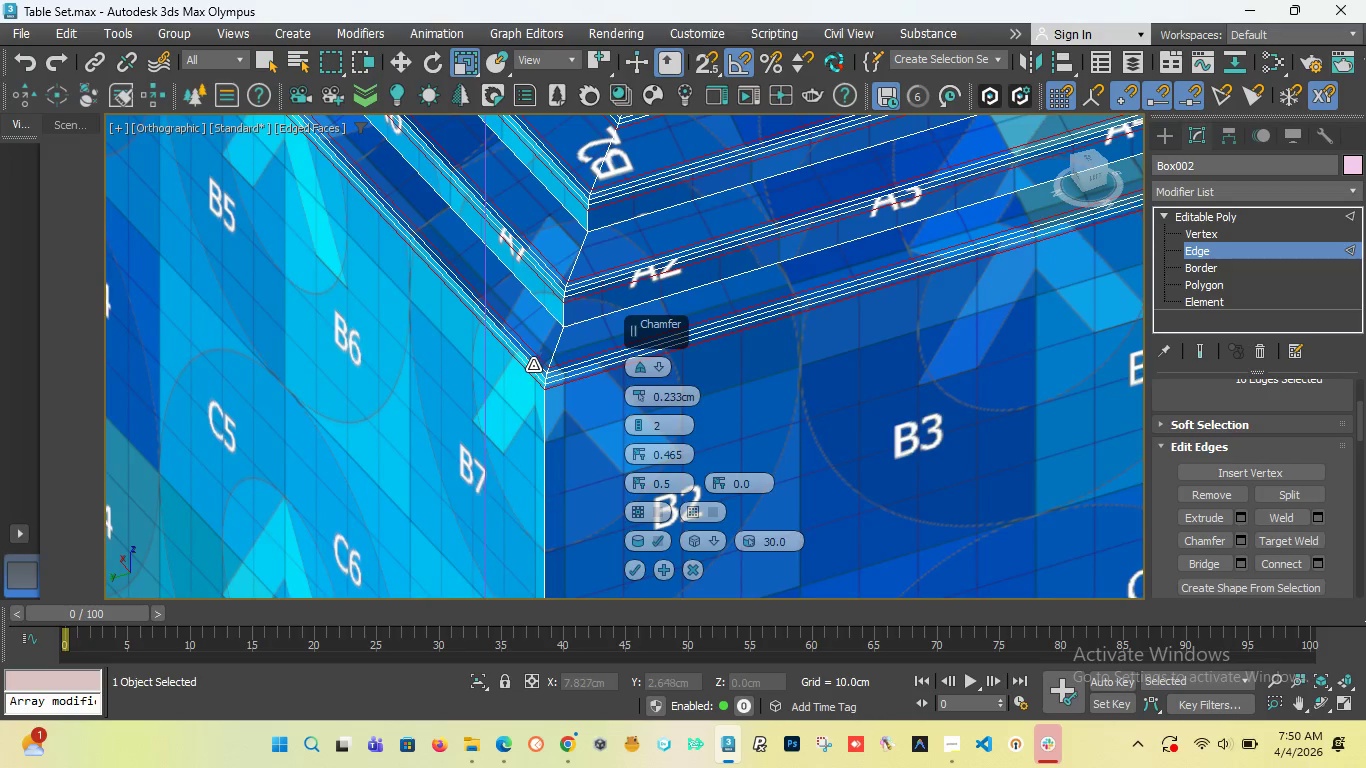 
scroll: coordinate [534, 372], scroll_direction: up, amount: 2.0
 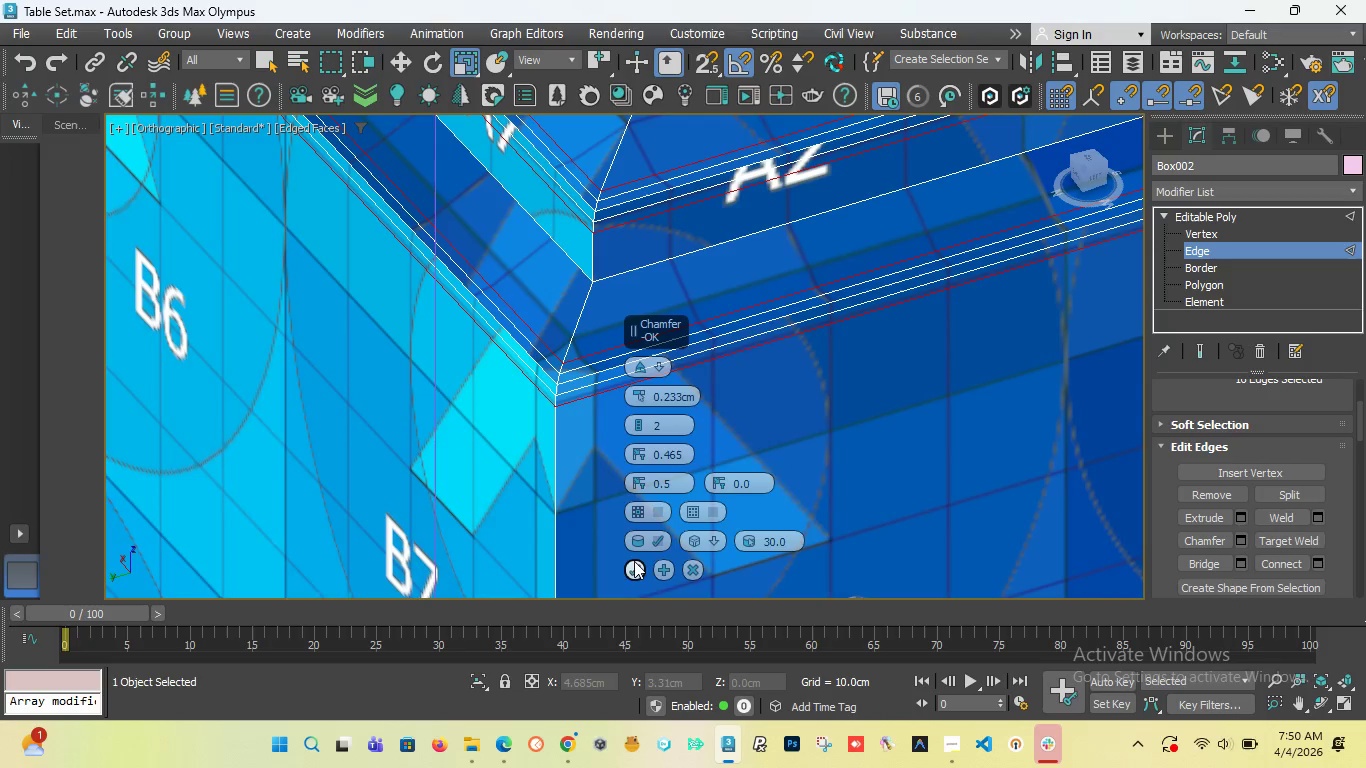 
left_click([631, 567])
 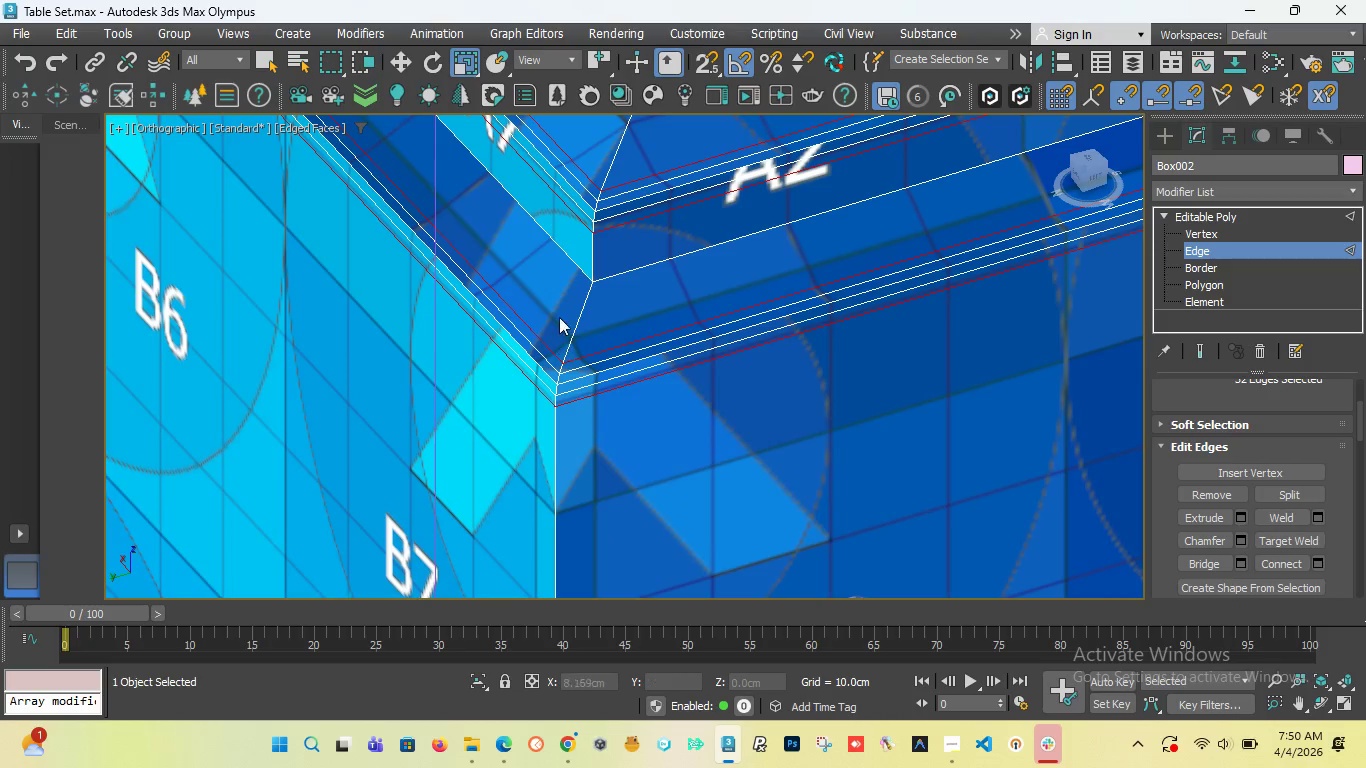 
scroll: coordinate [562, 312], scroll_direction: down, amount: 7.0
 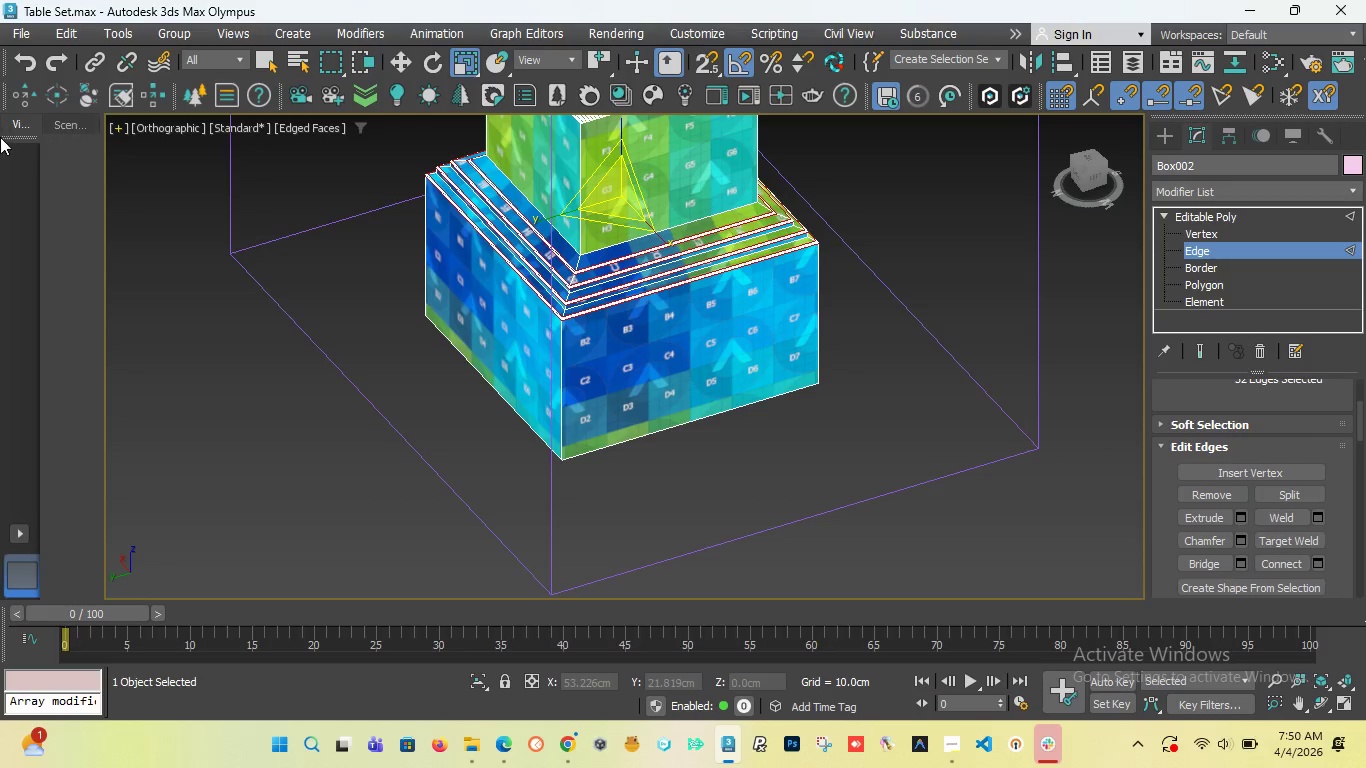 
left_click([23, 34])
 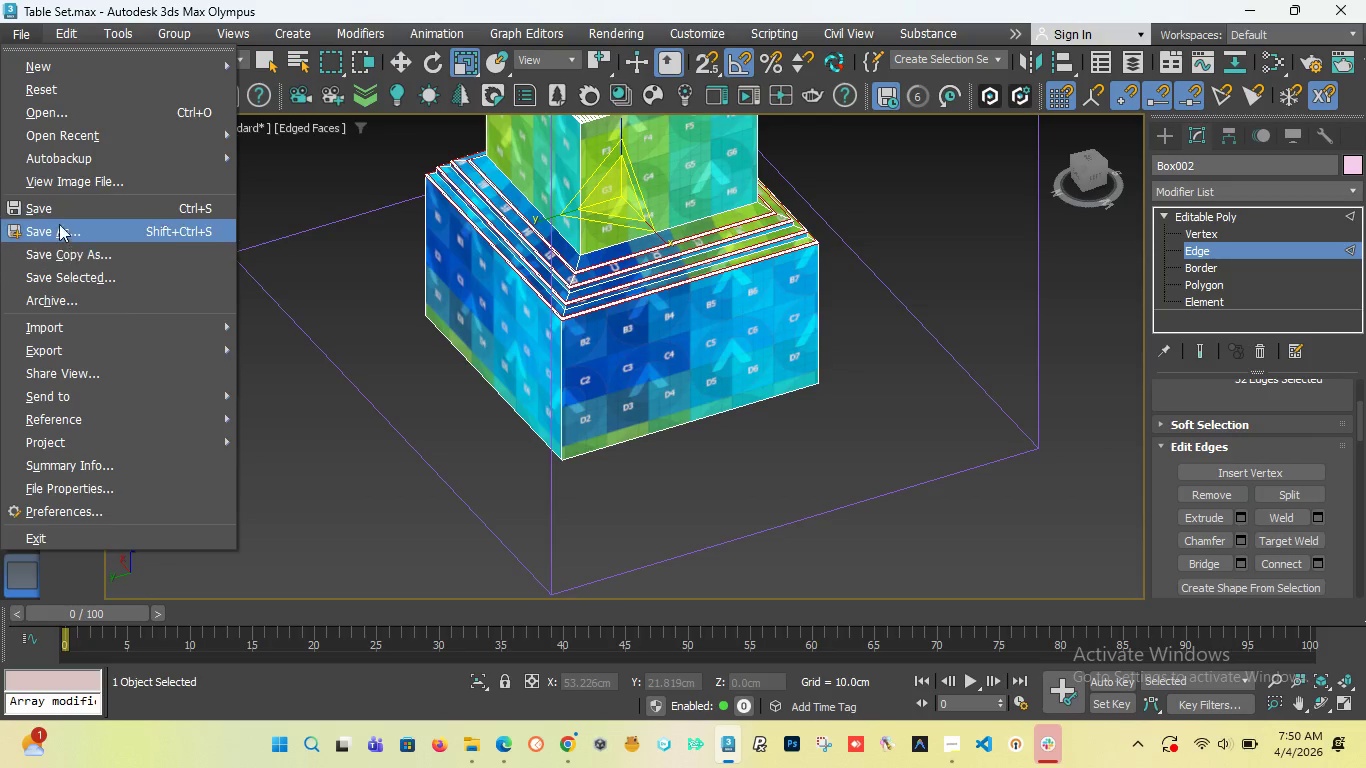 
left_click([54, 206])
 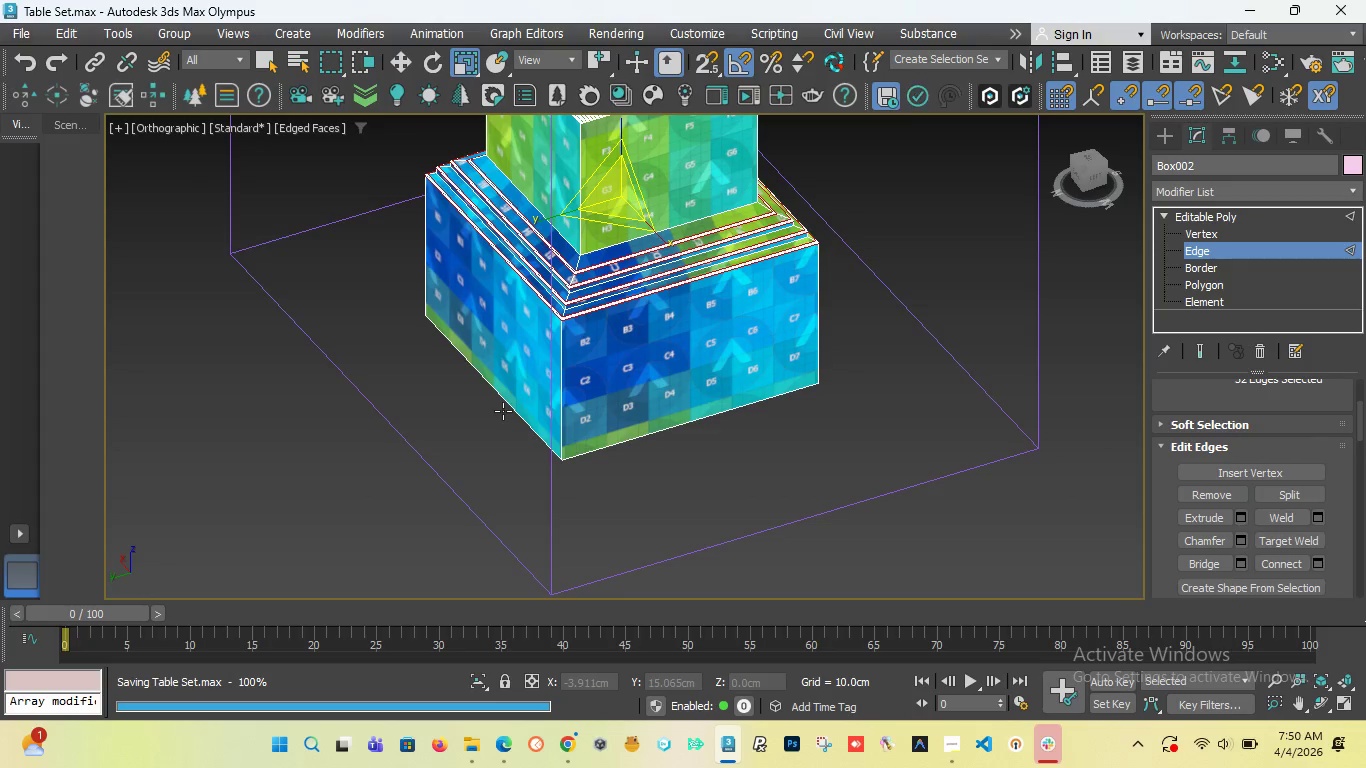 
scroll: coordinate [506, 405], scroll_direction: down, amount: 3.0
 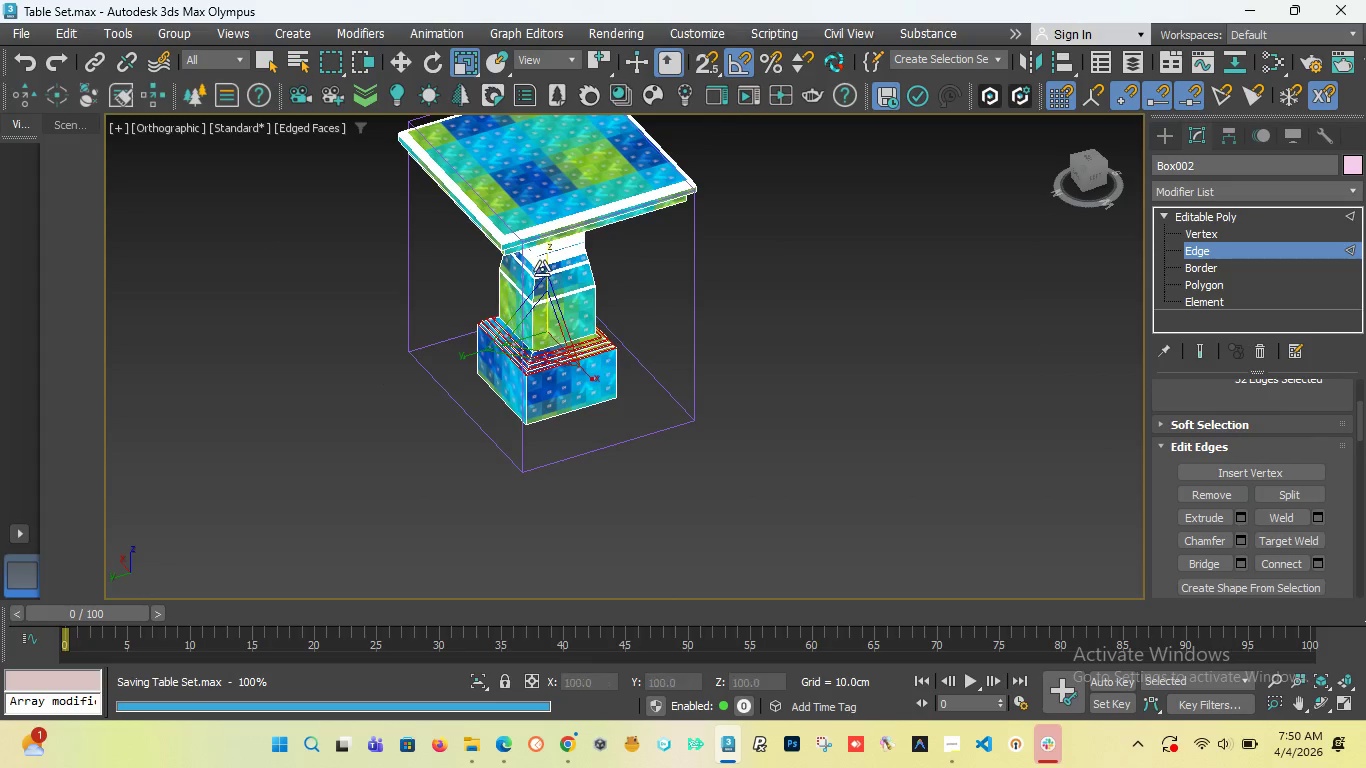 
scroll: coordinate [524, 342], scroll_direction: up, amount: 1.0
 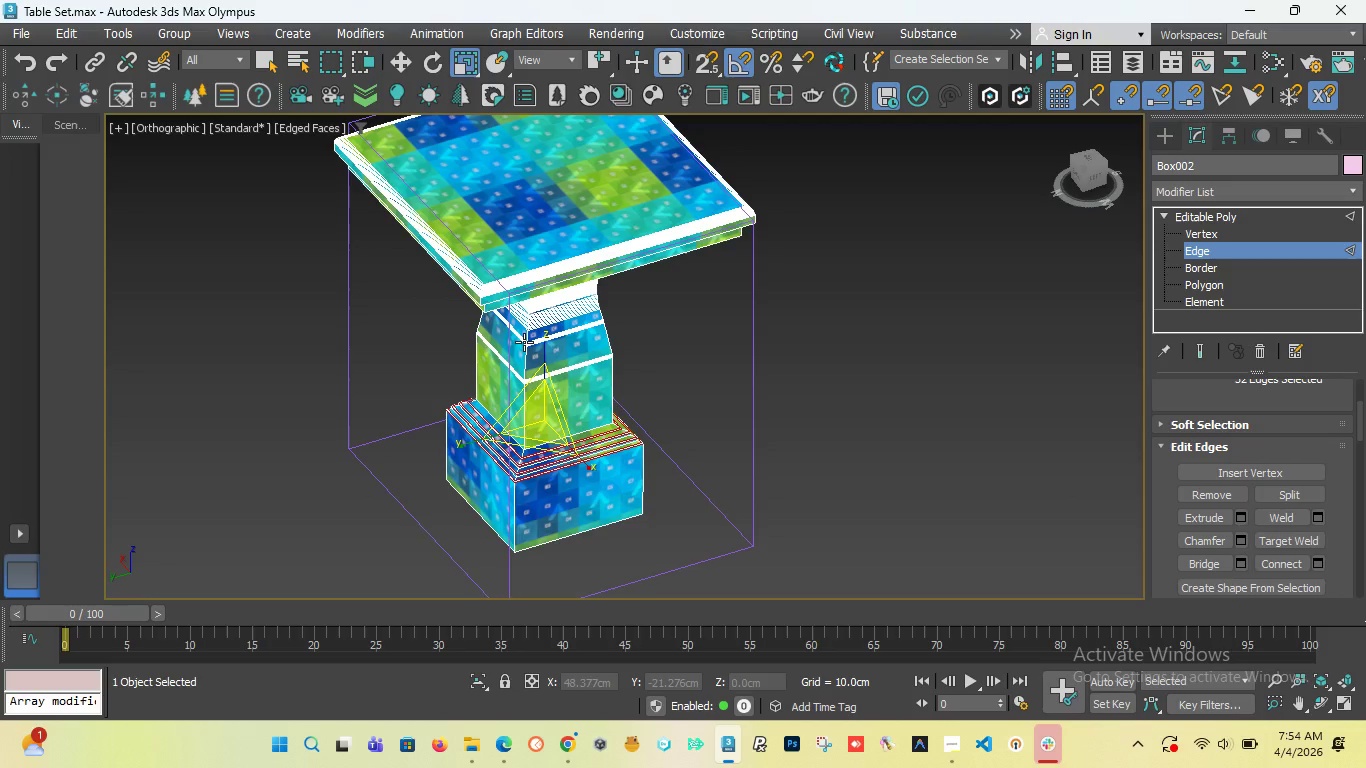 
wait(269.09)
 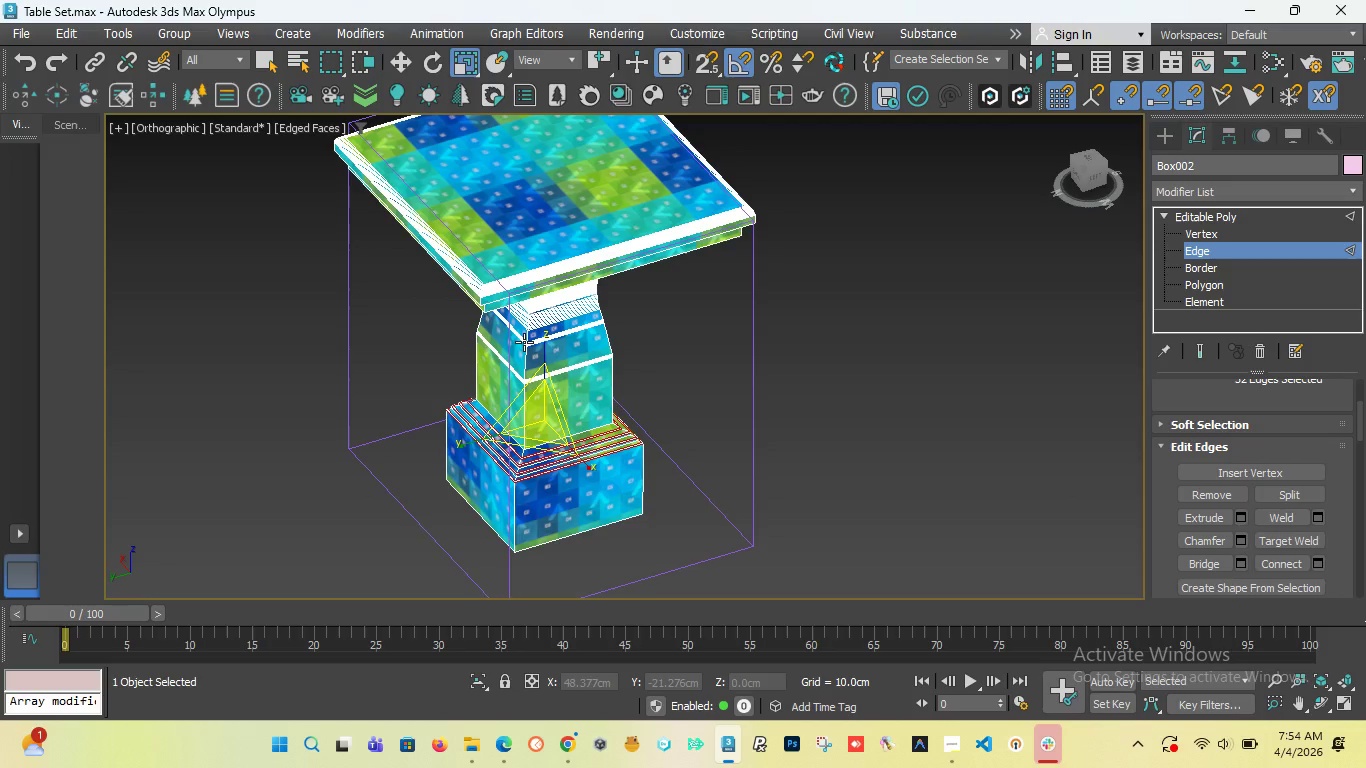 
scroll: coordinate [534, 472], scroll_direction: up, amount: 6.0
 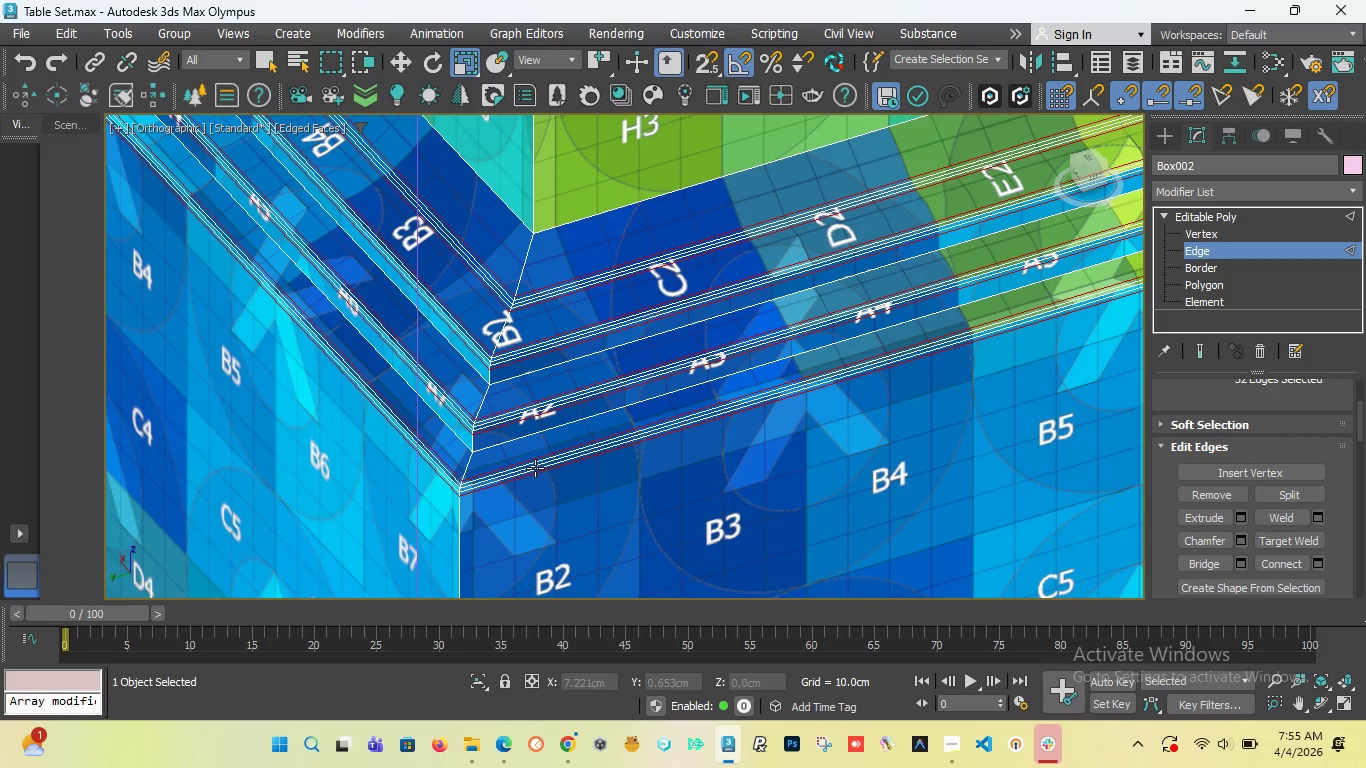 
wait(38.08)
 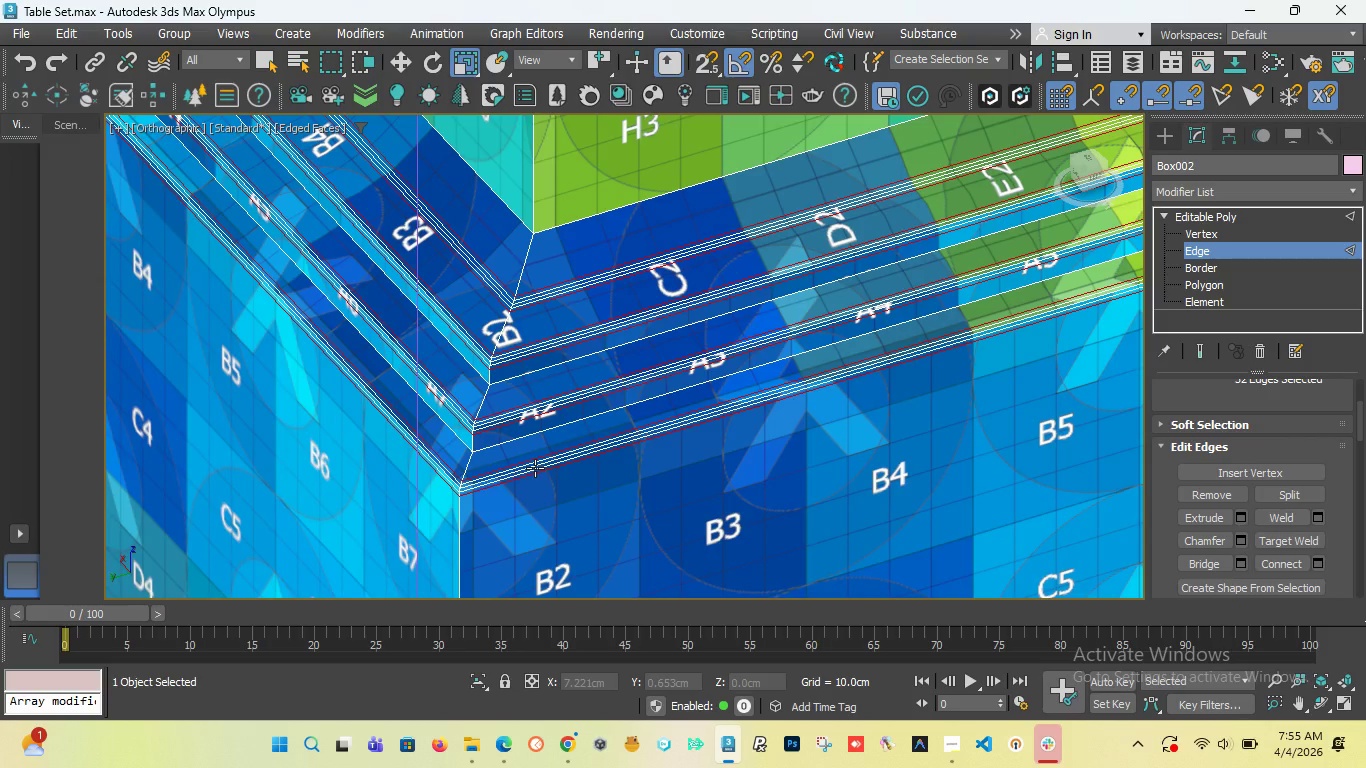 
left_click([1165, 129])
 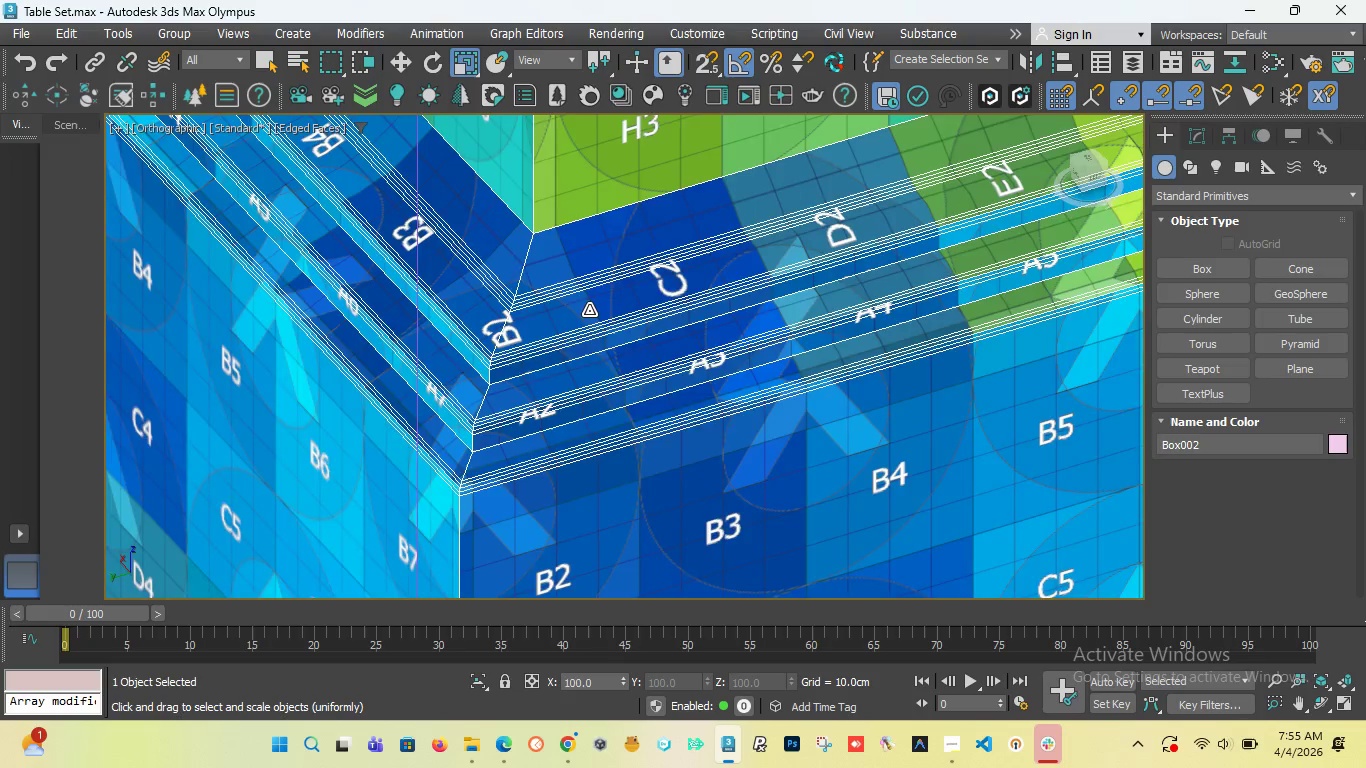 
scroll: coordinate [586, 312], scroll_direction: down, amount: 5.0
 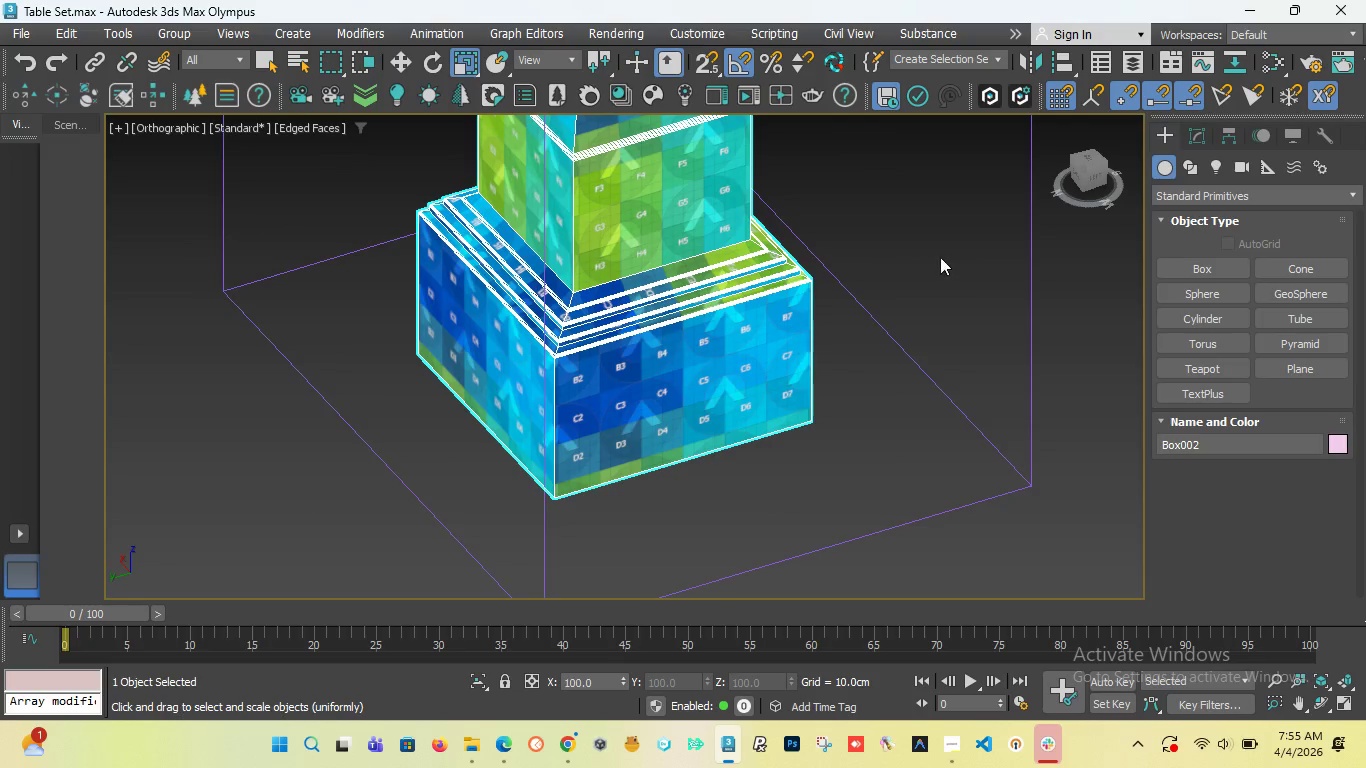 
left_click([930, 255])
 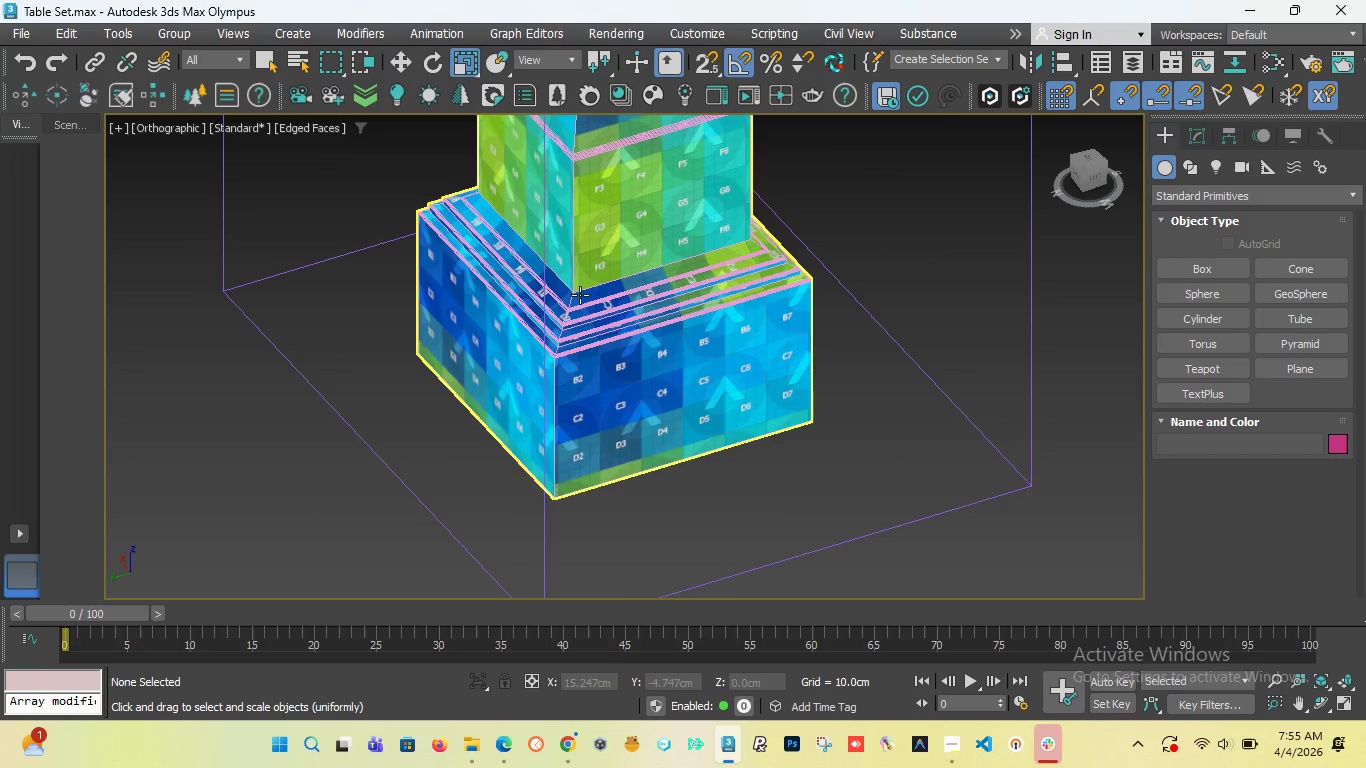 
scroll: coordinate [549, 310], scroll_direction: up, amount: 5.0
 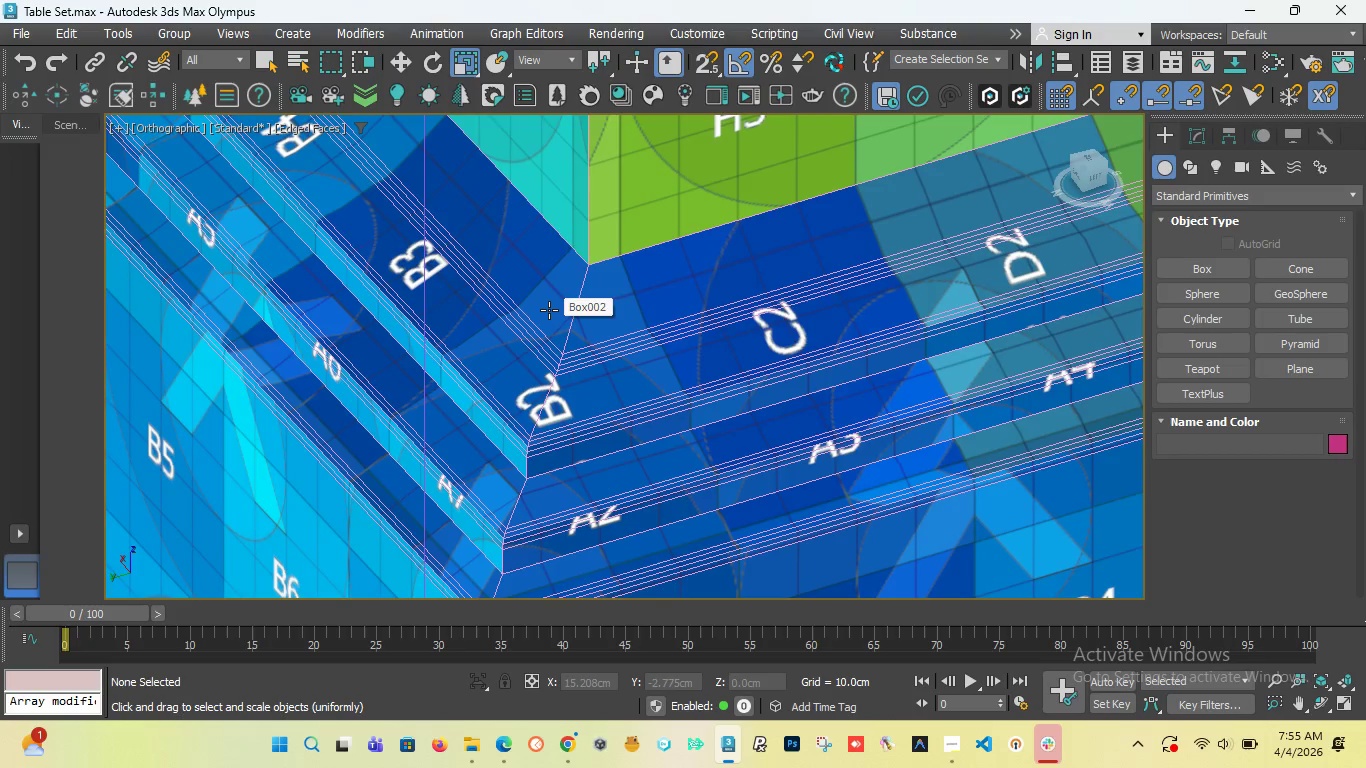 
scroll: coordinate [549, 312], scroll_direction: down, amount: 7.0
 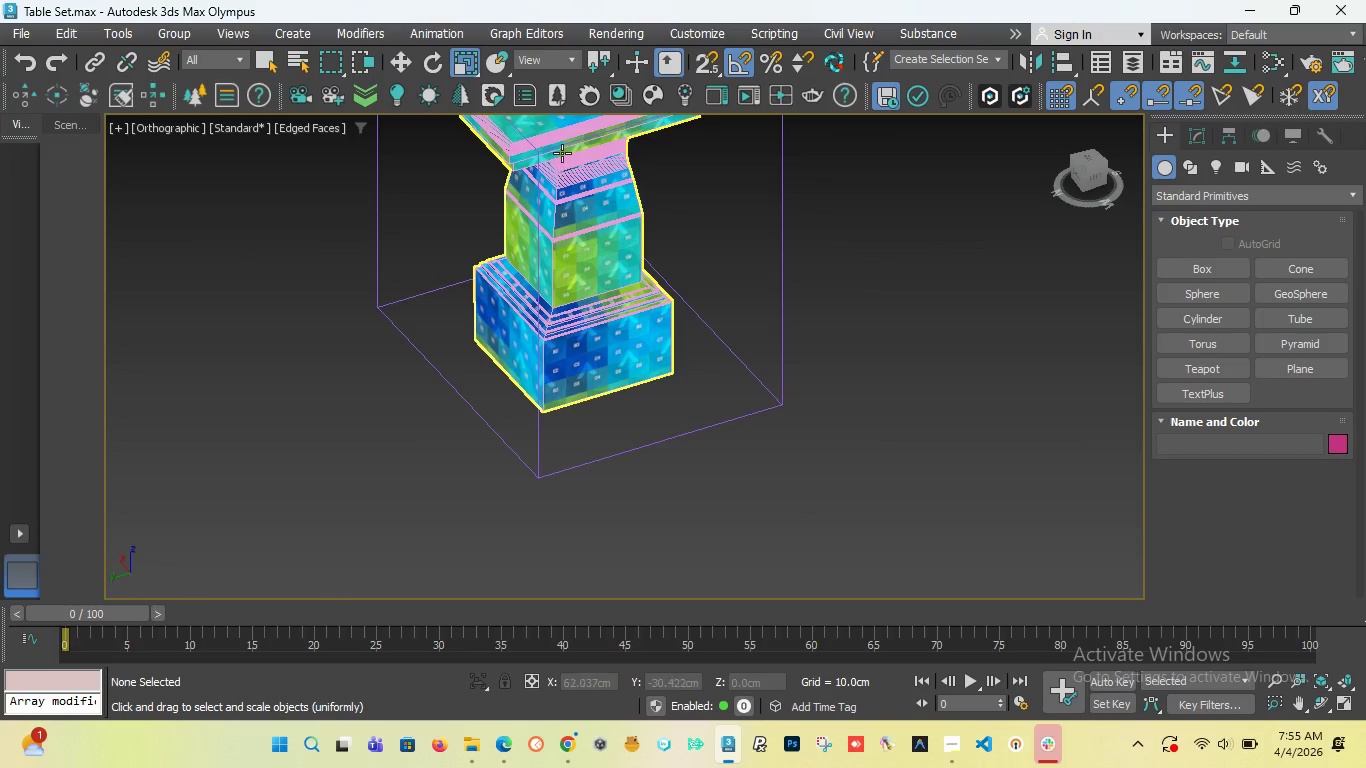 
scroll: coordinate [546, 187], scroll_direction: up, amount: 1.0
 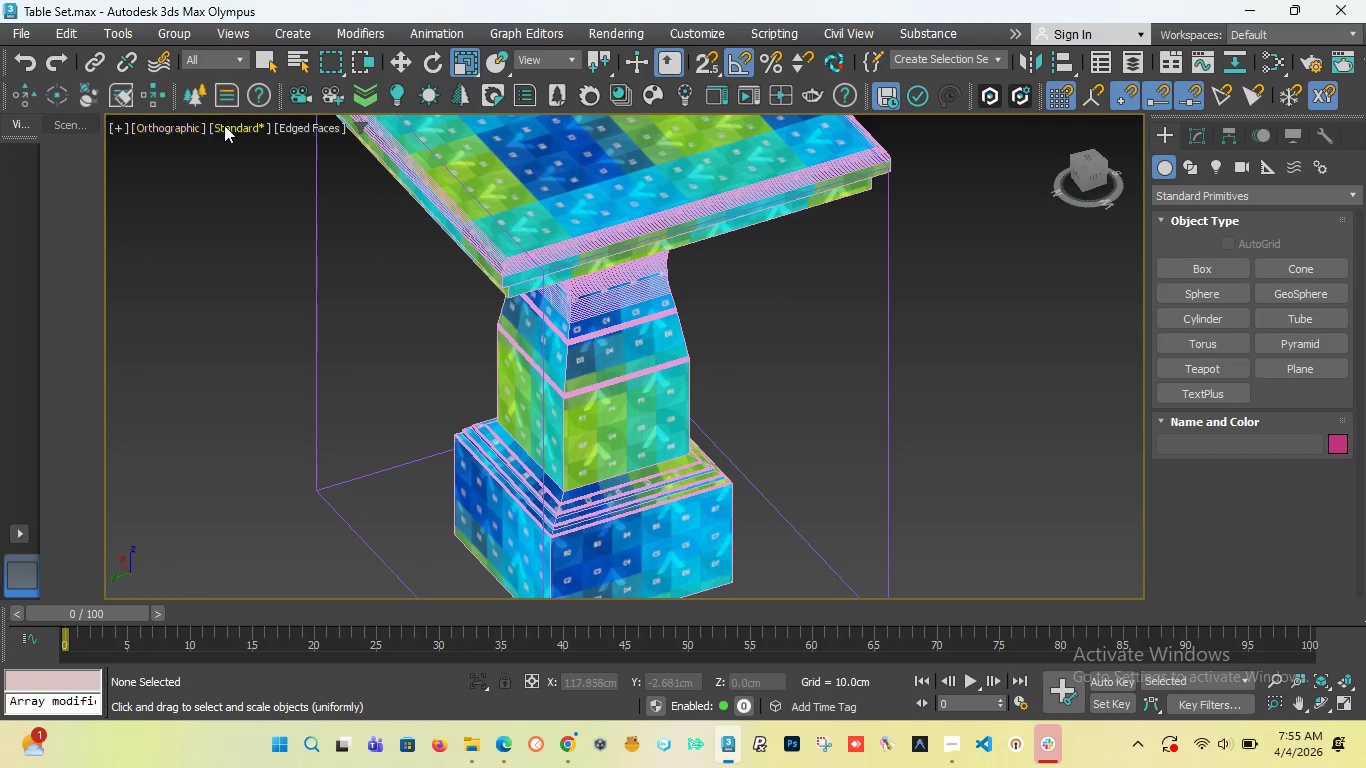 
left_click([233, 128])
 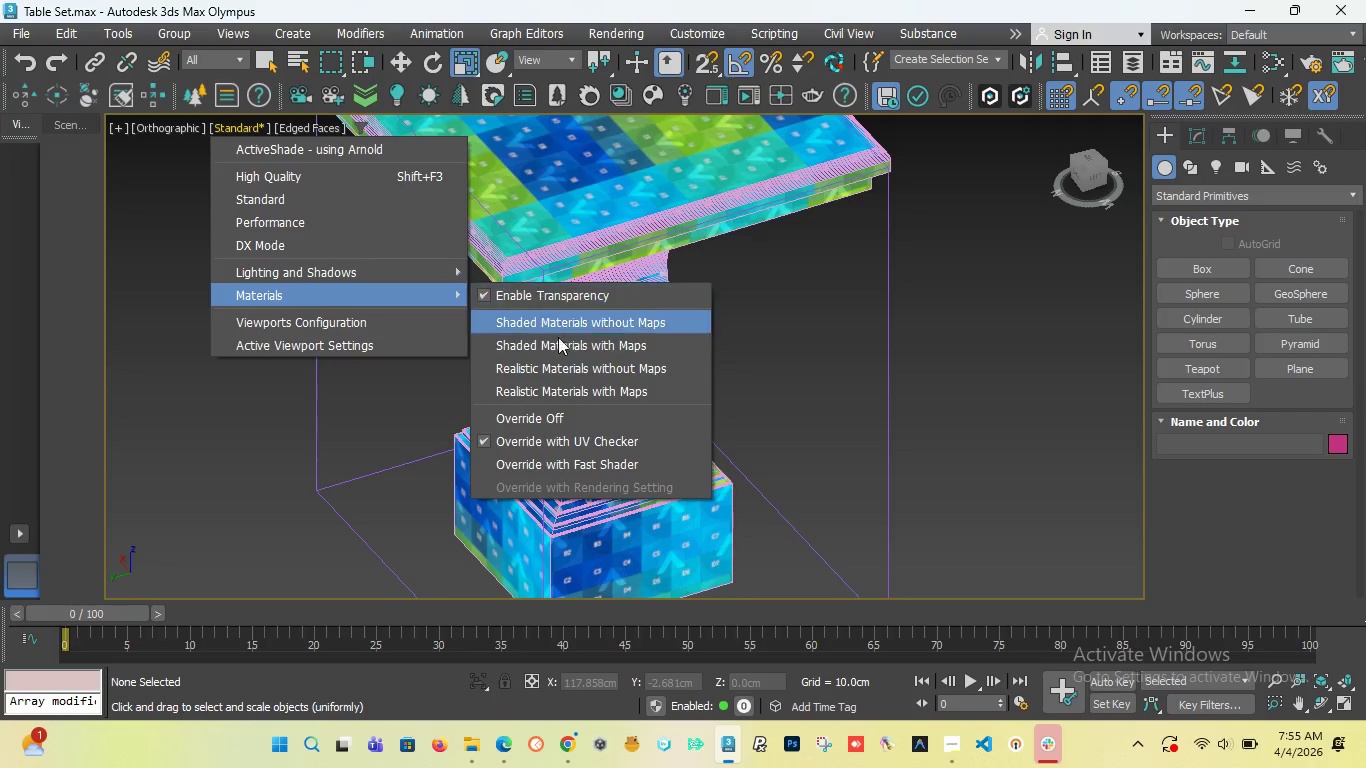 
left_click([598, 413])
 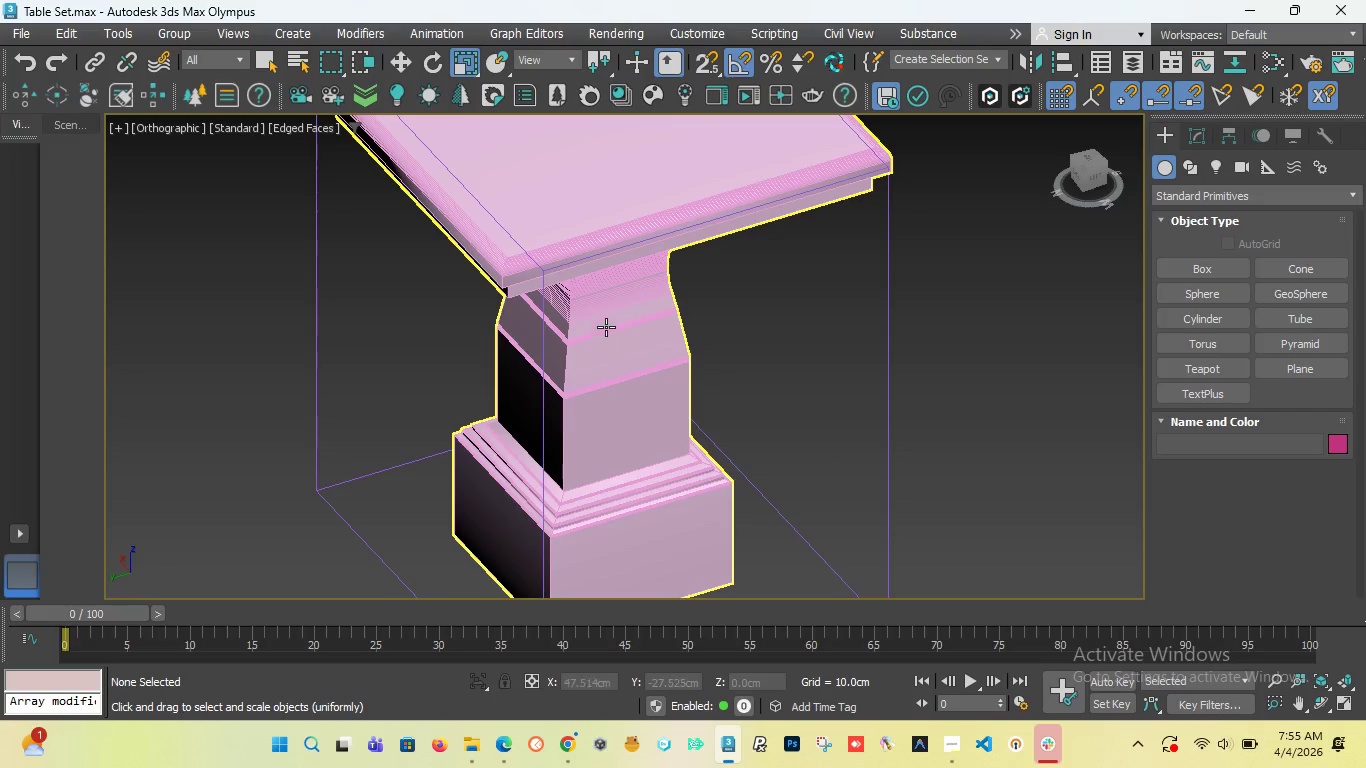 
scroll: coordinate [592, 396], scroll_direction: up, amount: 3.0
 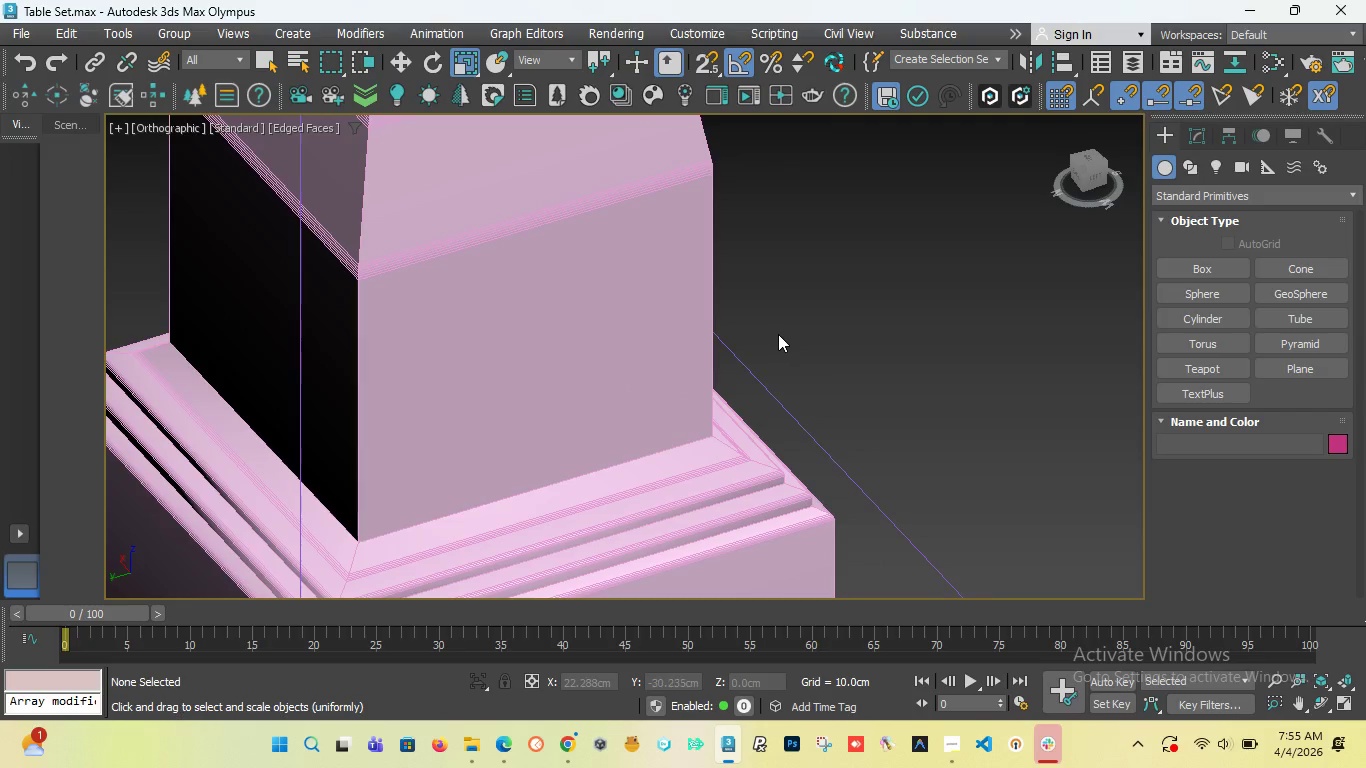 
left_click([924, 291])
 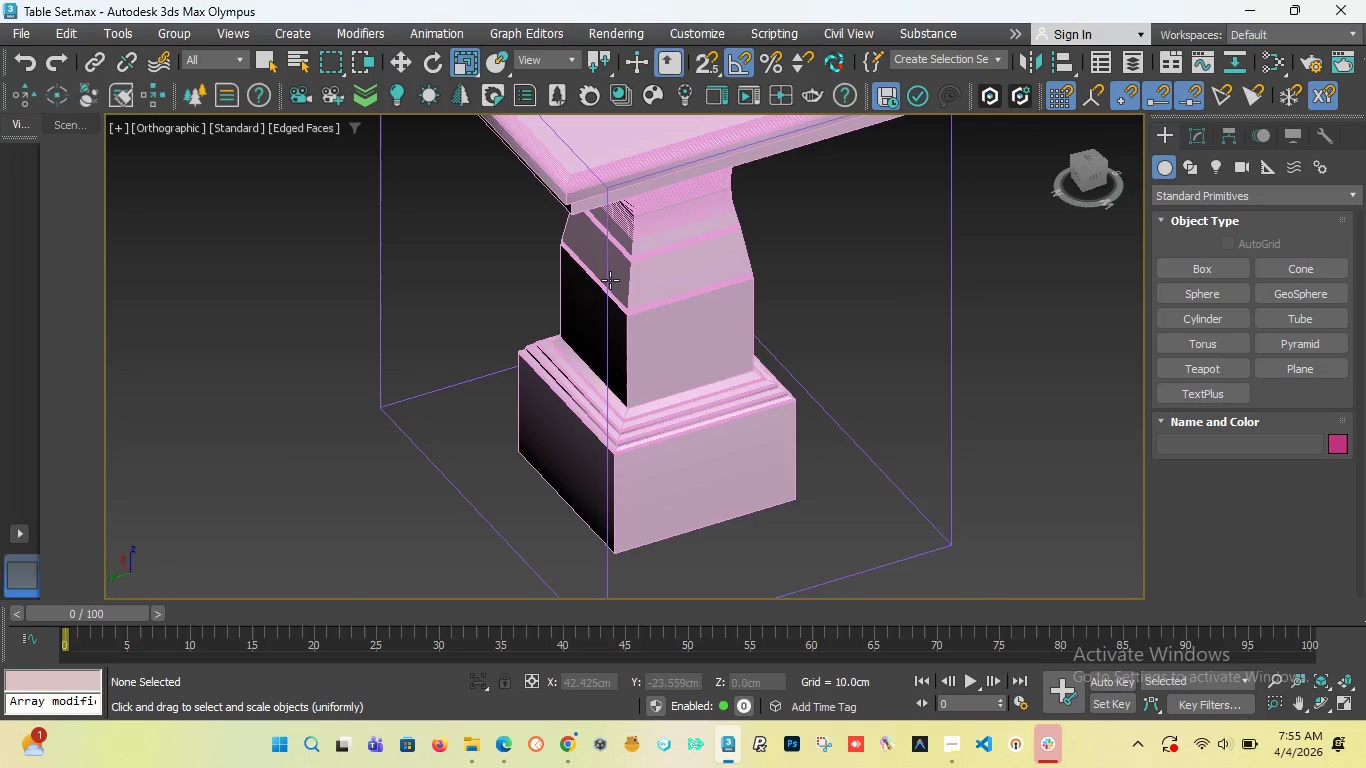 
scroll: coordinate [774, 335], scroll_direction: down, amount: 3.0
 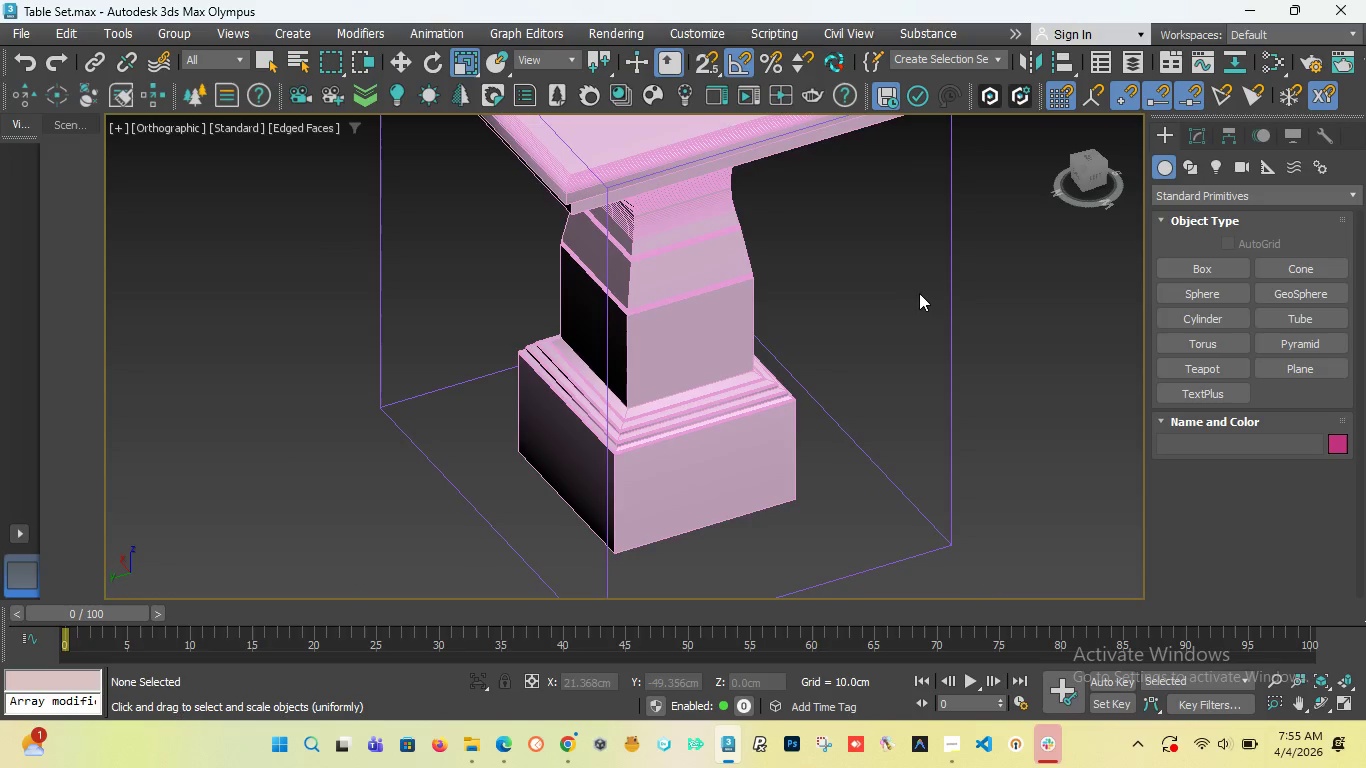 
scroll: coordinate [592, 239], scroll_direction: up, amount: 3.0
 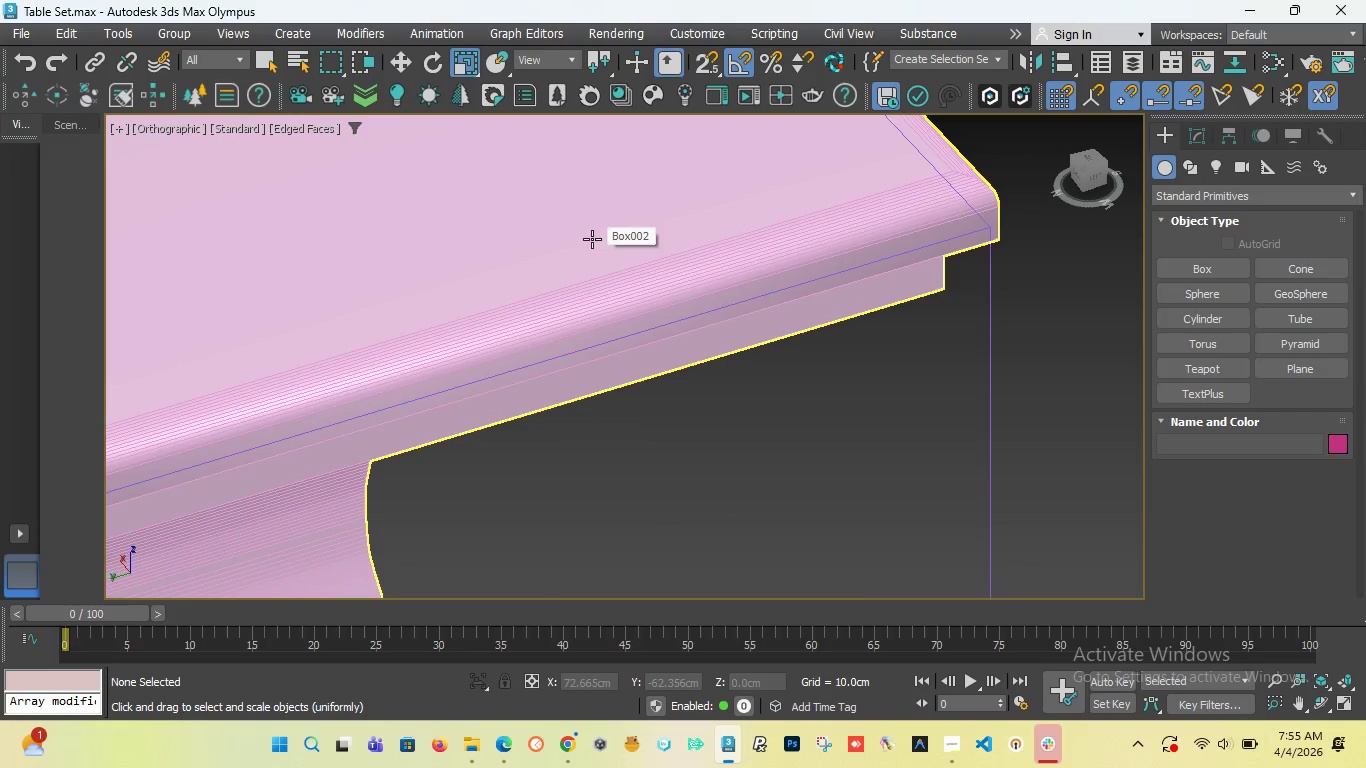 
scroll: coordinate [642, 262], scroll_direction: down, amount: 2.0
 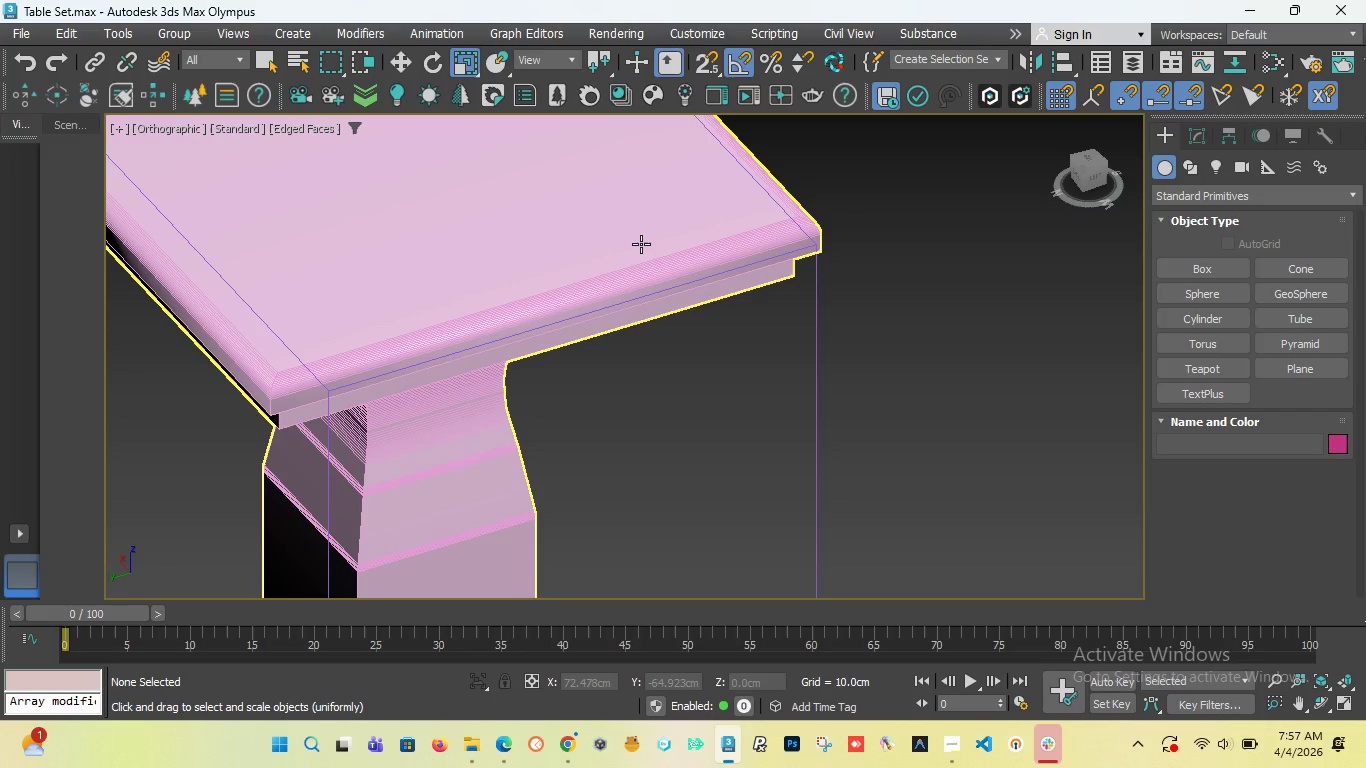 
wait(72.49)
 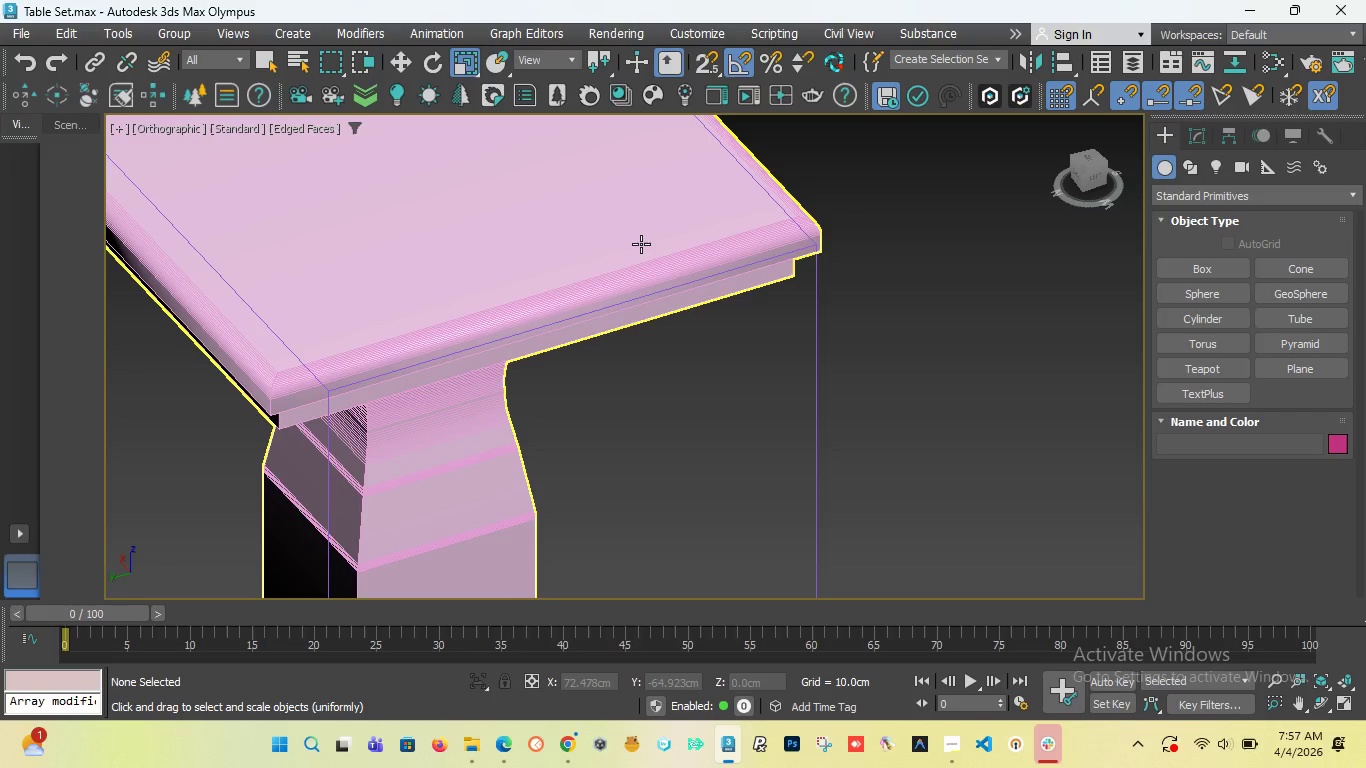 
scroll: coordinate [642, 245], scroll_direction: down, amount: 4.0
 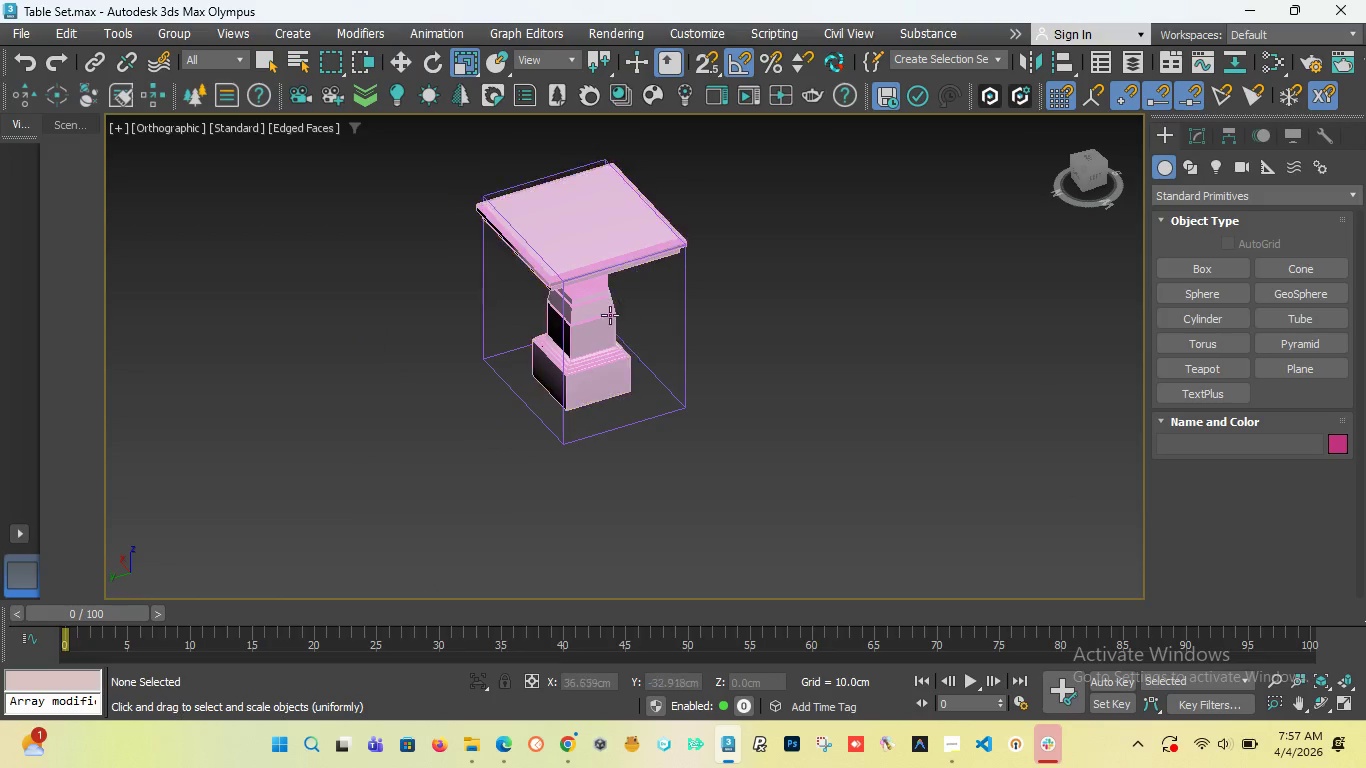 
scroll: coordinate [608, 318], scroll_direction: up, amount: 3.0
 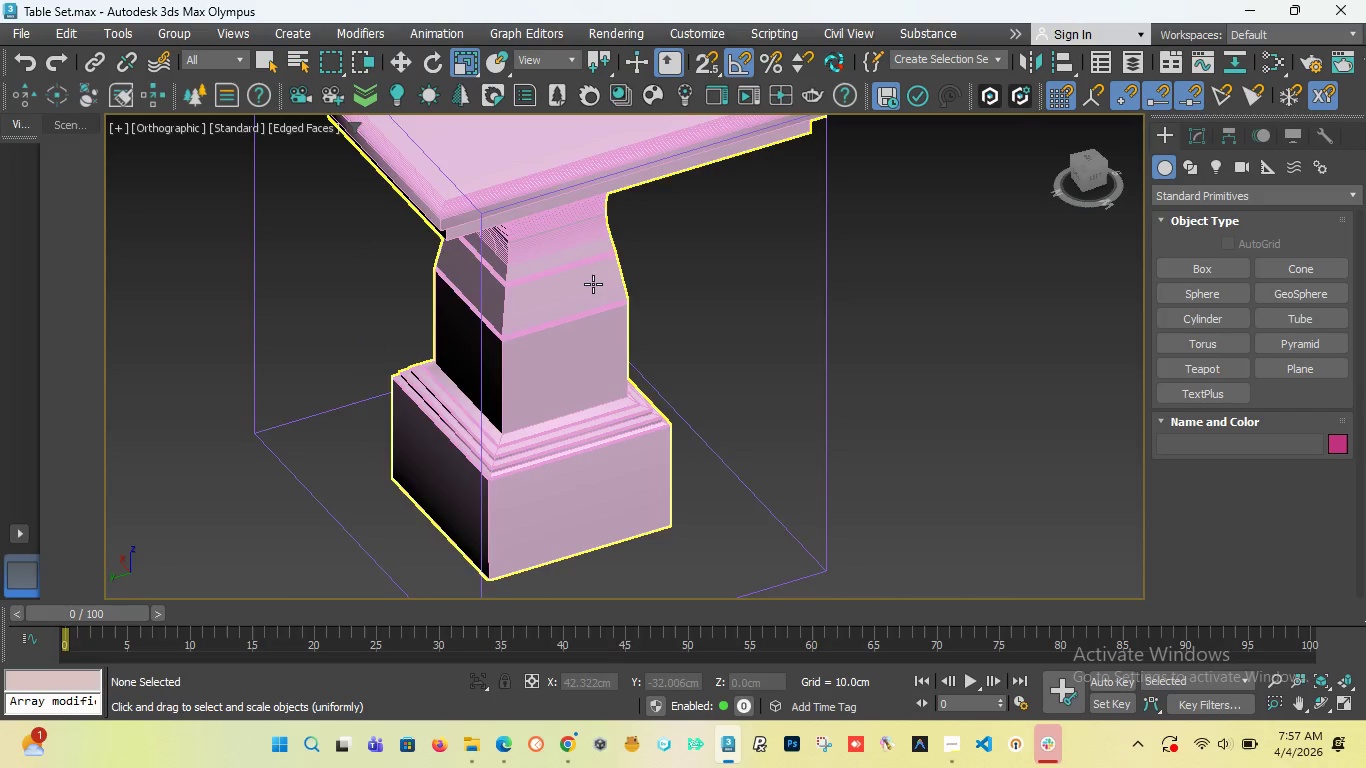 
scroll: coordinate [593, 282], scroll_direction: down, amount: 2.0
 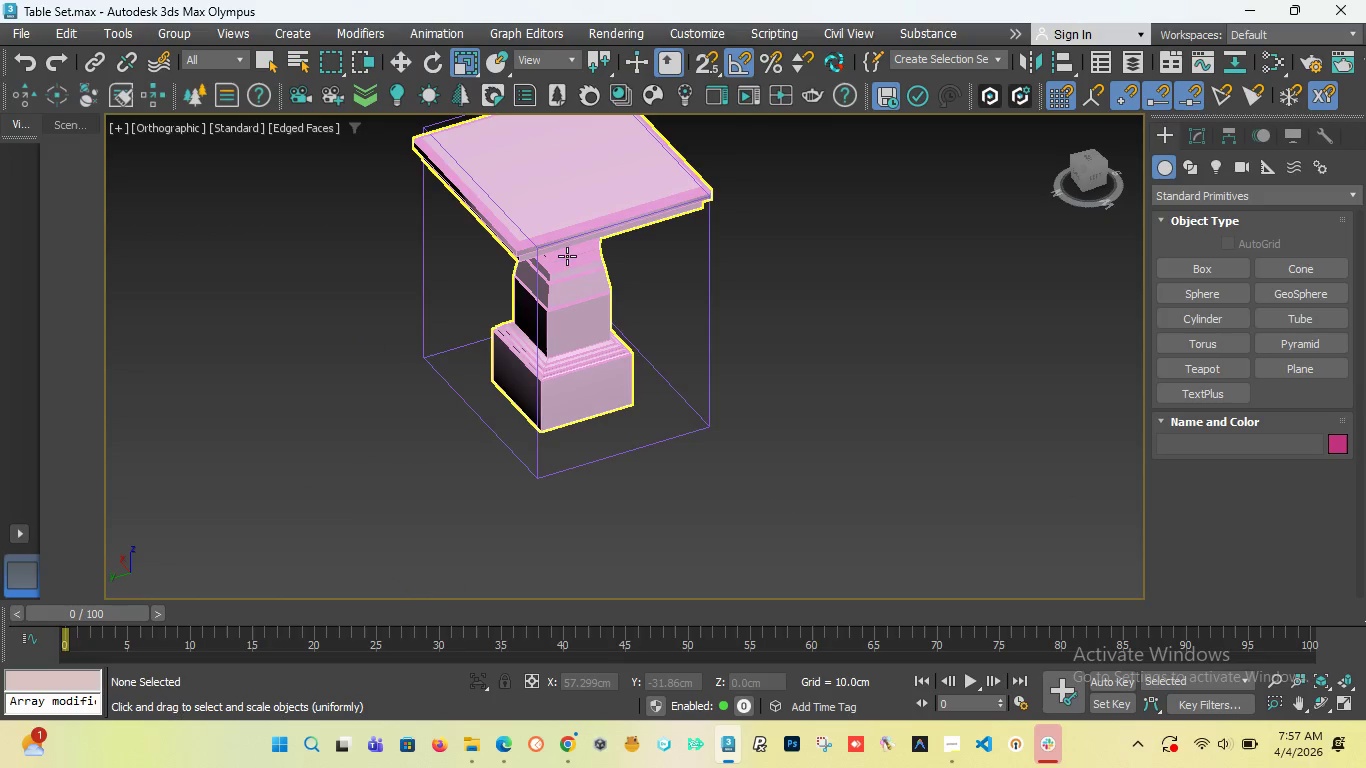 
scroll: coordinate [528, 316], scroll_direction: up, amount: 5.0
 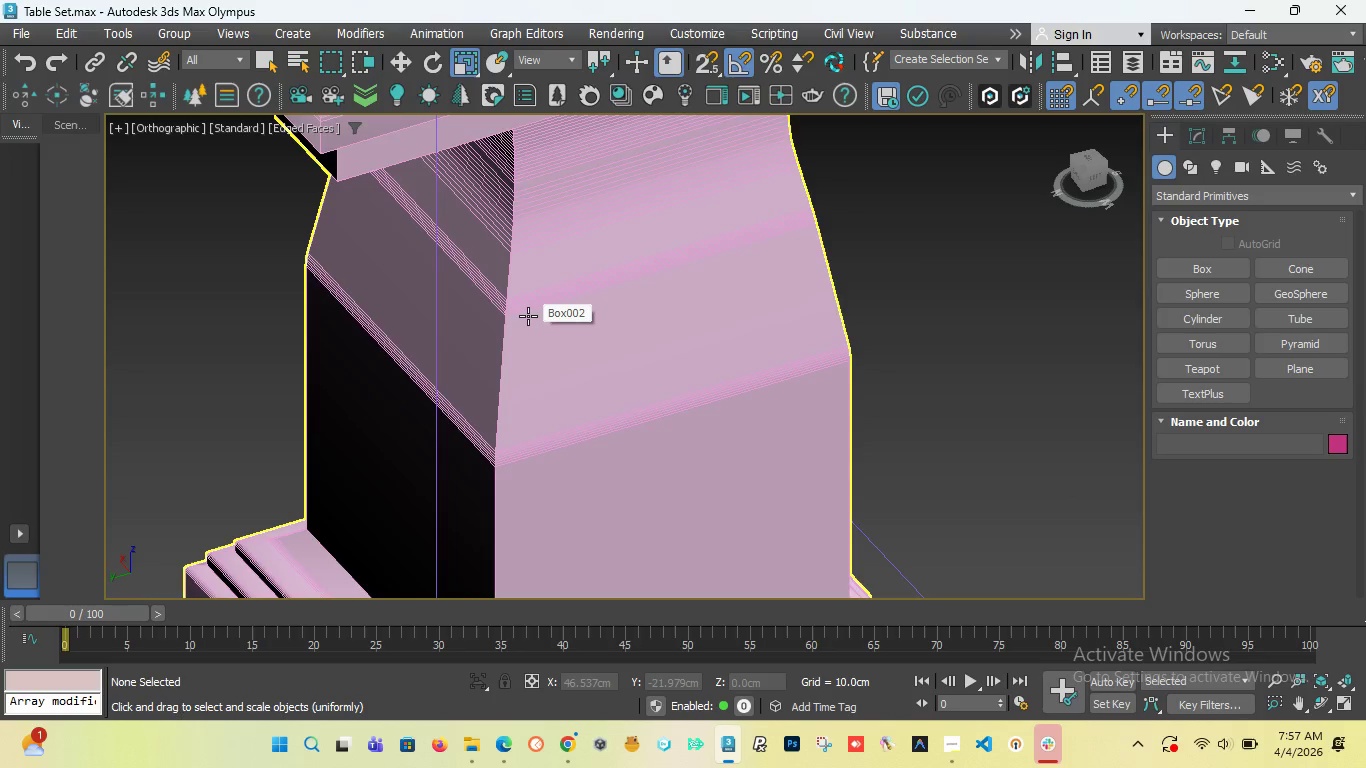 
wait(9.32)
 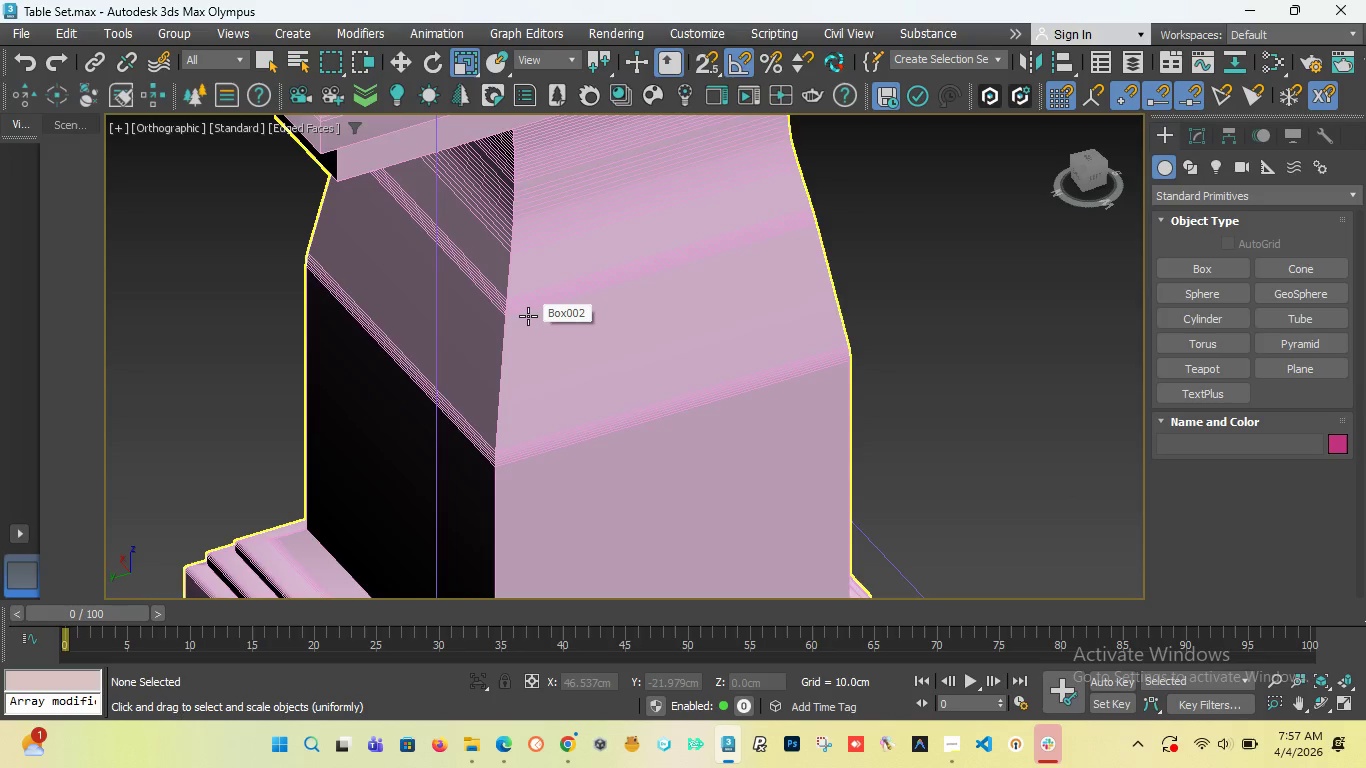 
scroll: coordinate [542, 306], scroll_direction: down, amount: 6.0
 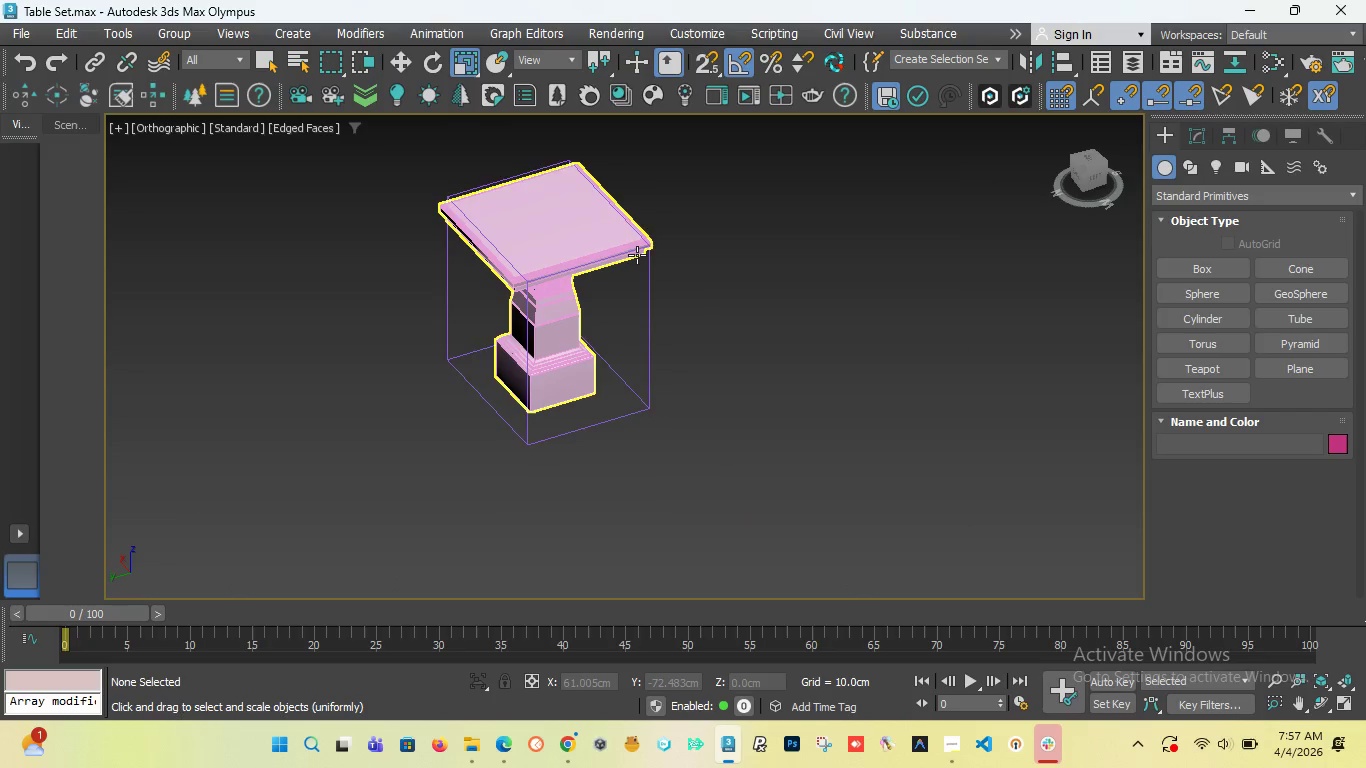 
key(F3)
 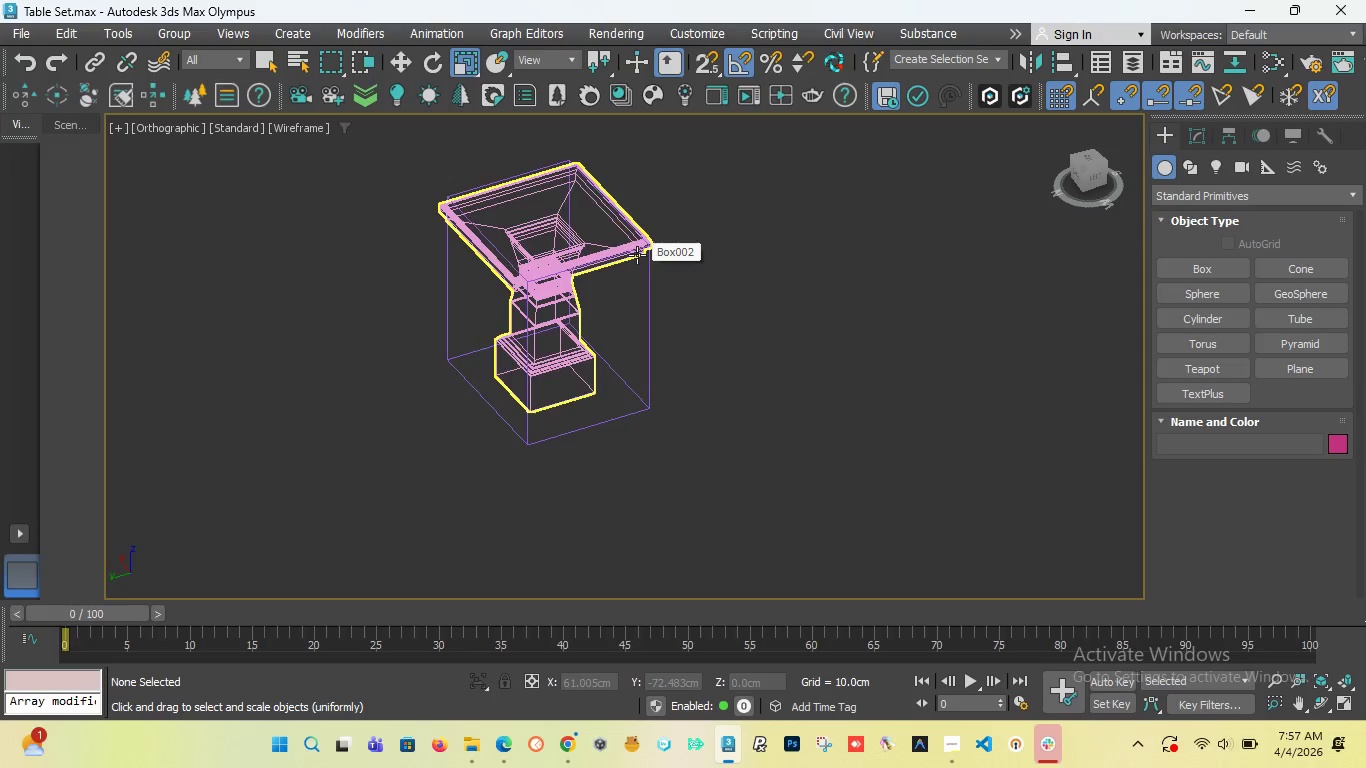 
key(F3)
 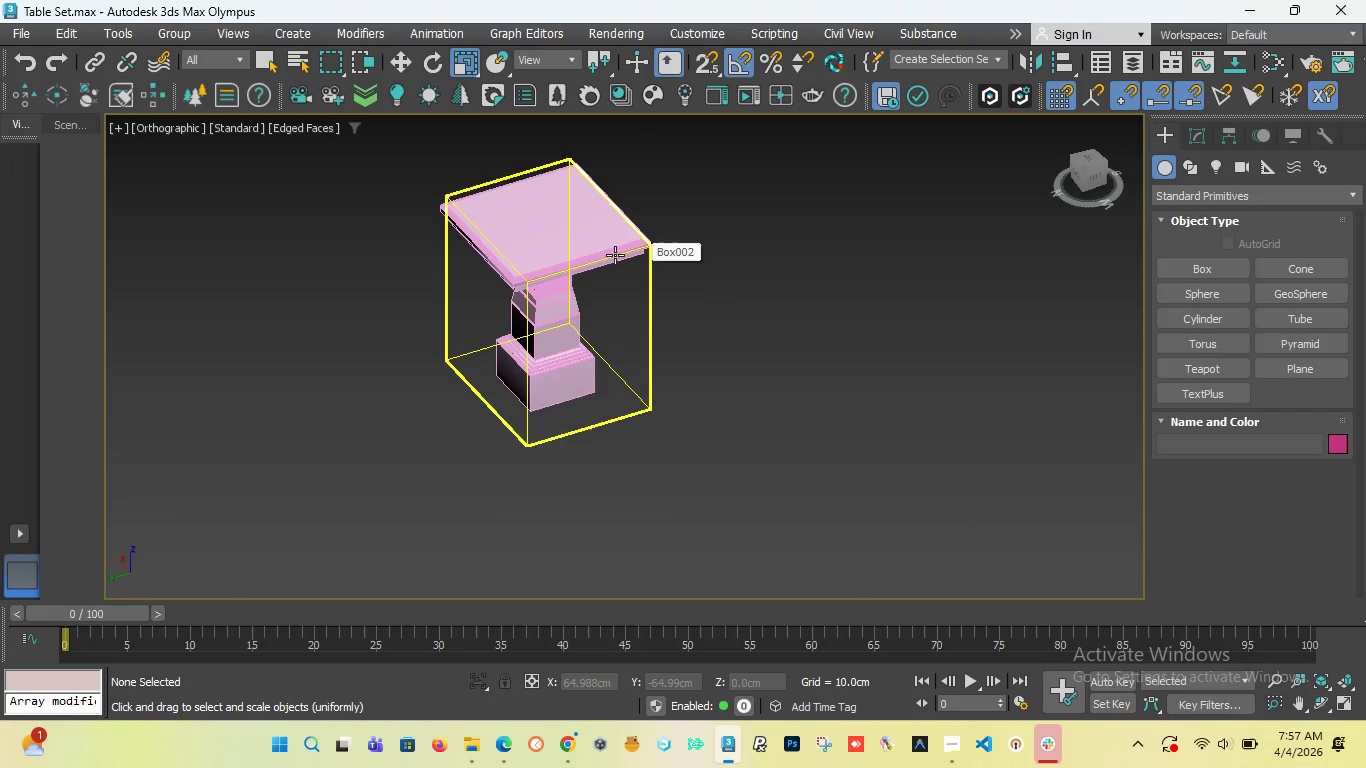 
key(F2)
 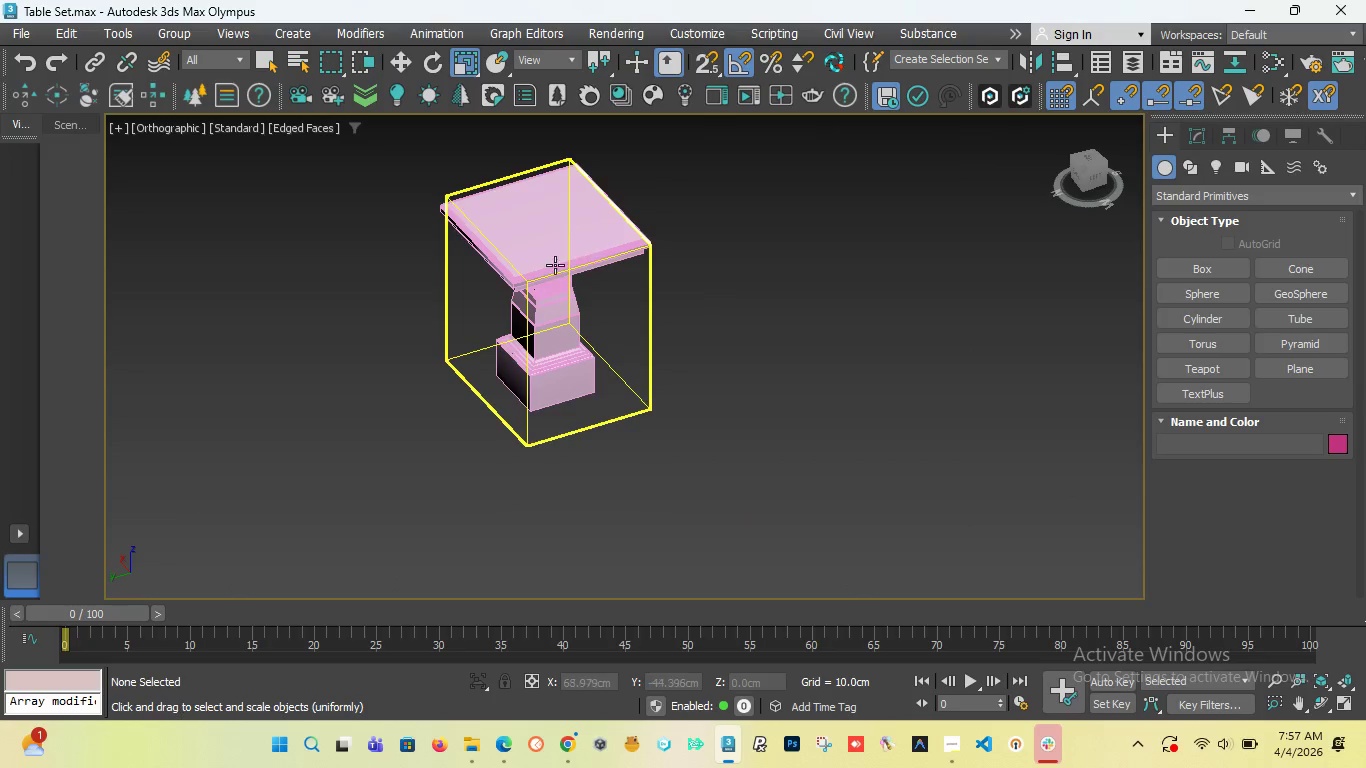 
key(F2)
 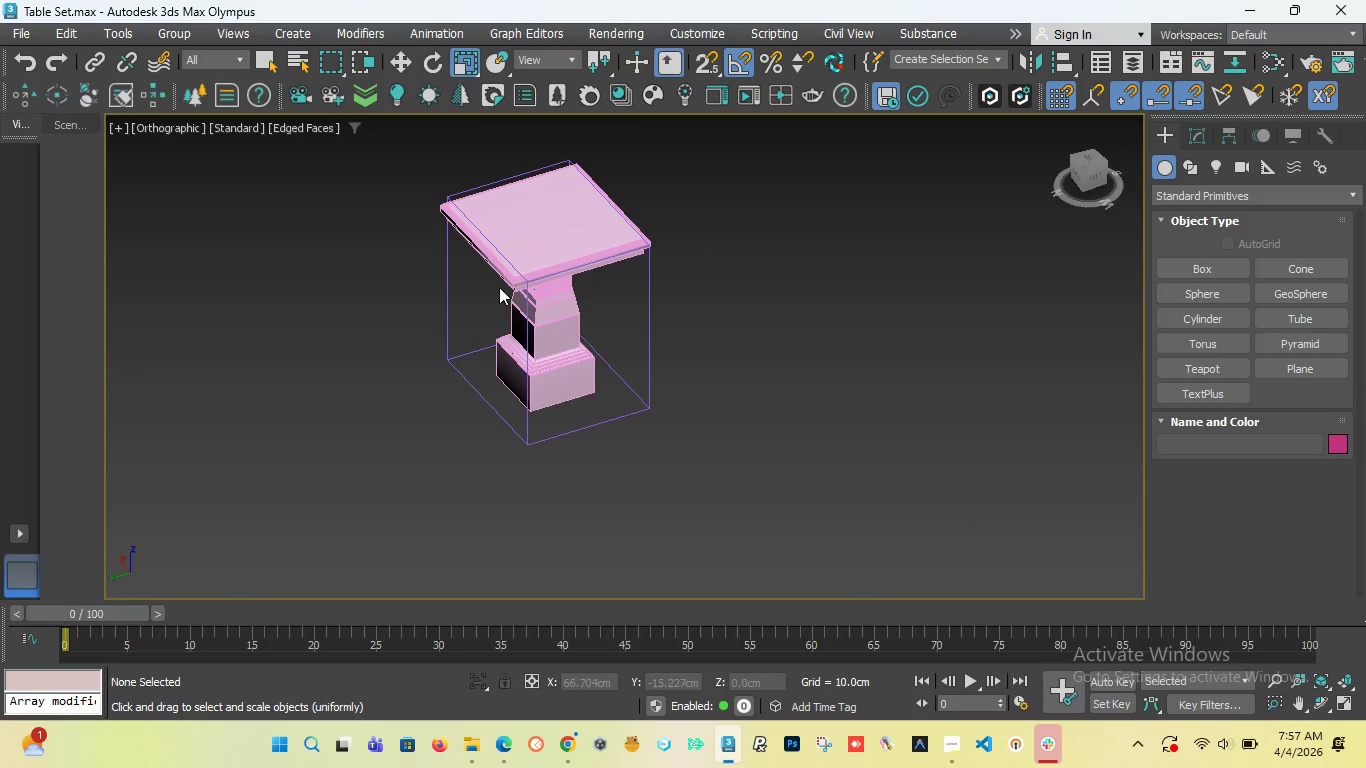 
key(F2)
 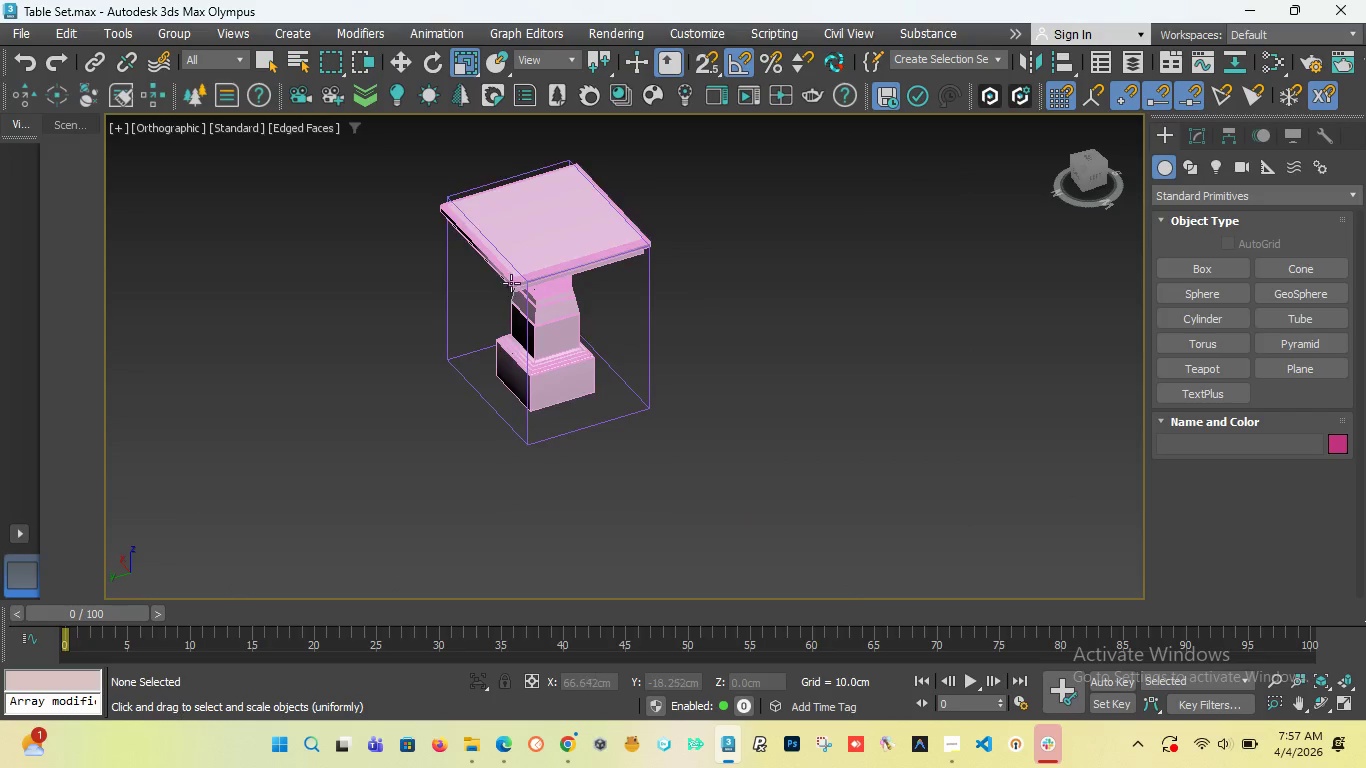 
key(F2)
 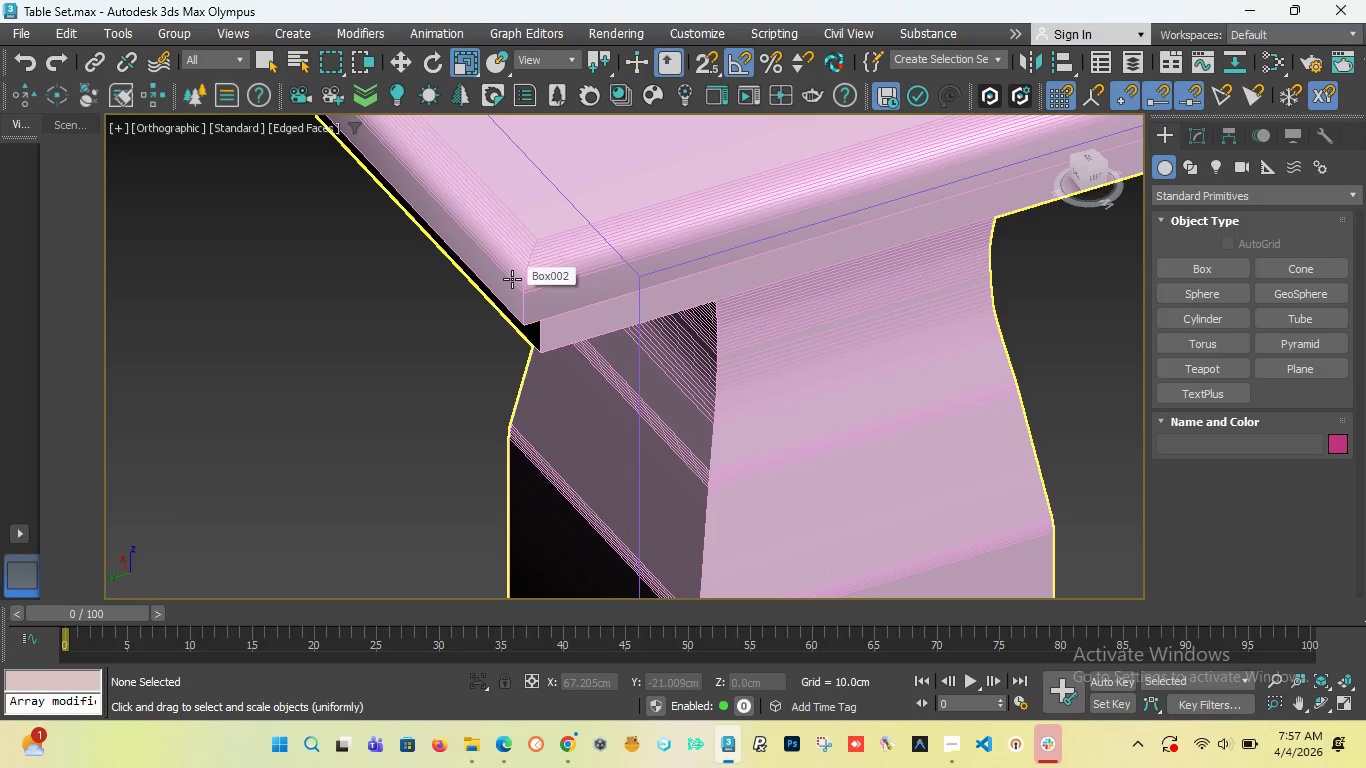 
scroll: coordinate [512, 279], scroll_direction: up, amount: 6.0
 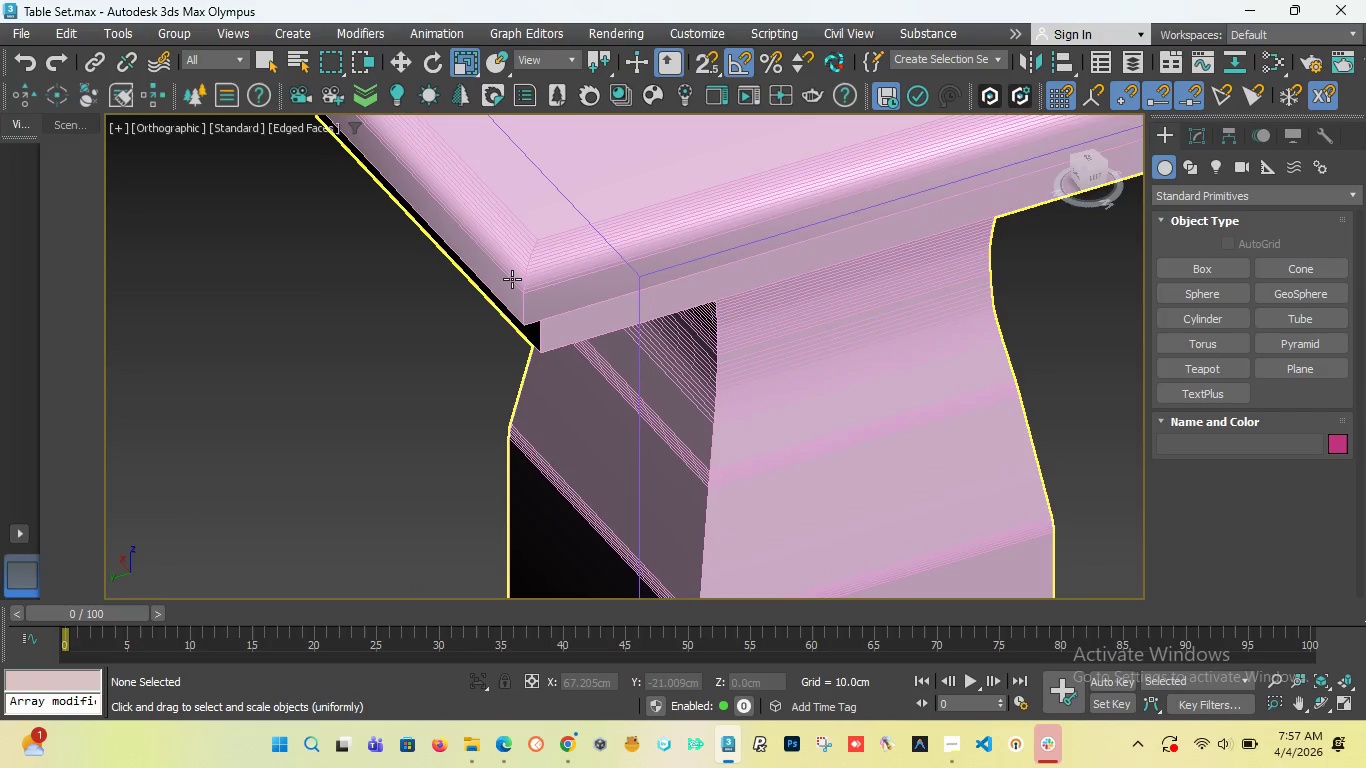 
key(F2)
 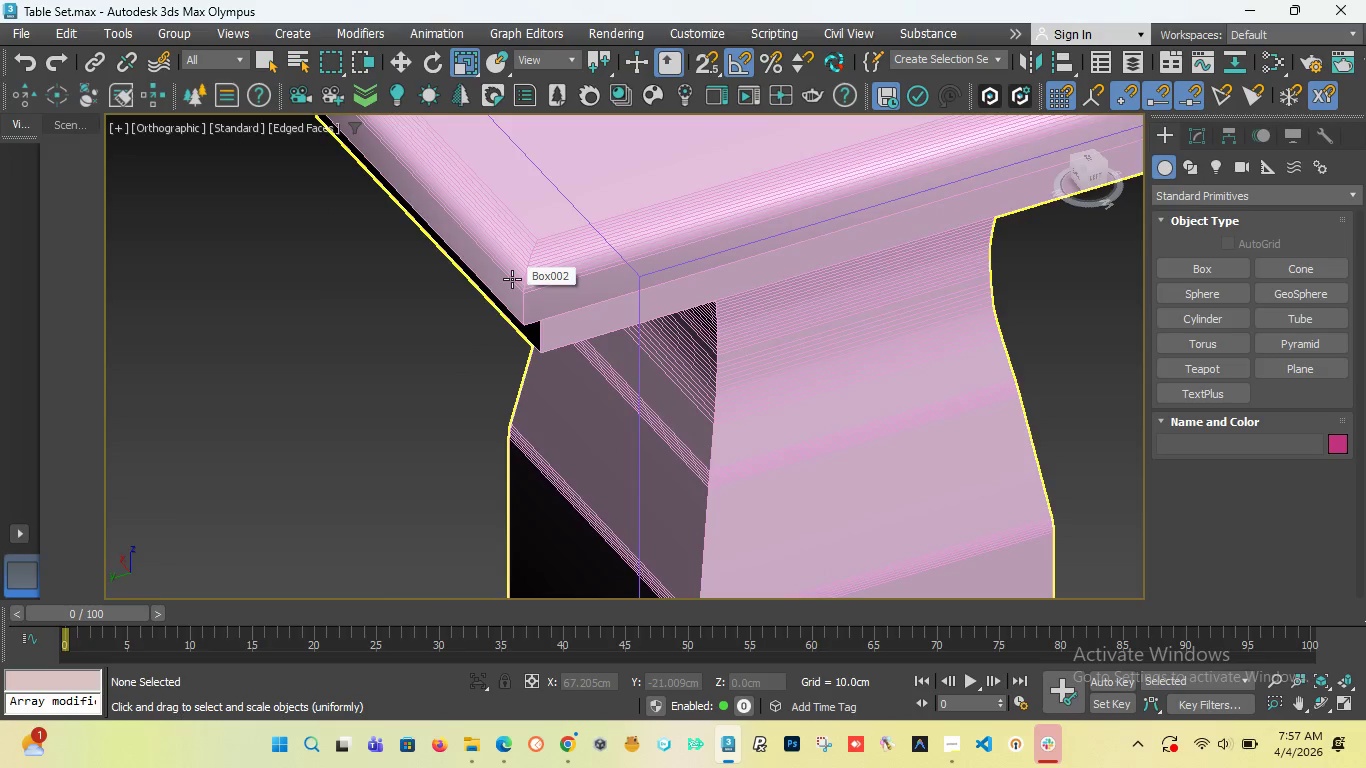 
key(F3)
 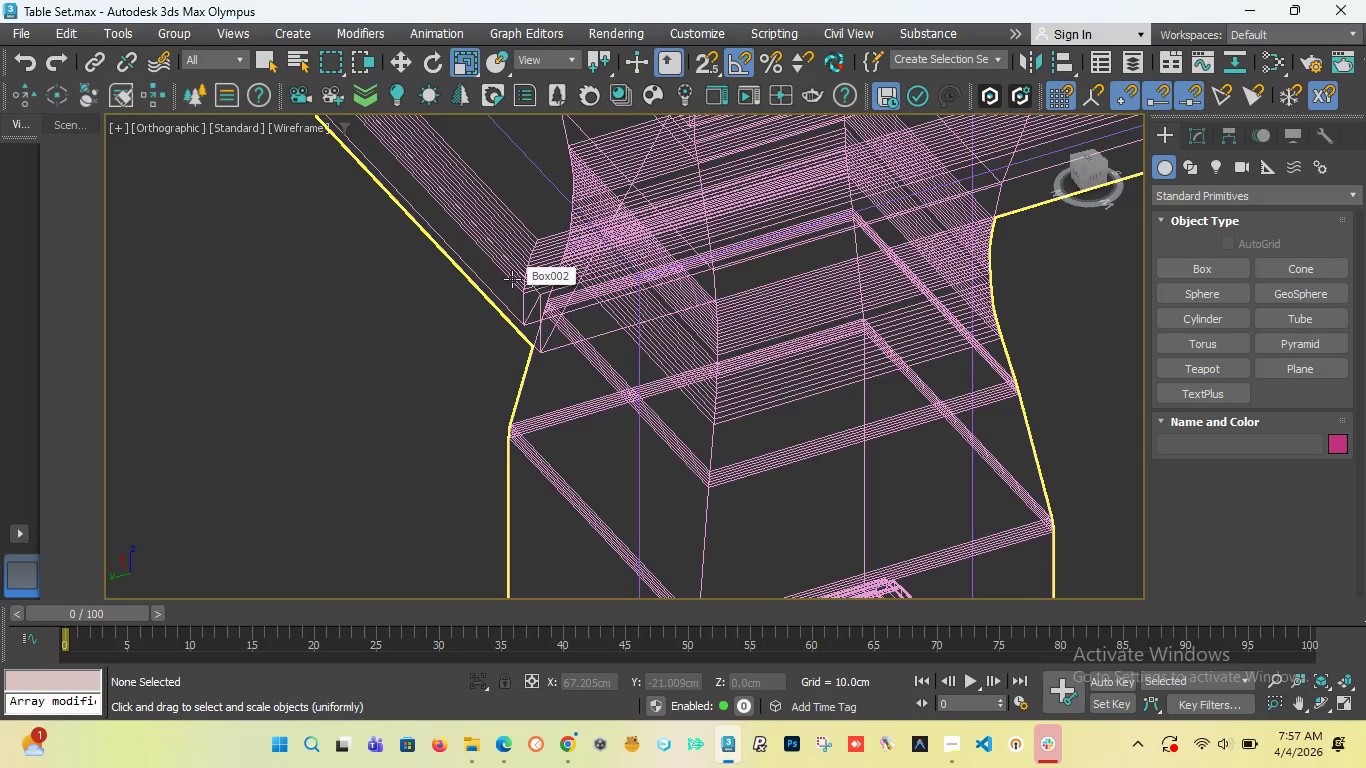 
key(F3)
 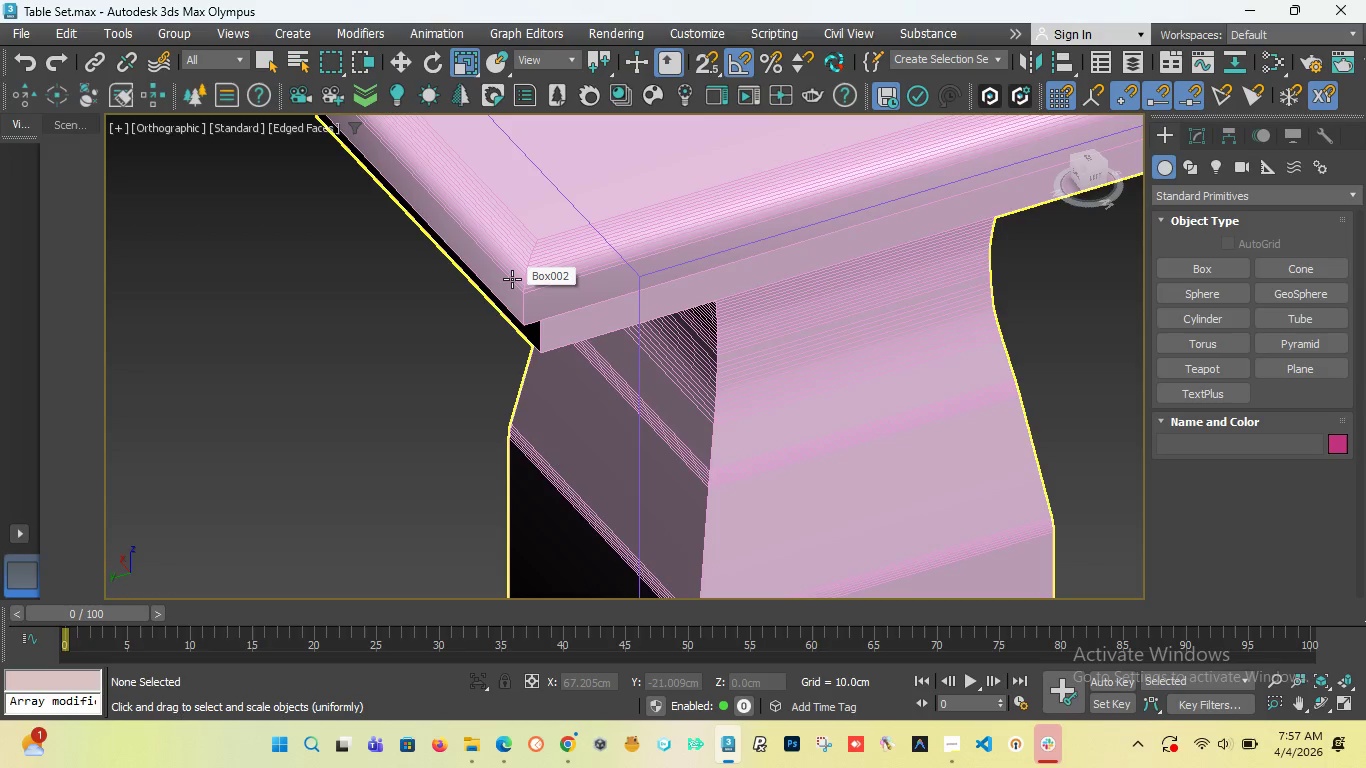 
key(F4)
 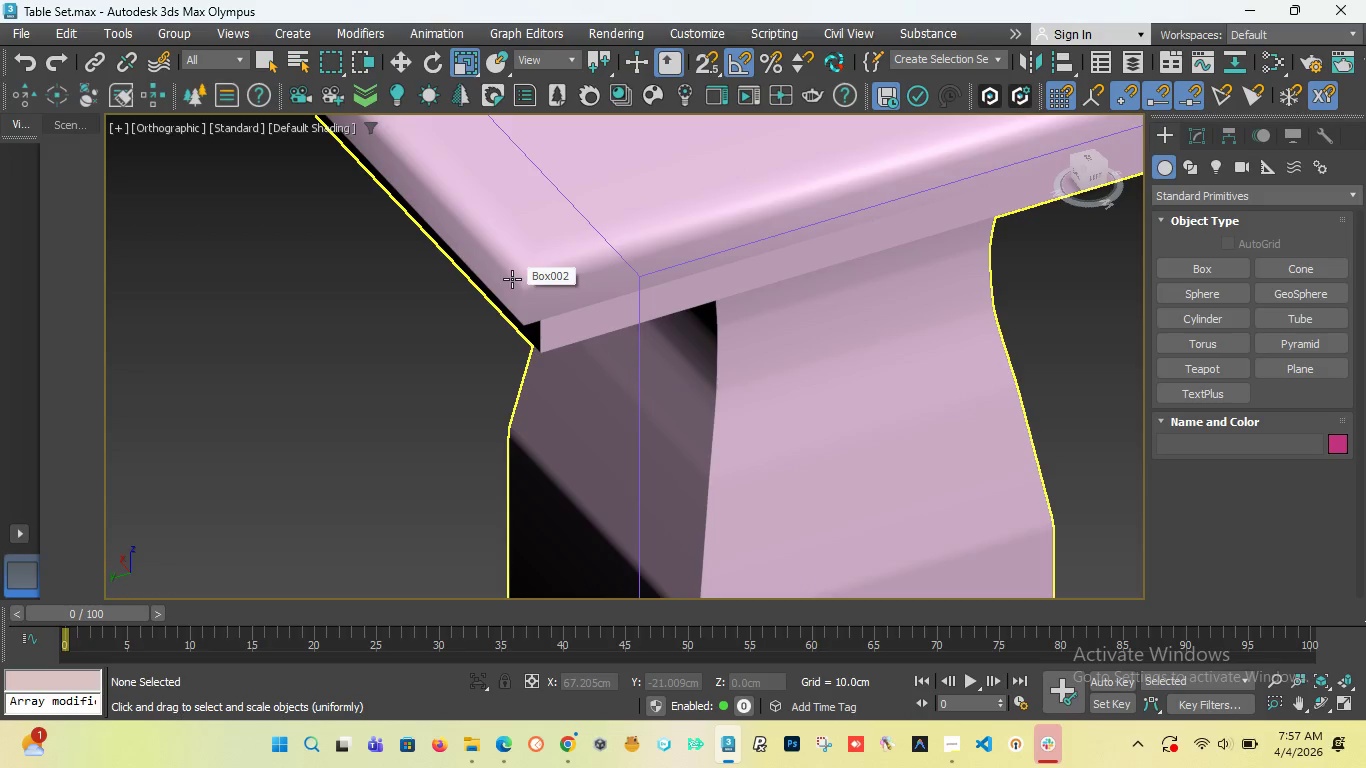 
scroll: coordinate [560, 295], scroll_direction: up, amount: 1.0
 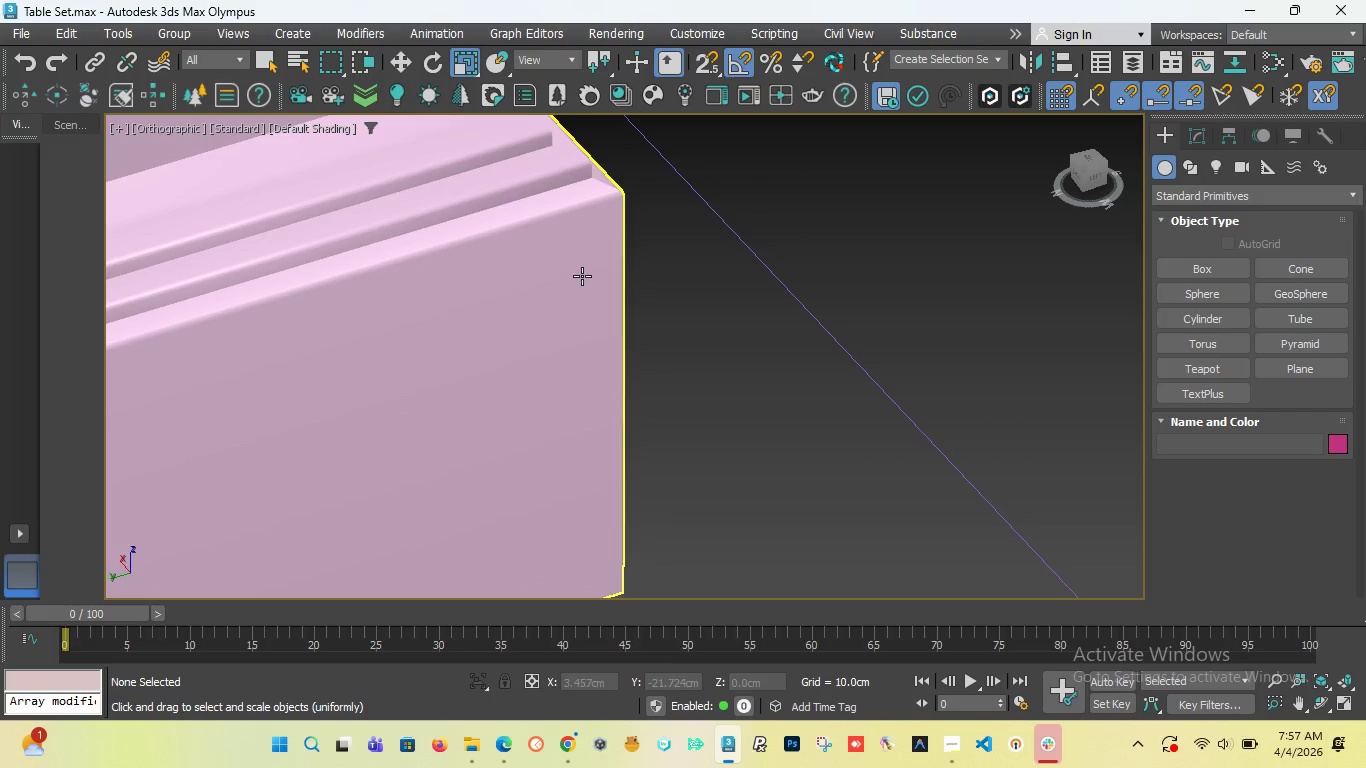 
scroll: coordinate [582, 276], scroll_direction: down, amount: 2.0
 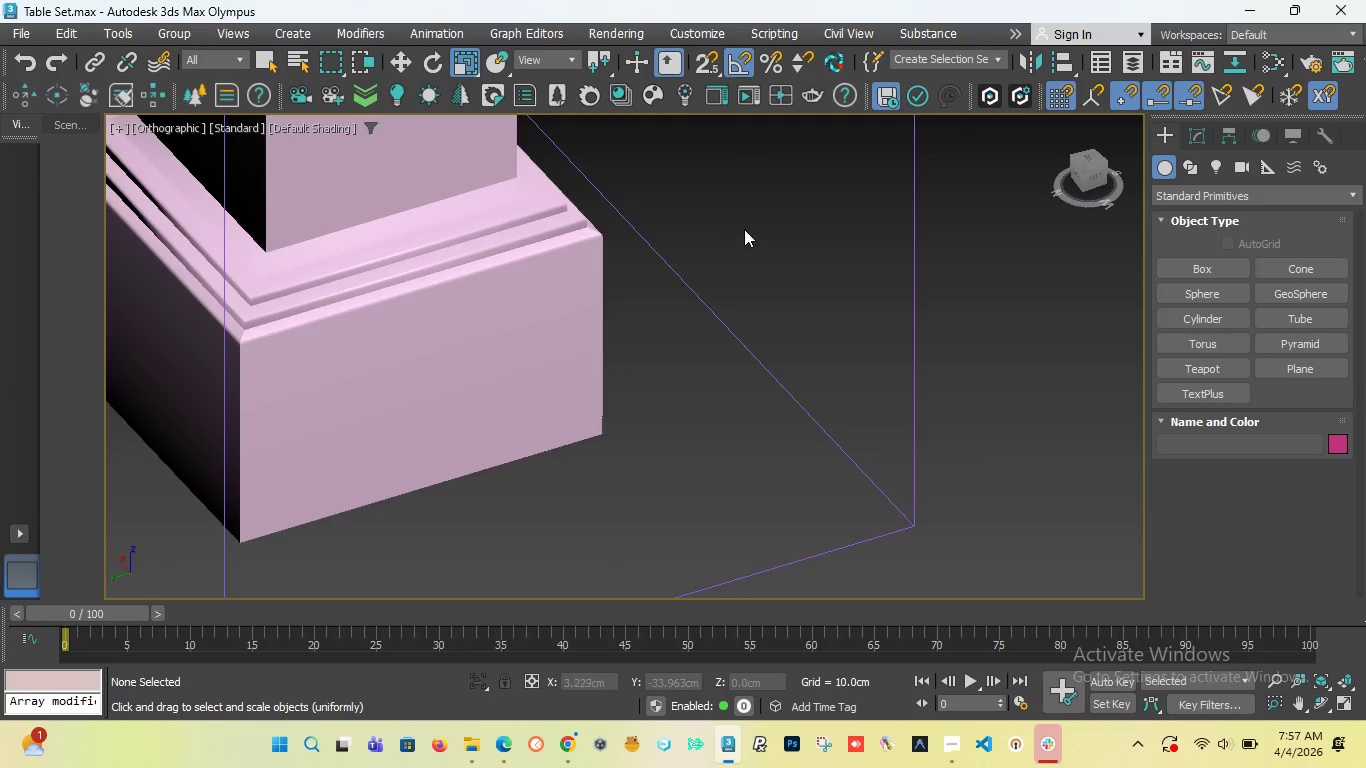 
left_click([745, 229])
 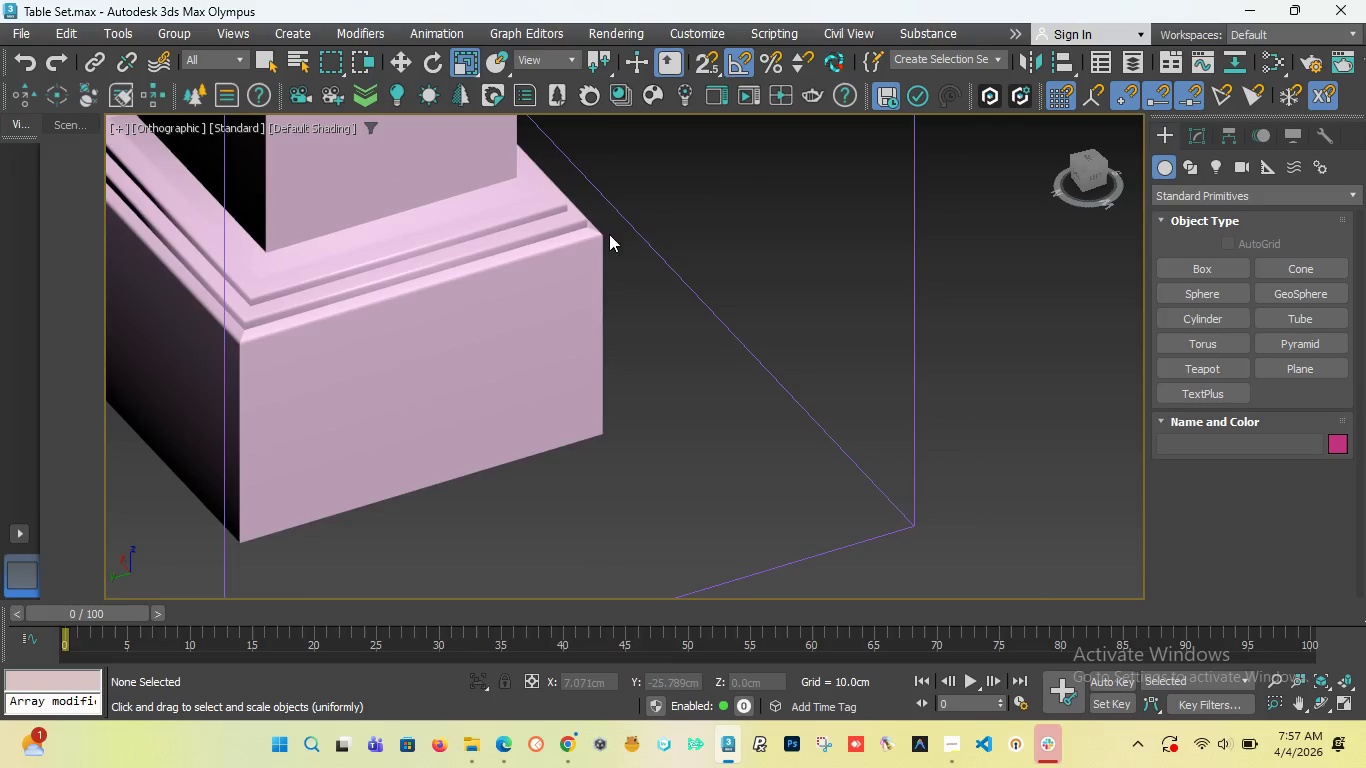 
scroll: coordinate [600, 228], scroll_direction: up, amount: 7.0
 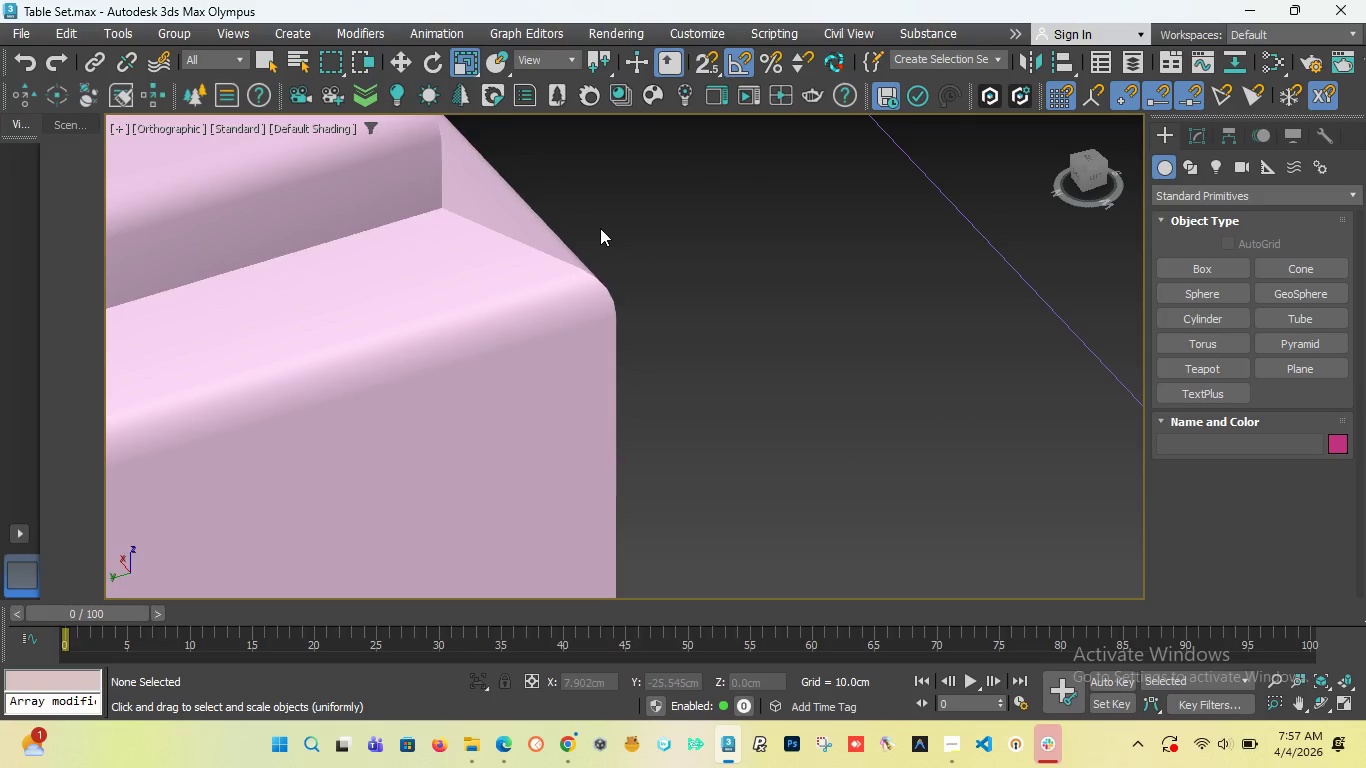 
scroll: coordinate [600, 228], scroll_direction: down, amount: 9.0
 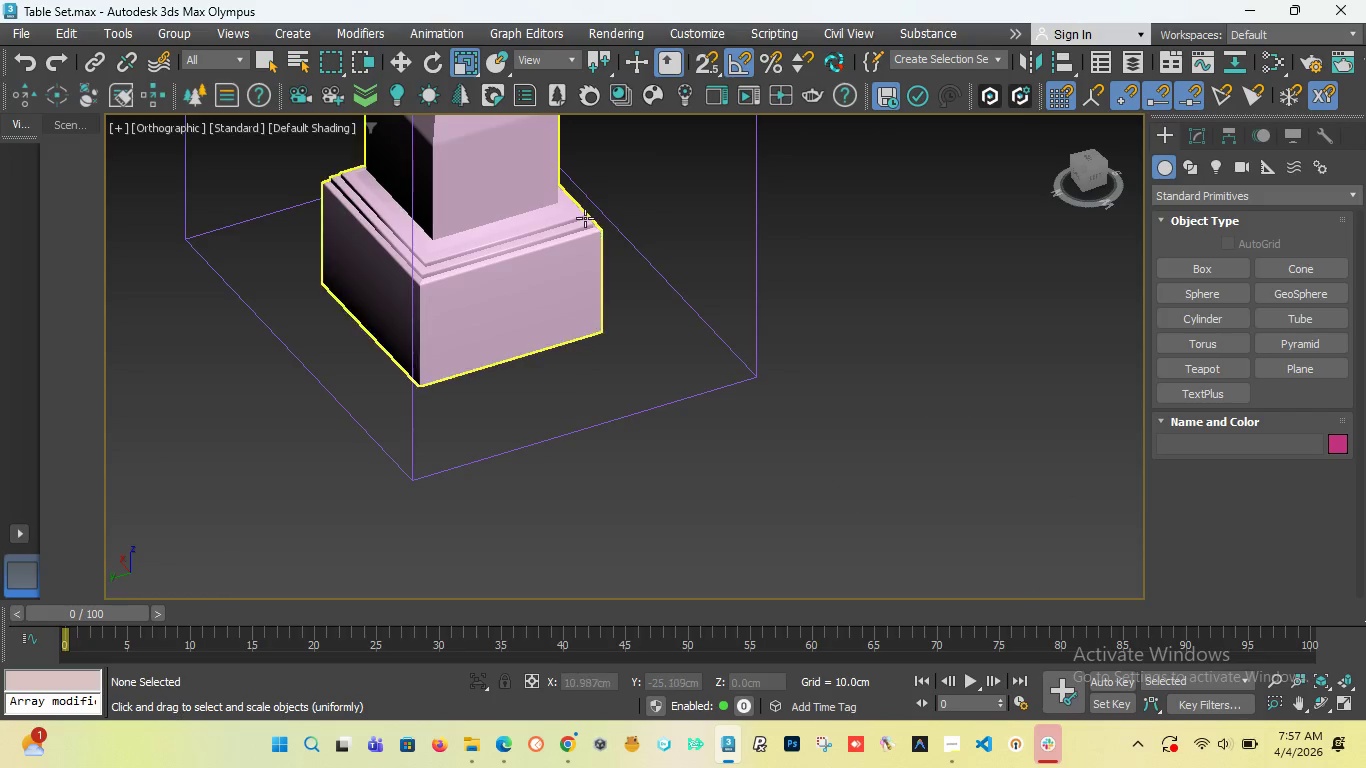 
scroll: coordinate [521, 161], scroll_direction: up, amount: 3.0
 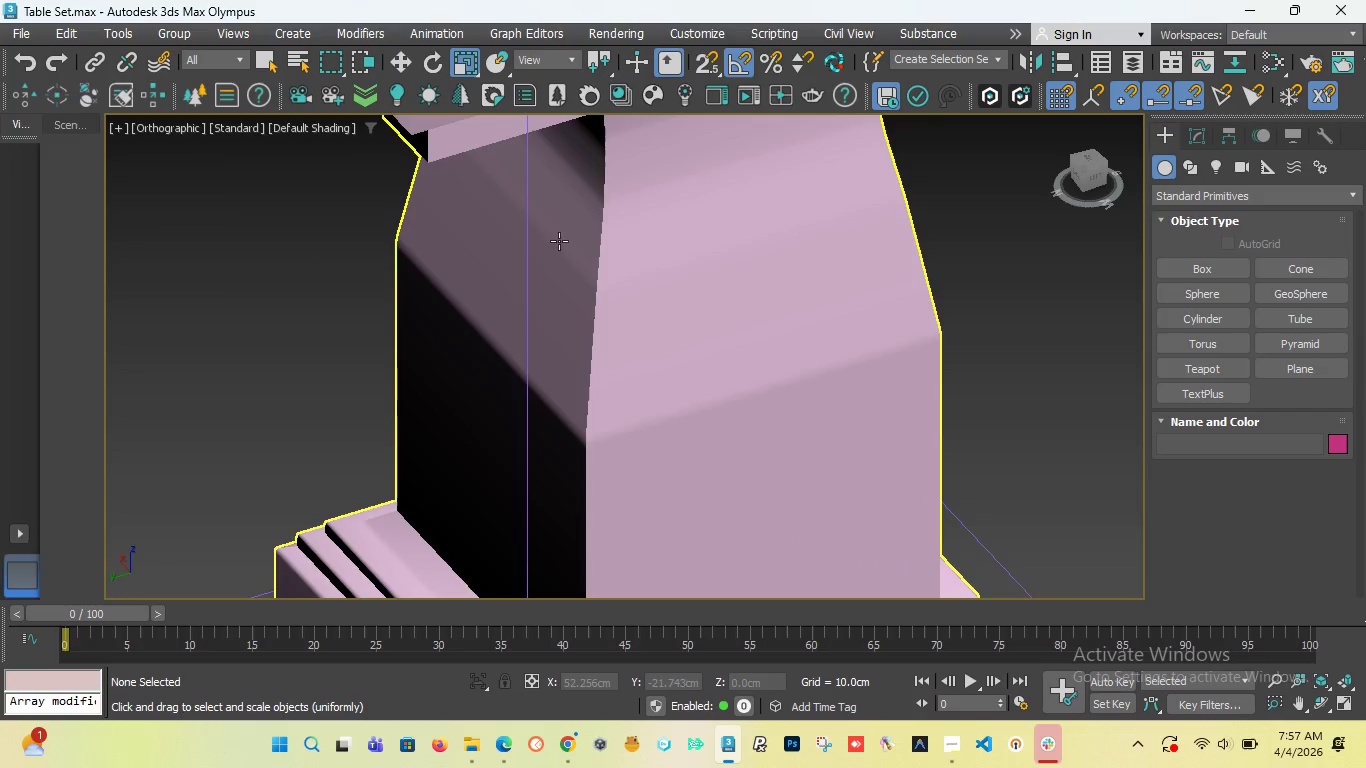 
scroll: coordinate [562, 251], scroll_direction: down, amount: 3.0
 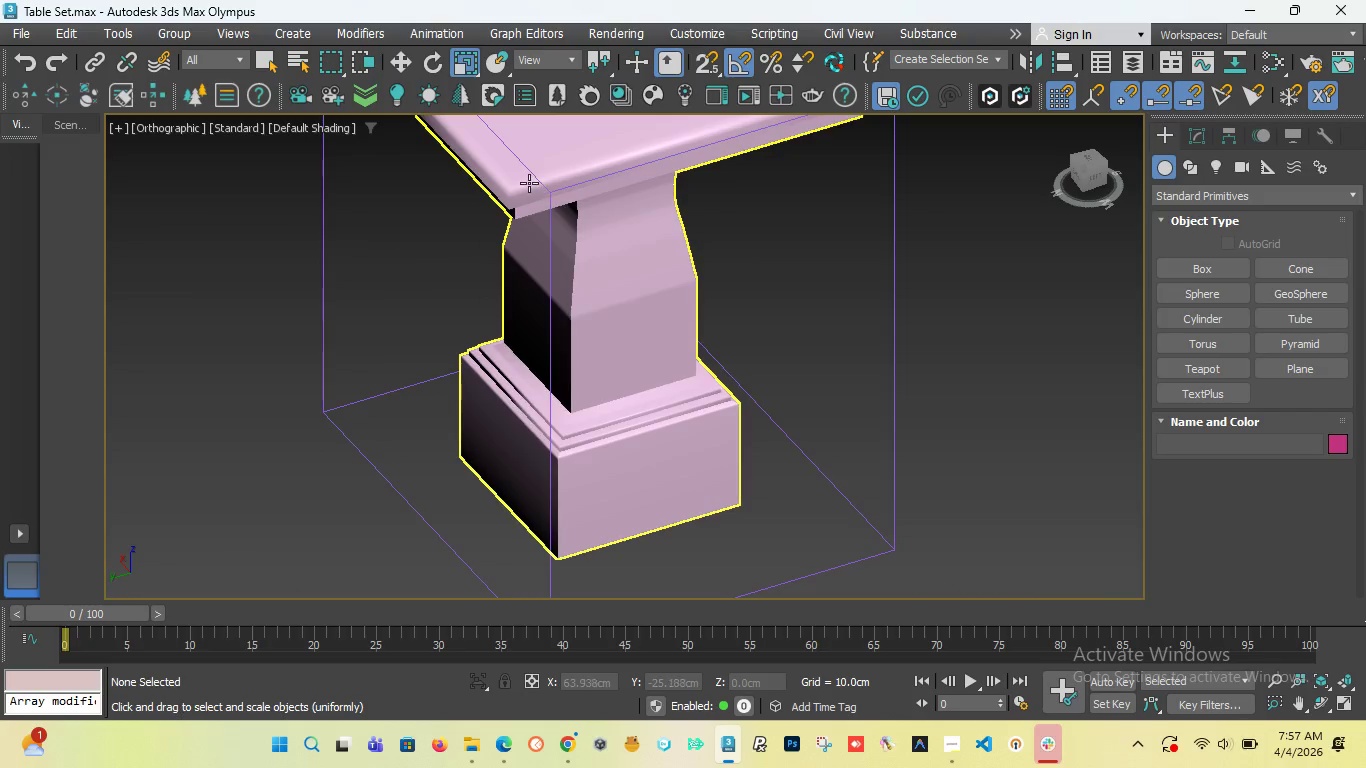 
scroll: coordinate [527, 180], scroll_direction: up, amount: 3.0
 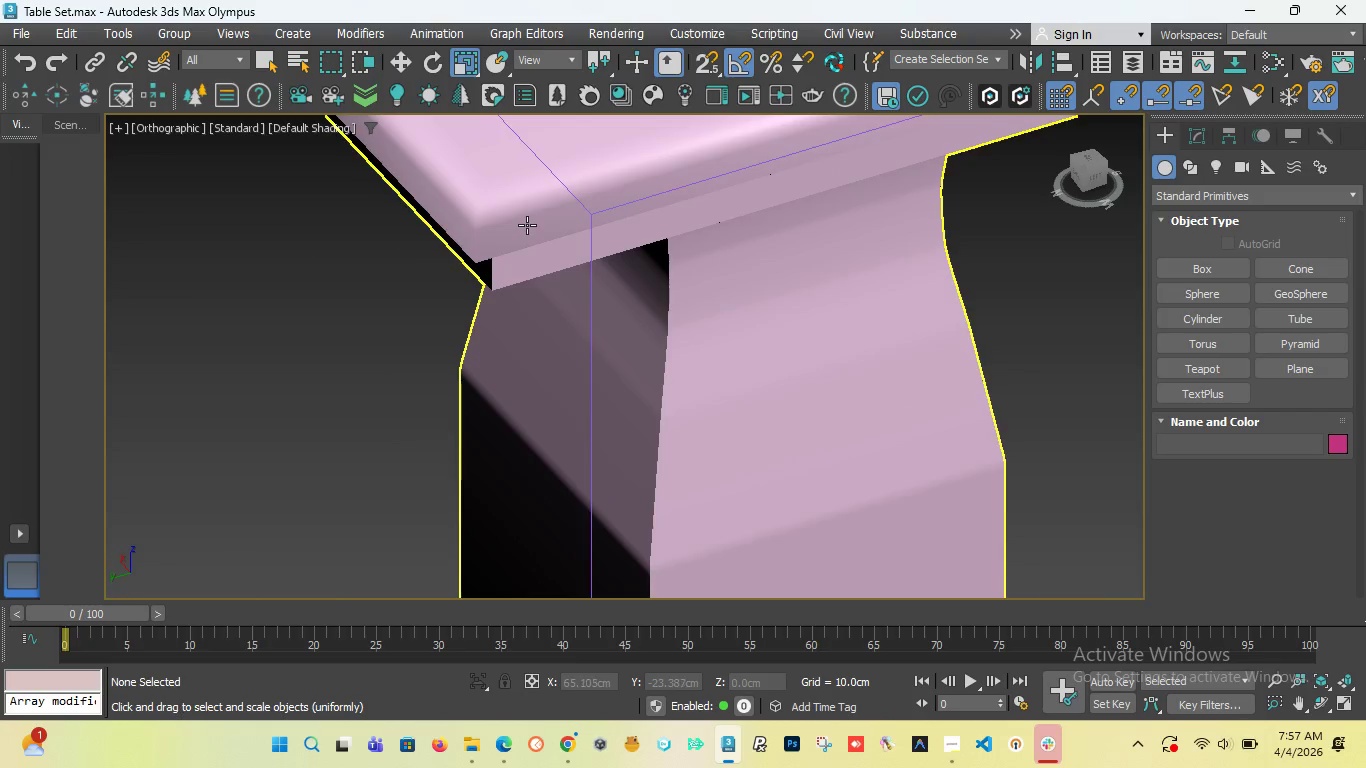 
scroll: coordinate [528, 228], scroll_direction: down, amount: 4.0
 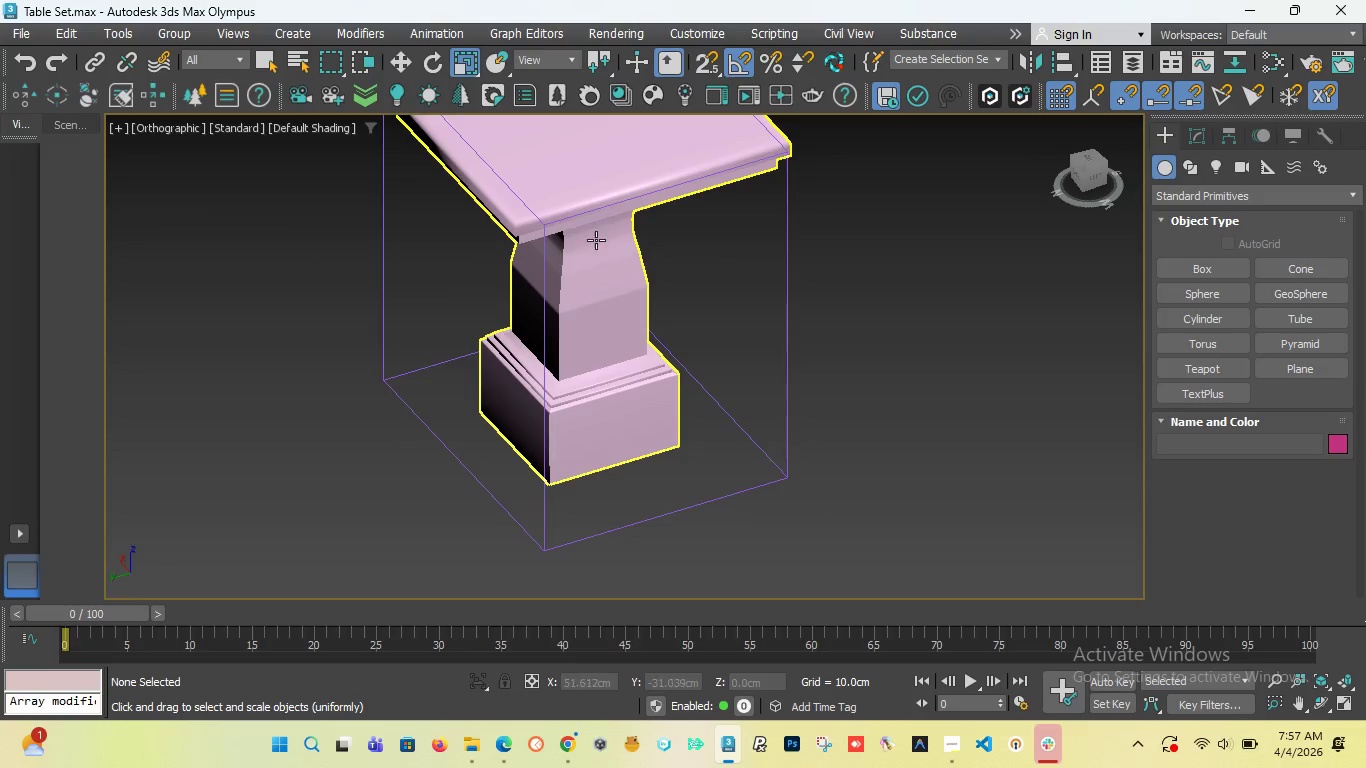 
left_click([596, 231])
 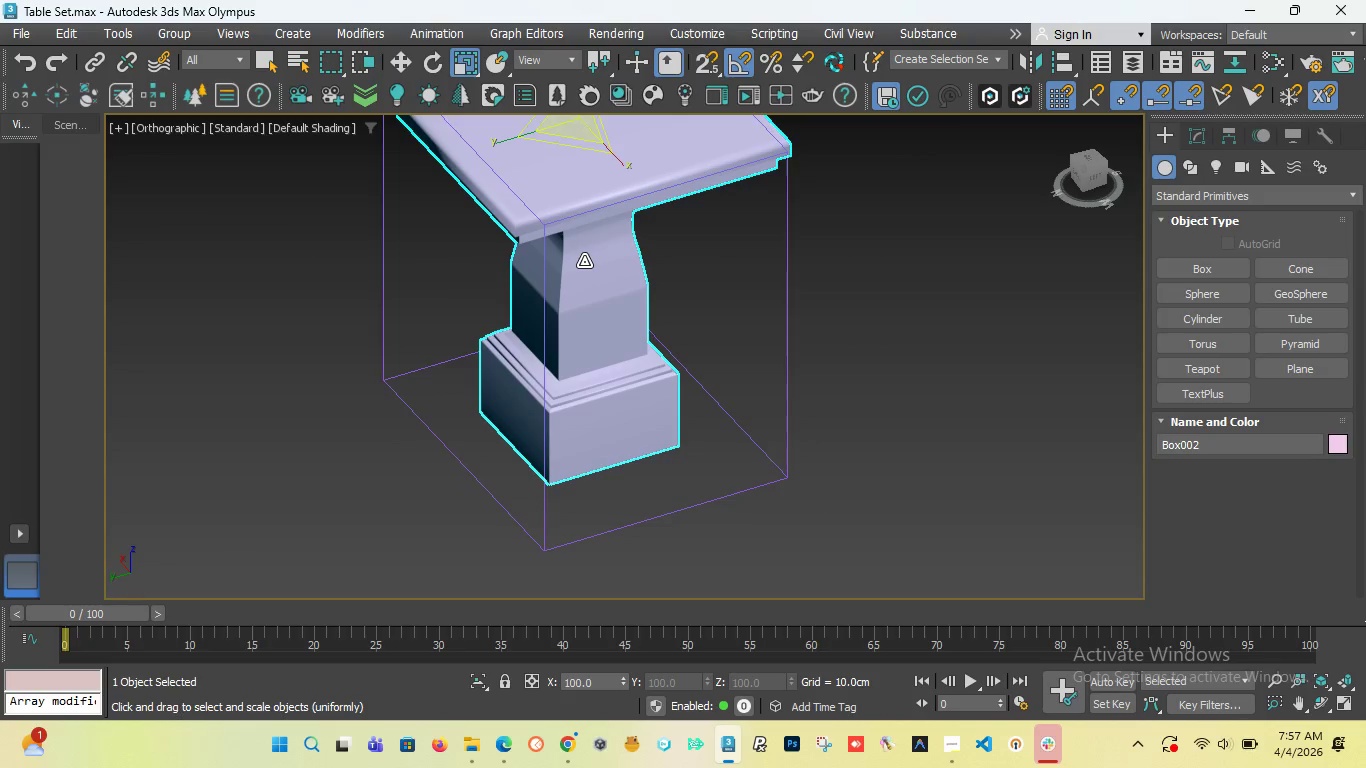 
key(F4)
 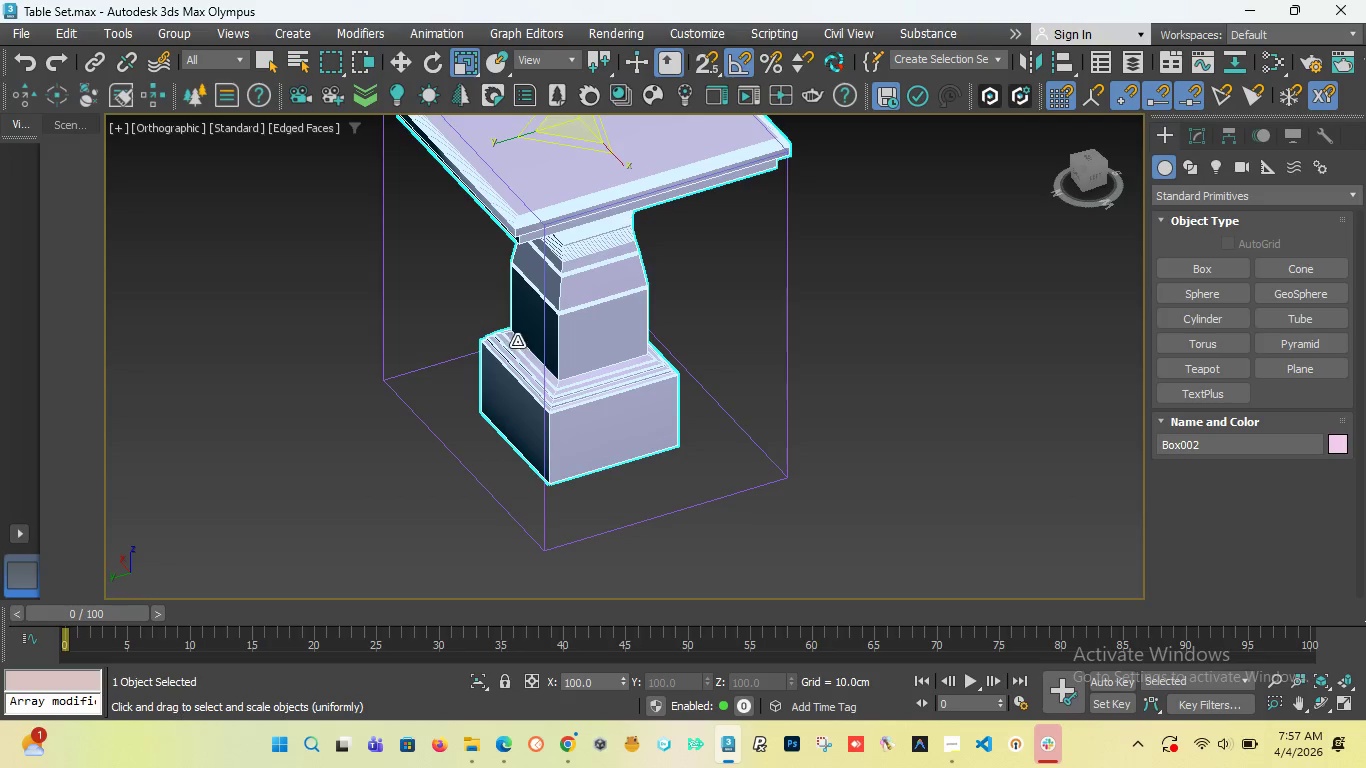 
scroll: coordinate [571, 343], scroll_direction: up, amount: 3.0
 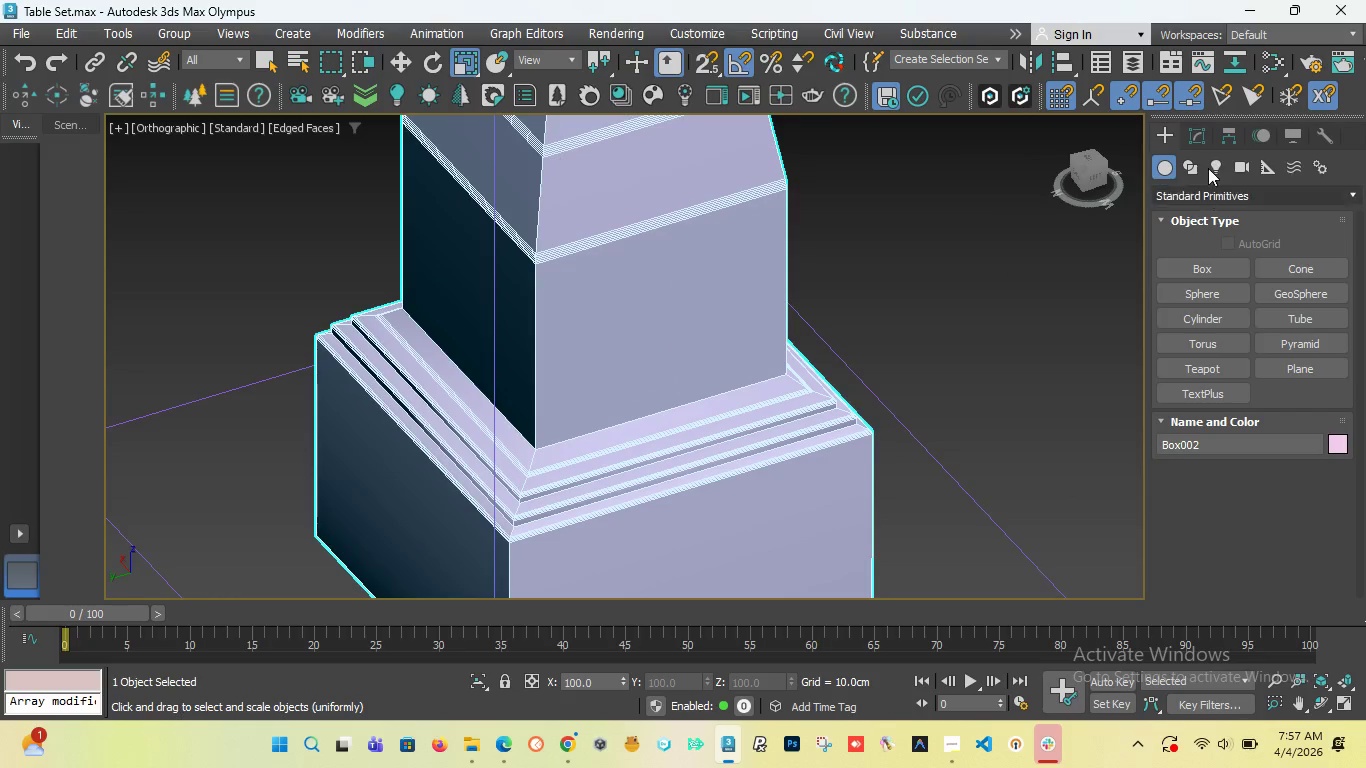 
left_click([1197, 126])
 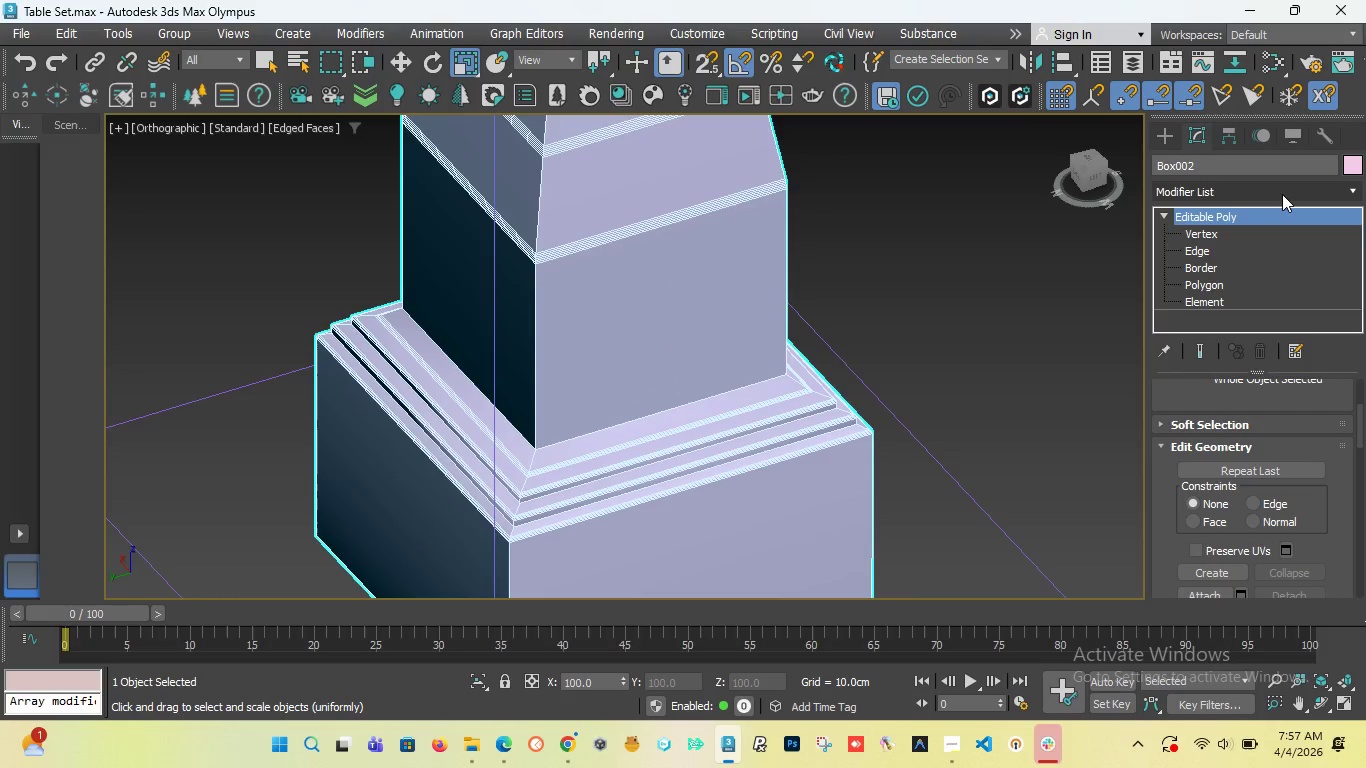 
left_click([1280, 193])
 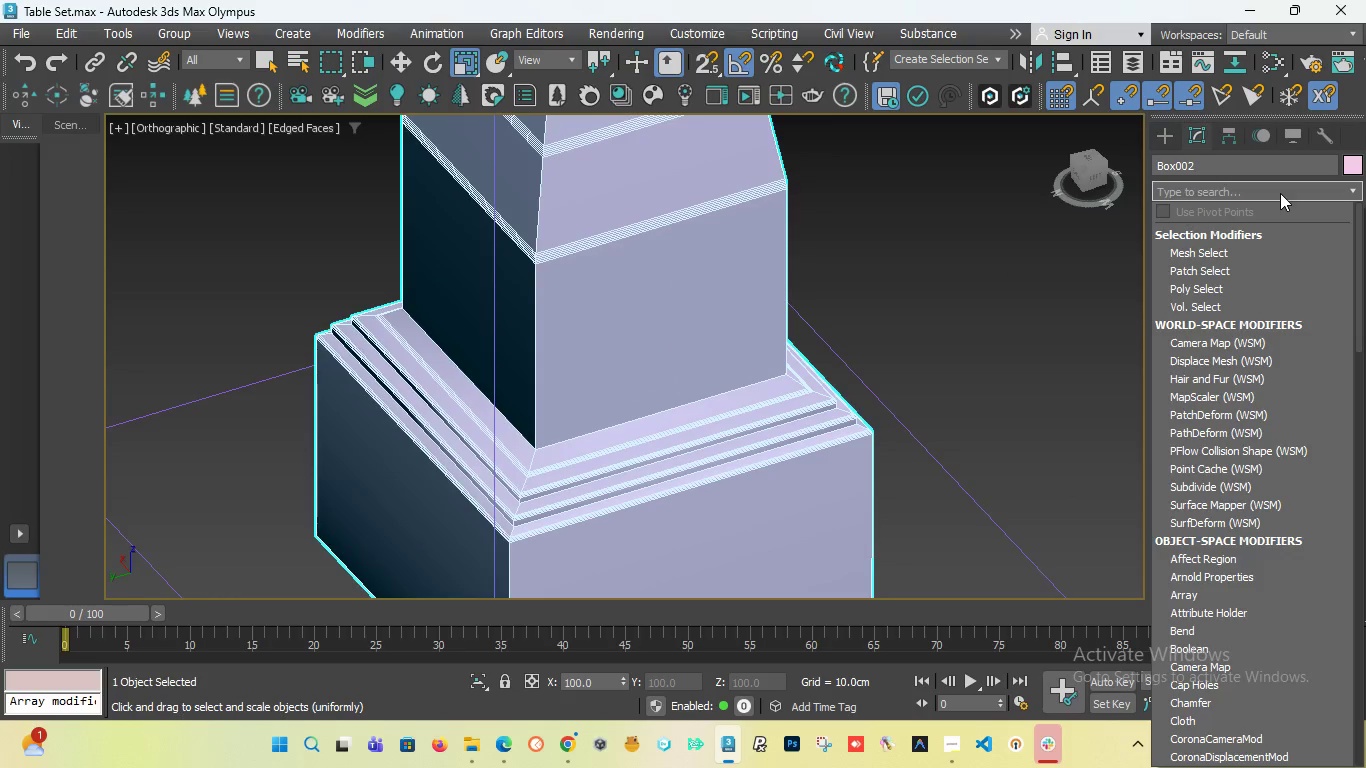 
type(ch)
 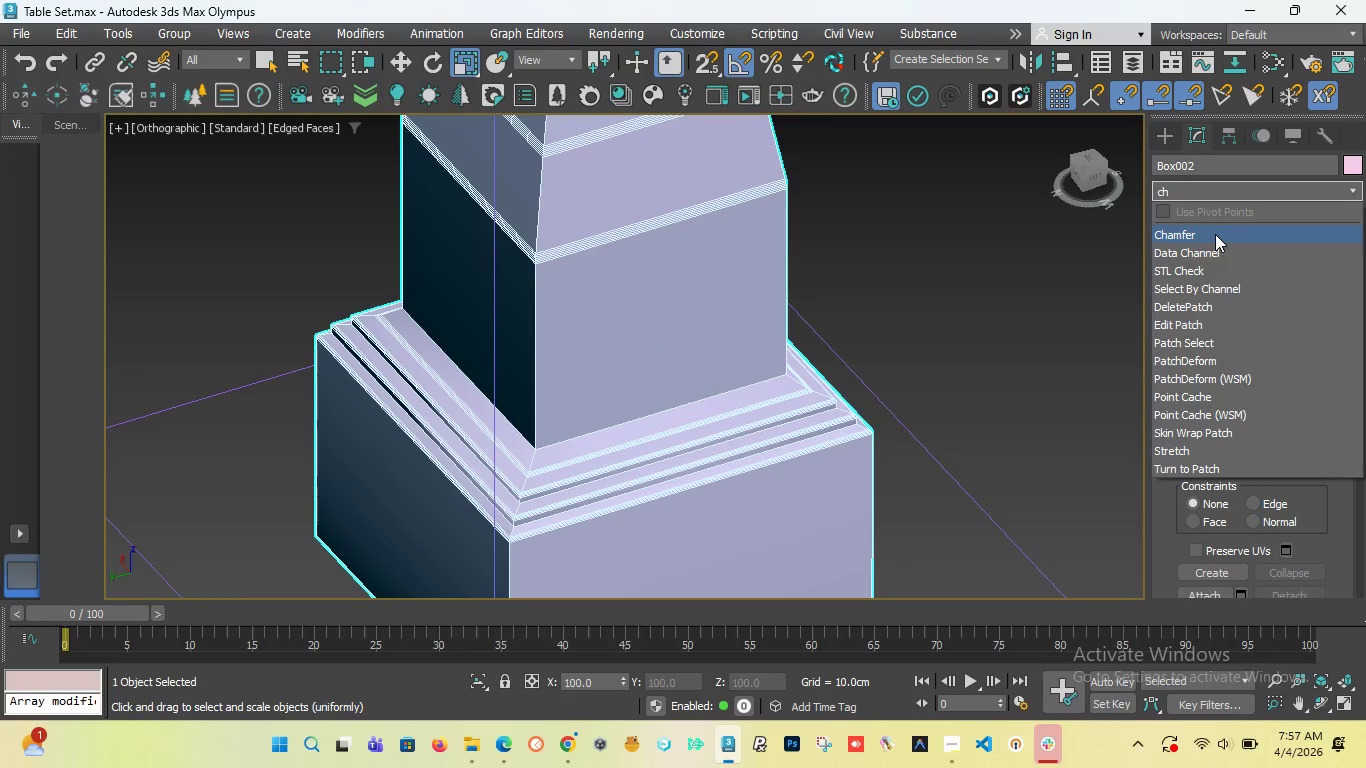 
left_click([1215, 234])
 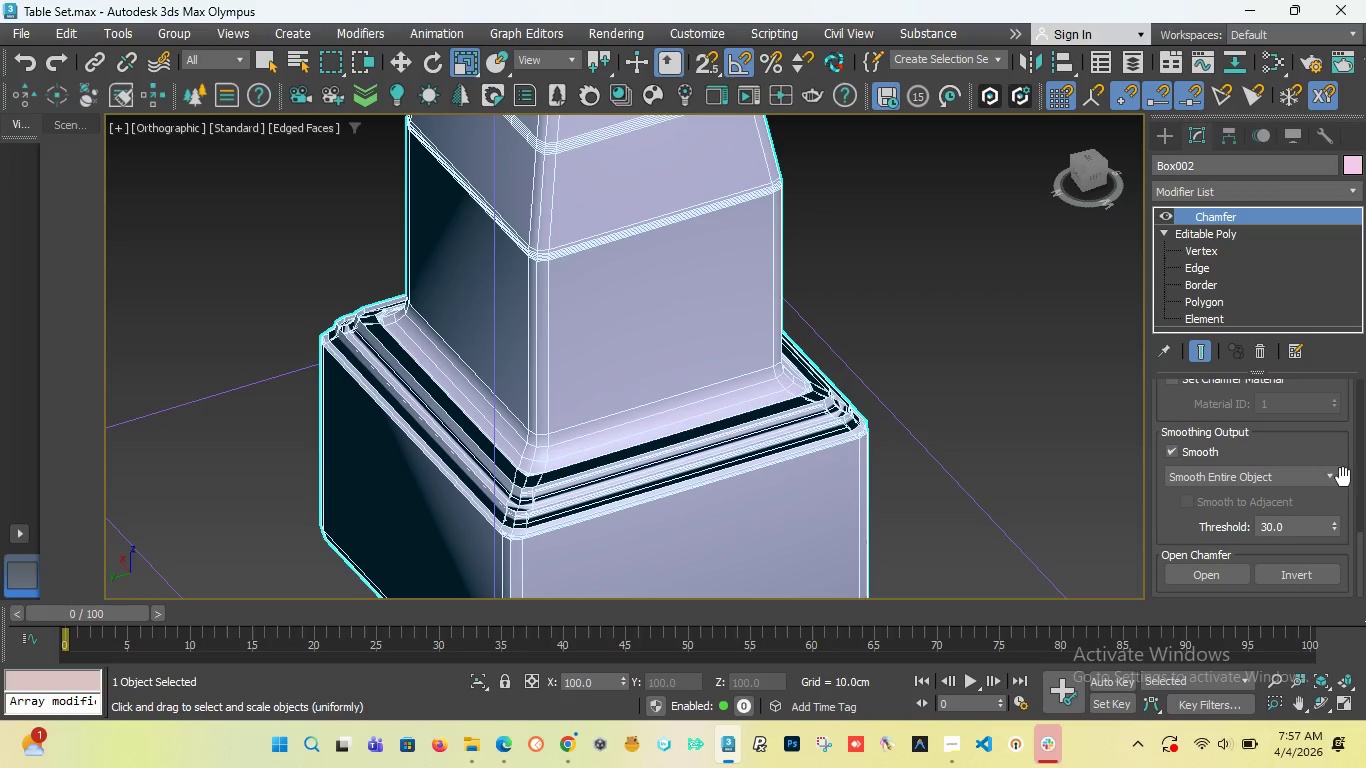 
left_click_drag(start_coordinate=[1359, 539], to_coordinate=[1361, 491])
 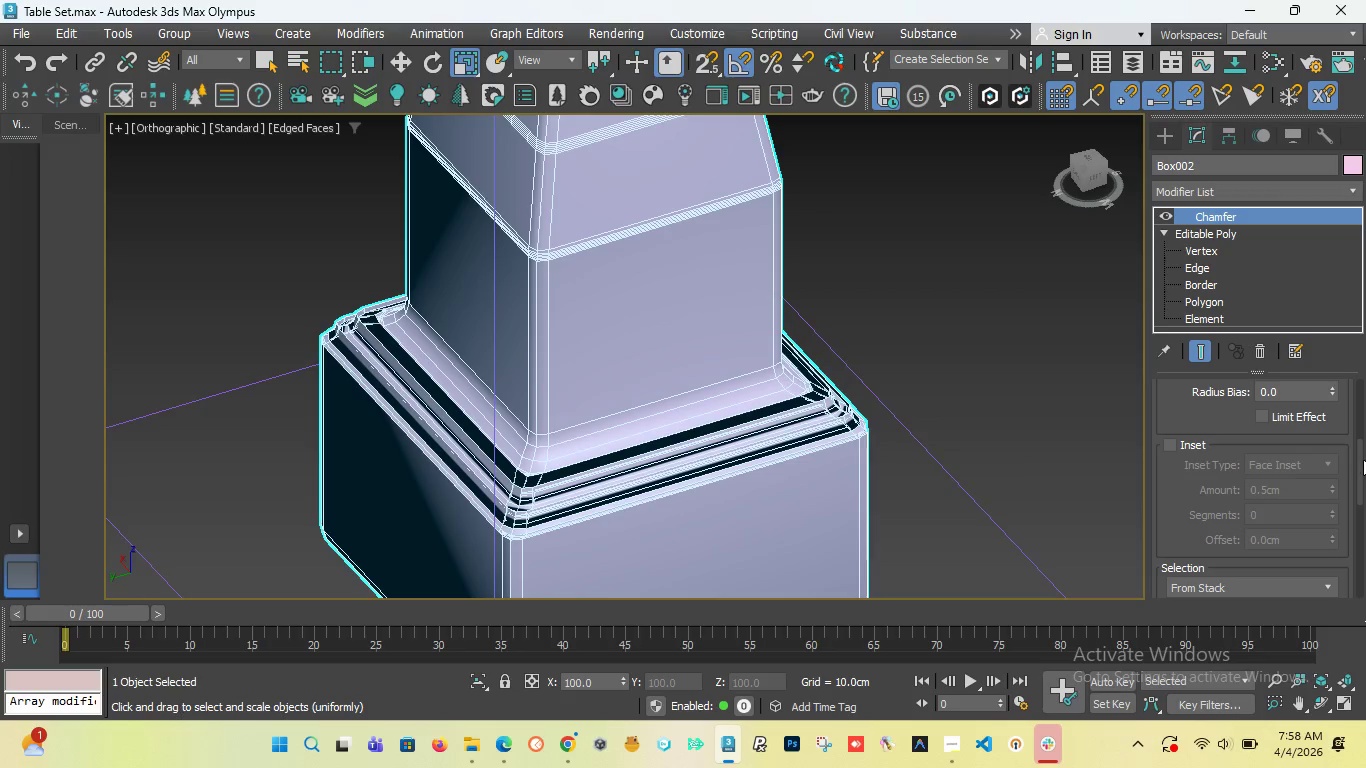 
left_click_drag(start_coordinate=[1361, 461], to_coordinate=[1361, 383])
 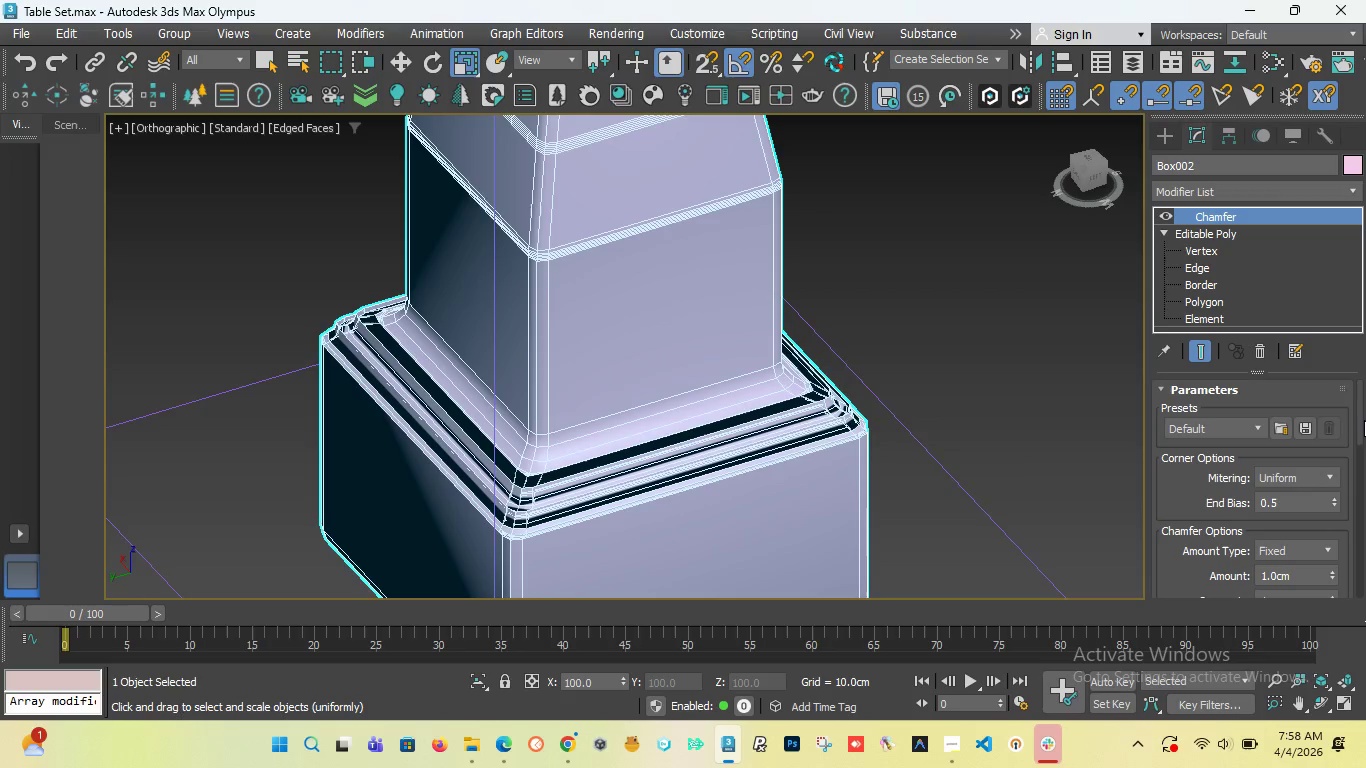 
left_click_drag(start_coordinate=[1360, 420], to_coordinate=[1359, 593])
 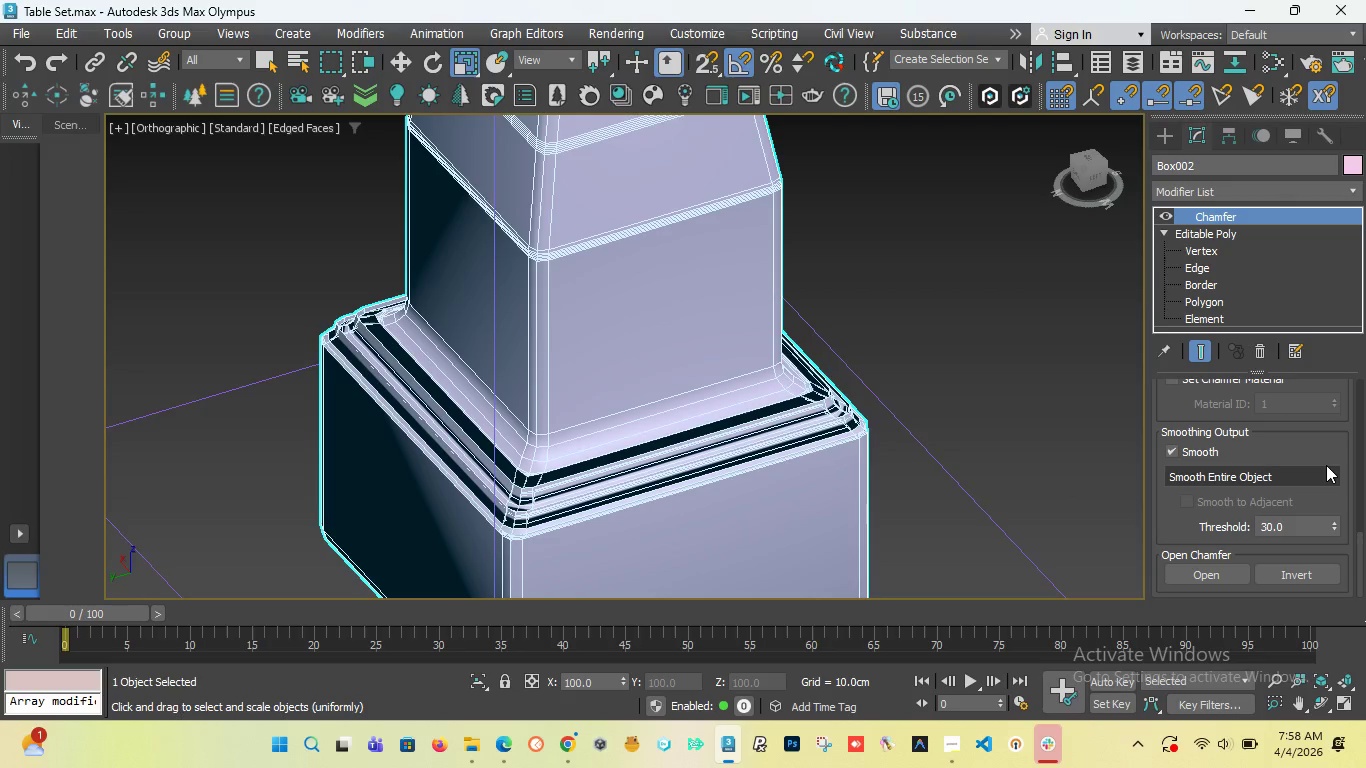 
left_click([1326, 465])
 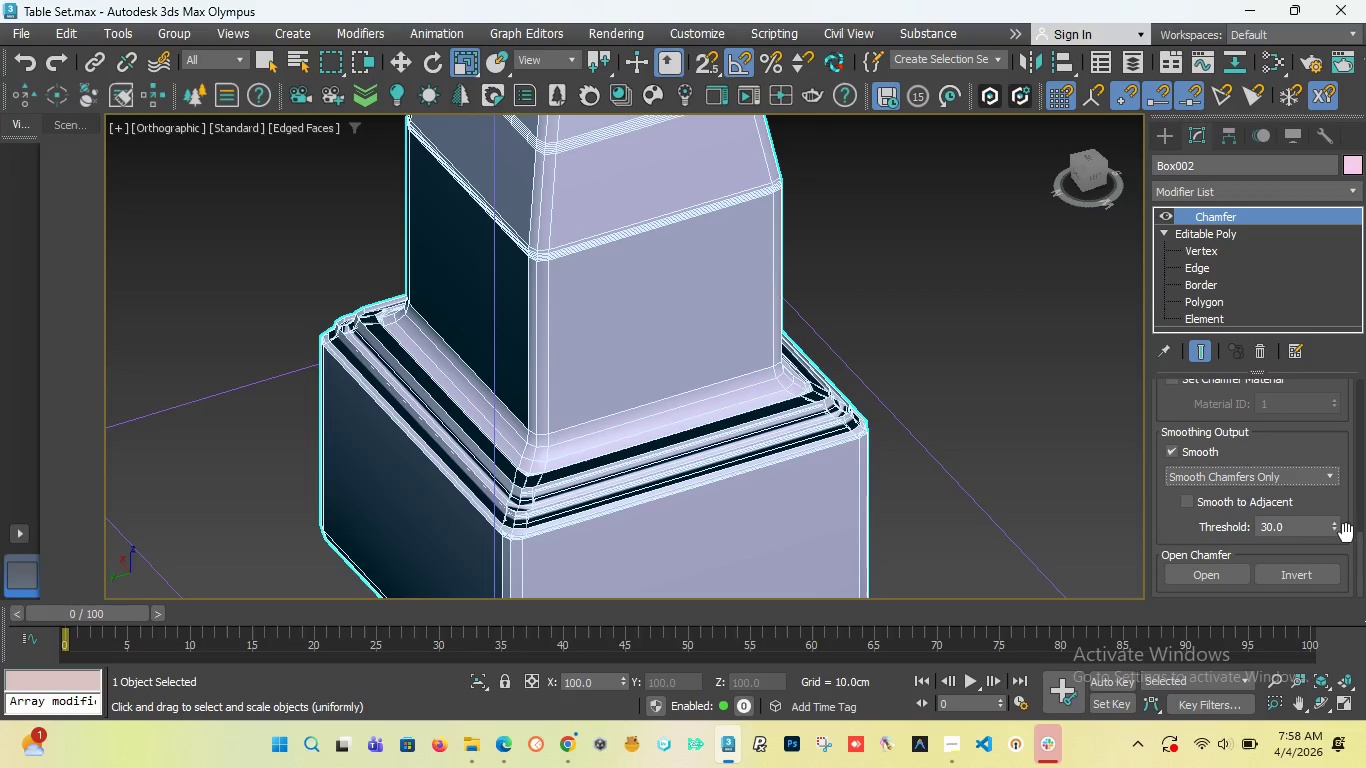 
left_click_drag(start_coordinate=[1361, 560], to_coordinate=[1359, 433])
 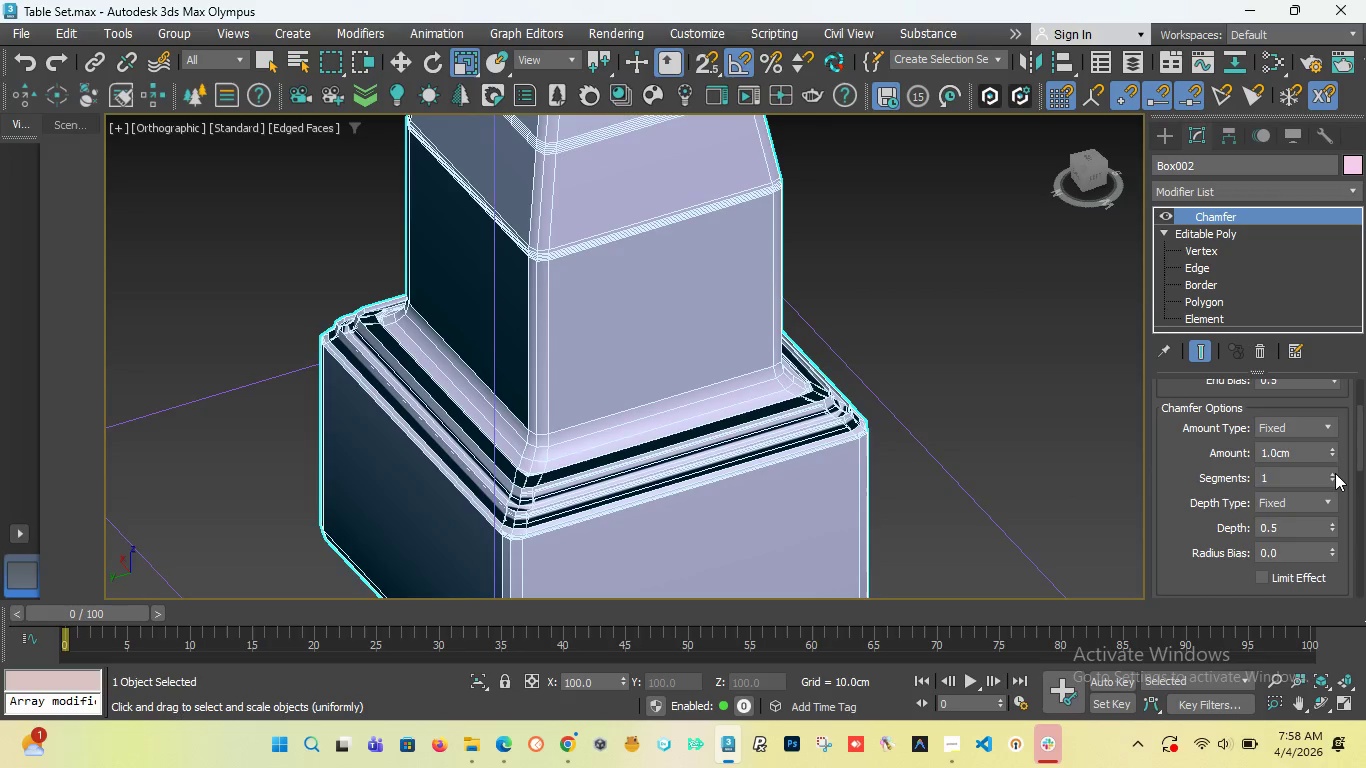 
left_click([1335, 473])
 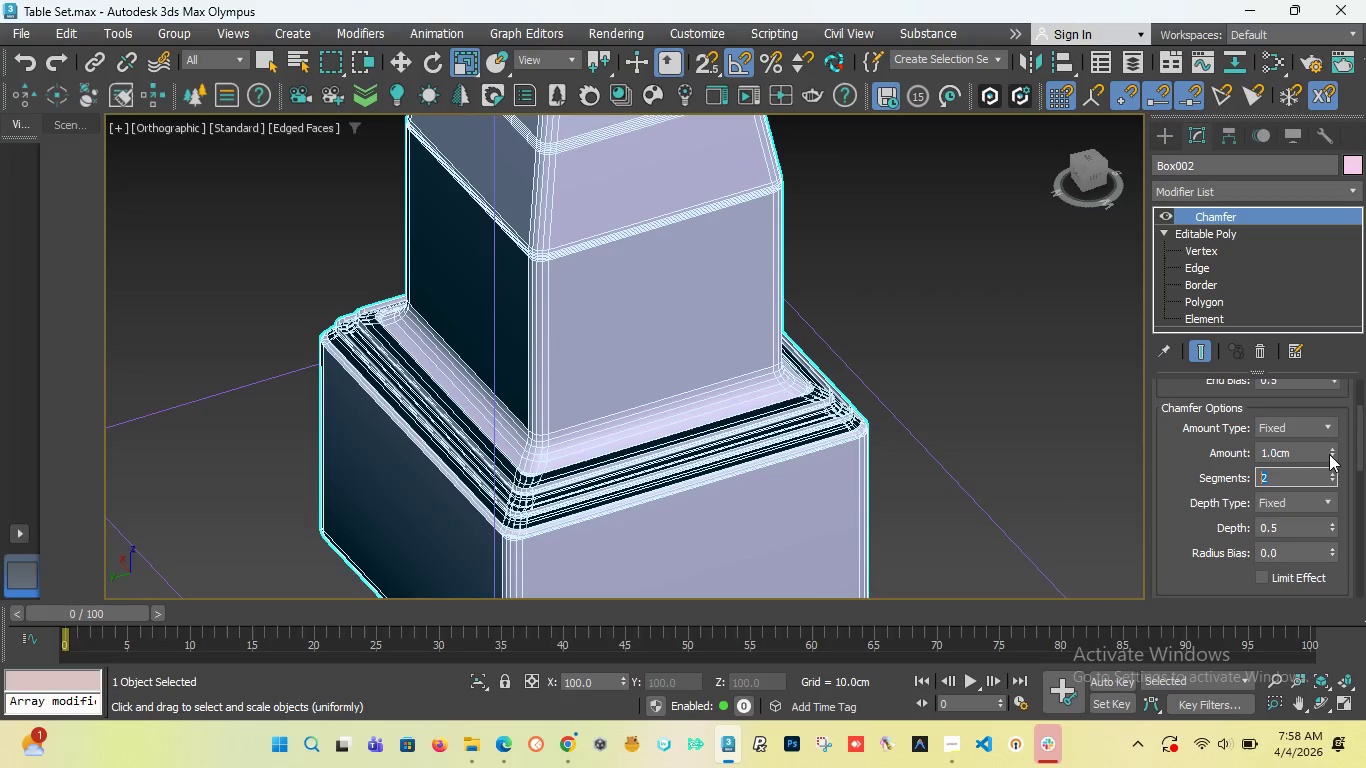 
left_click_drag(start_coordinate=[1334, 448], to_coordinate=[1336, 560])
 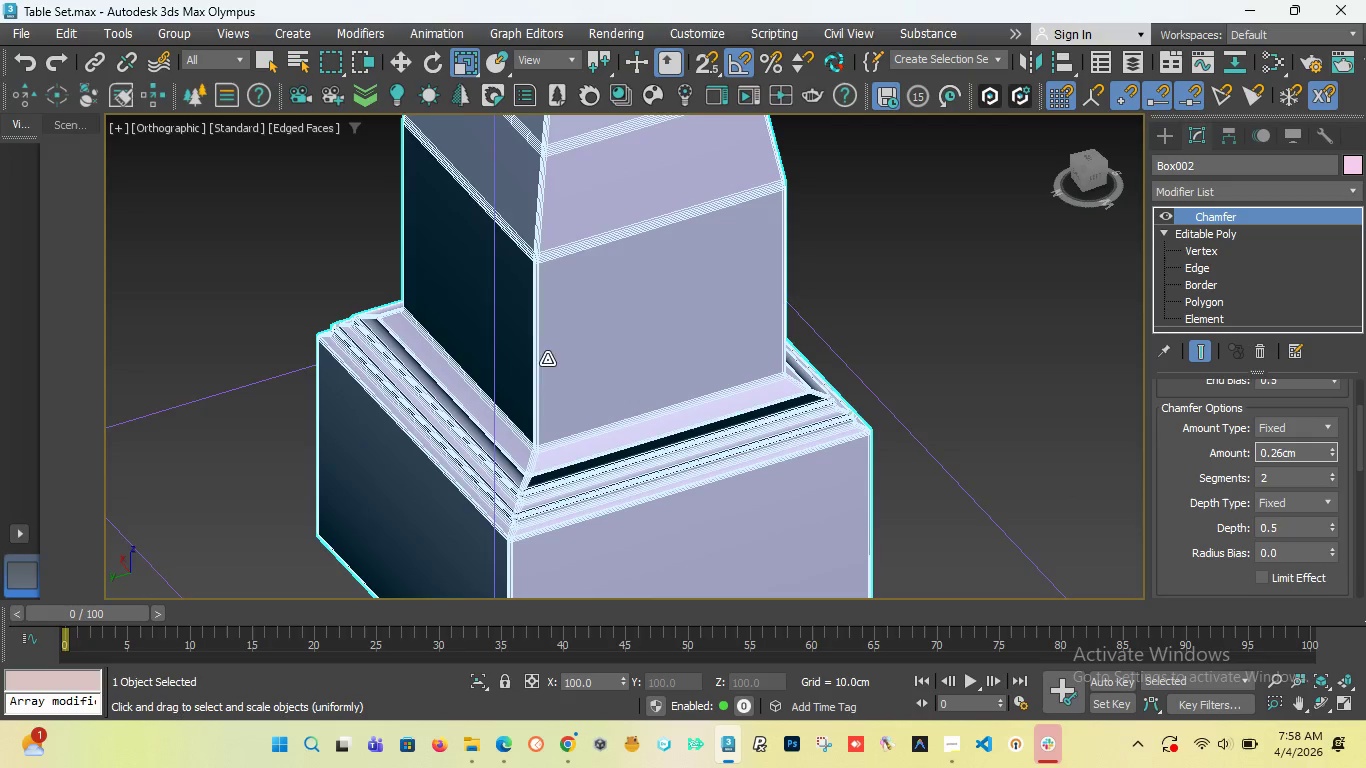 
scroll: coordinate [597, 335], scroll_direction: down, amount: 4.0
 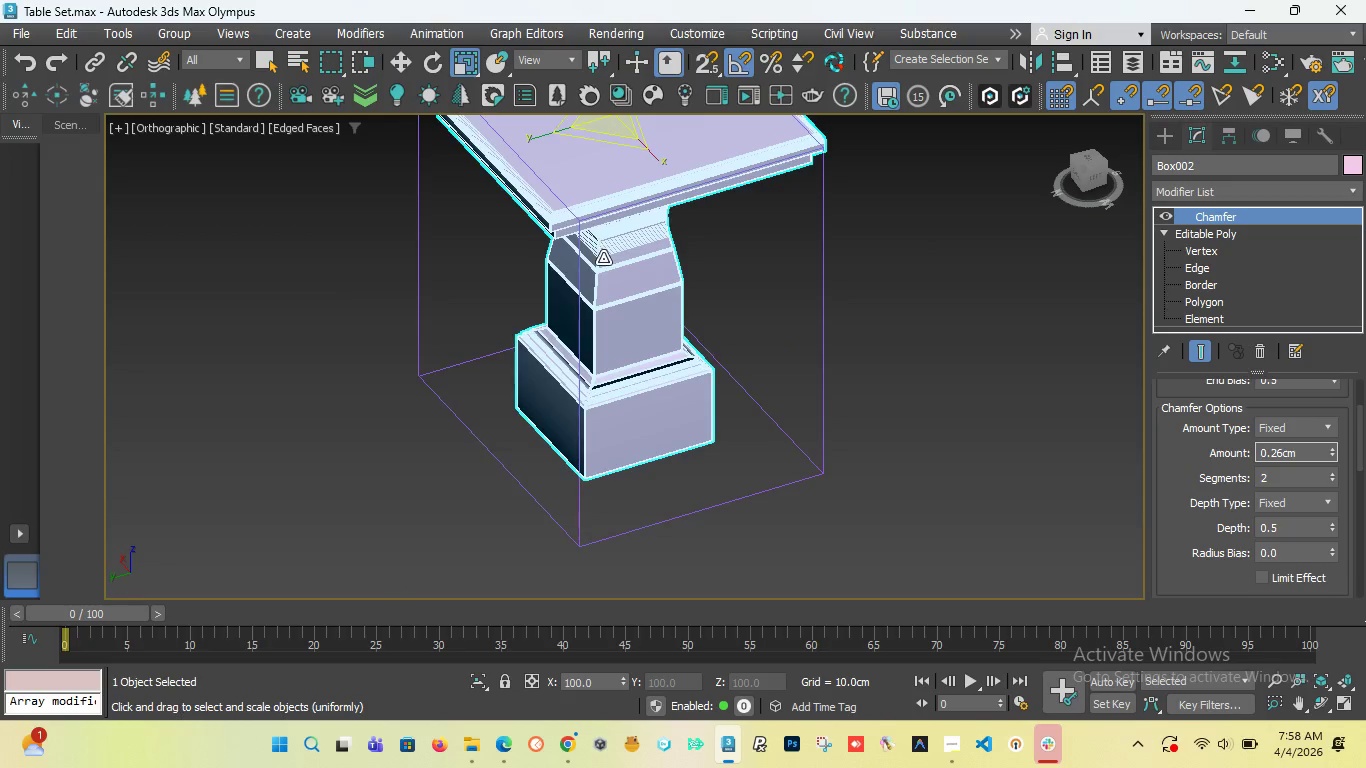 
scroll: coordinate [603, 290], scroll_direction: up, amount: 8.0
 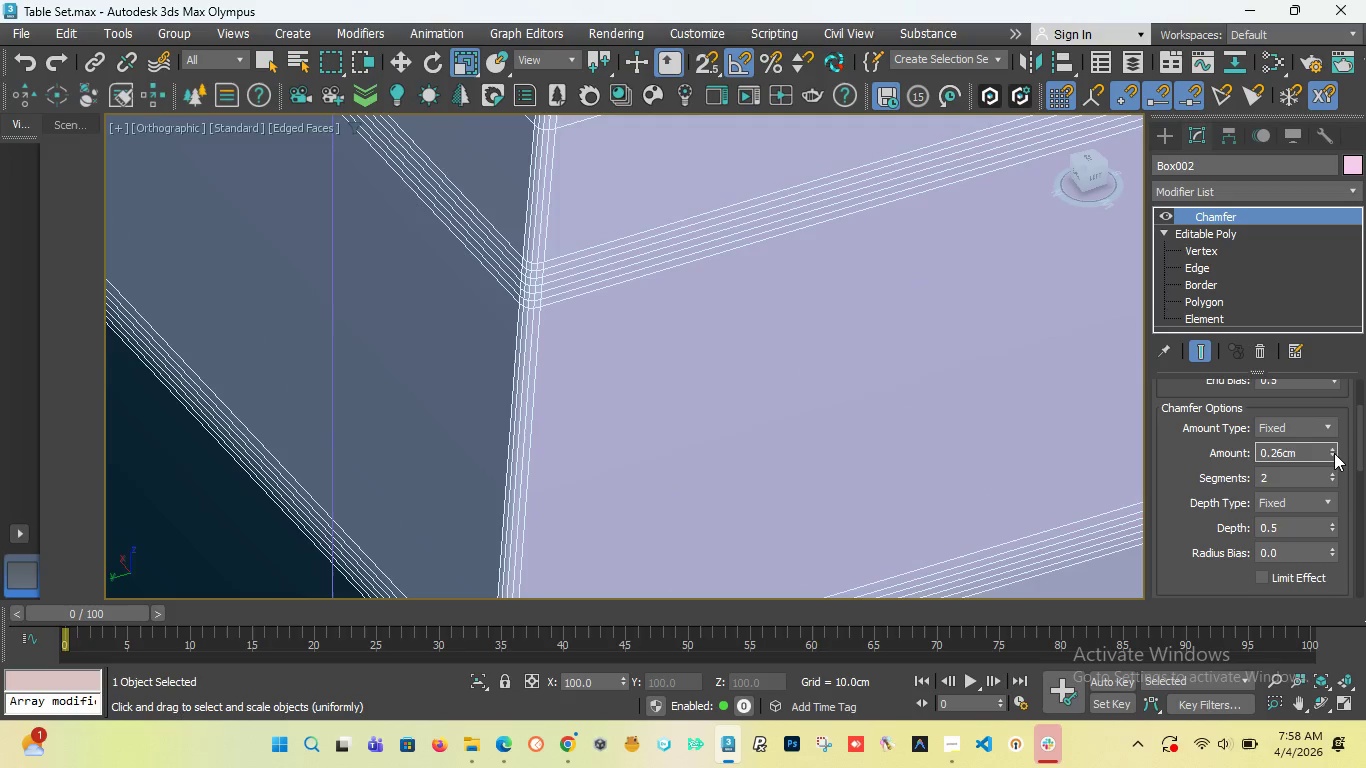 
double_click([1334, 454])
 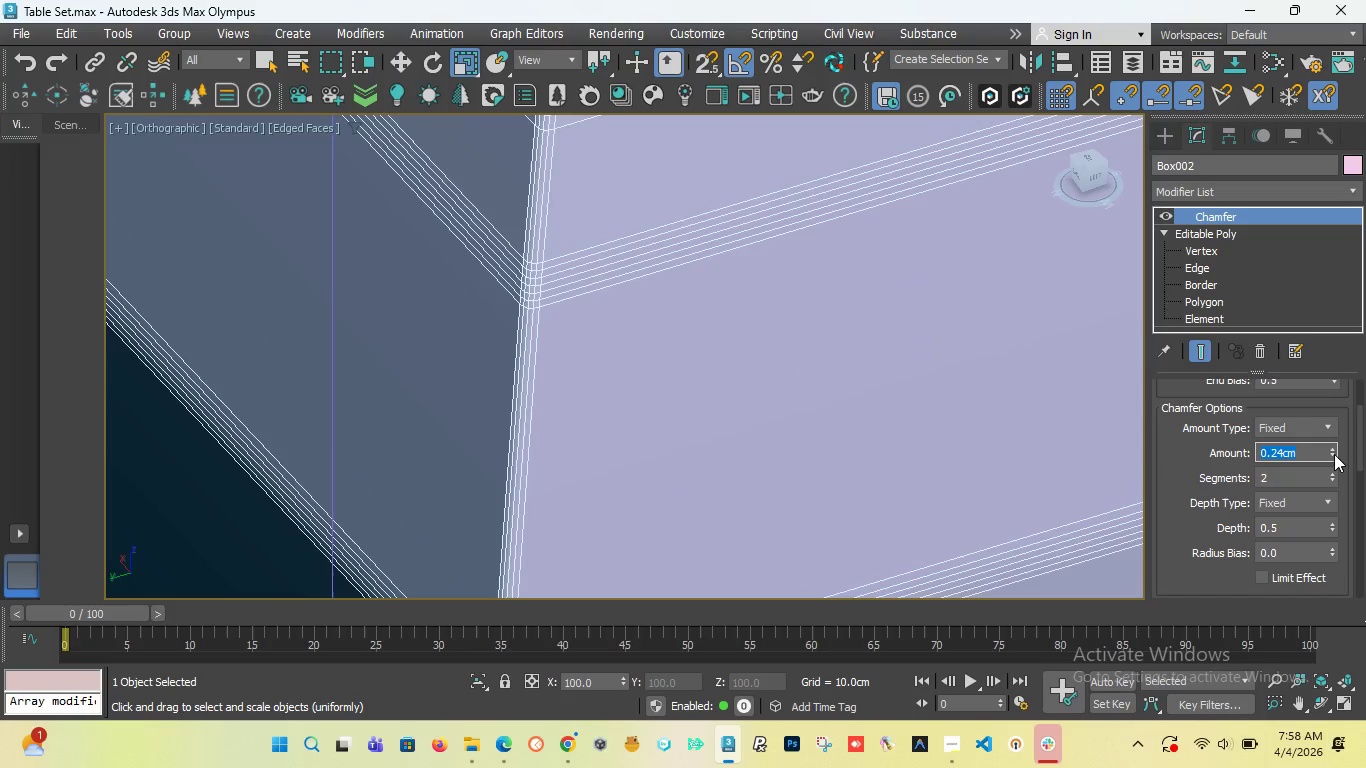 
triple_click([1334, 454])
 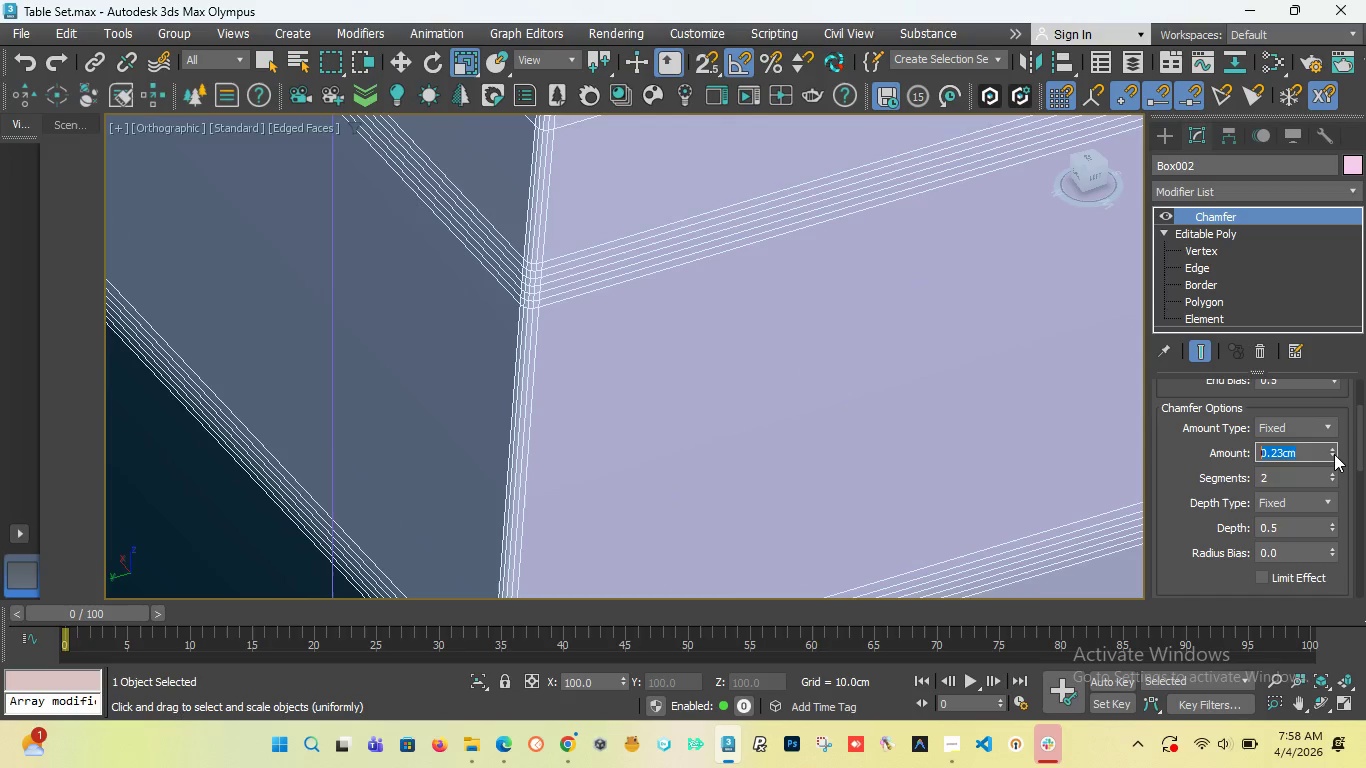 
triple_click([1334, 454])
 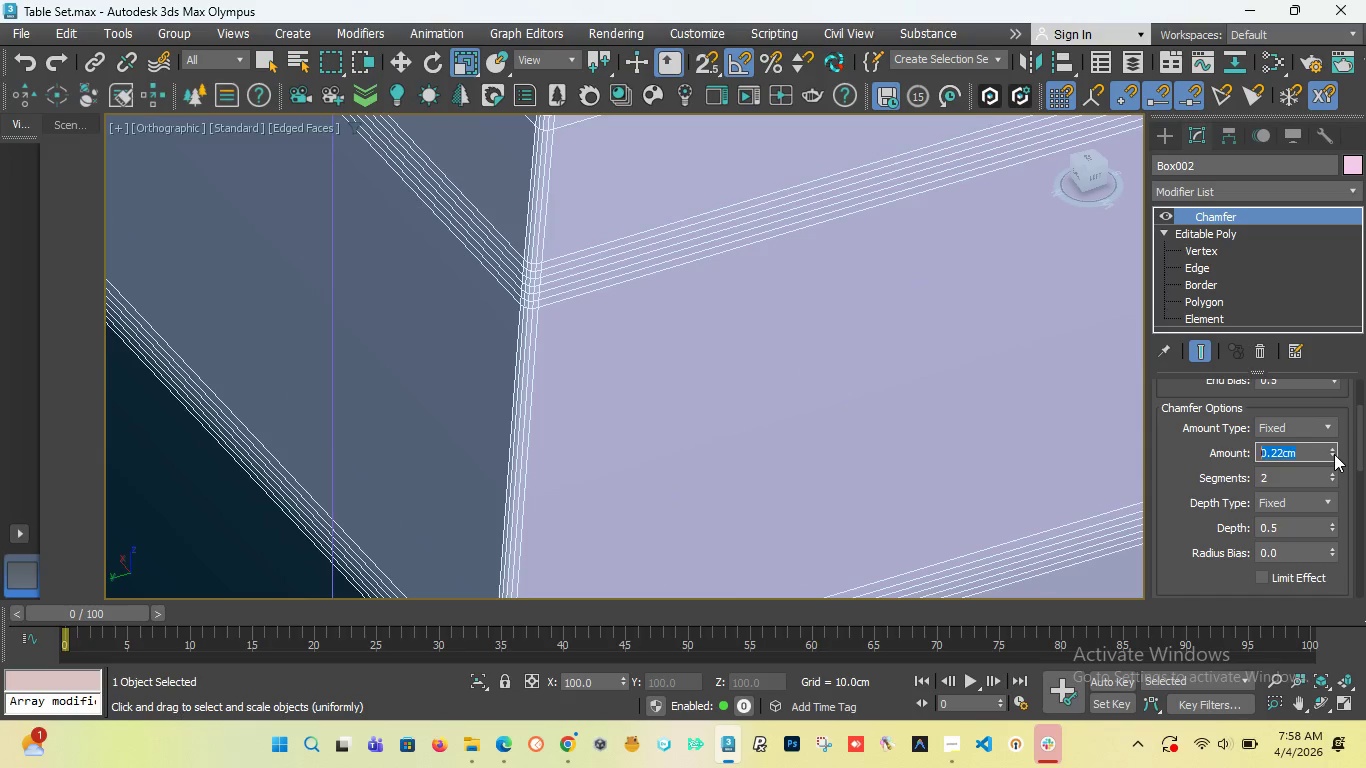 
double_click([1334, 454])
 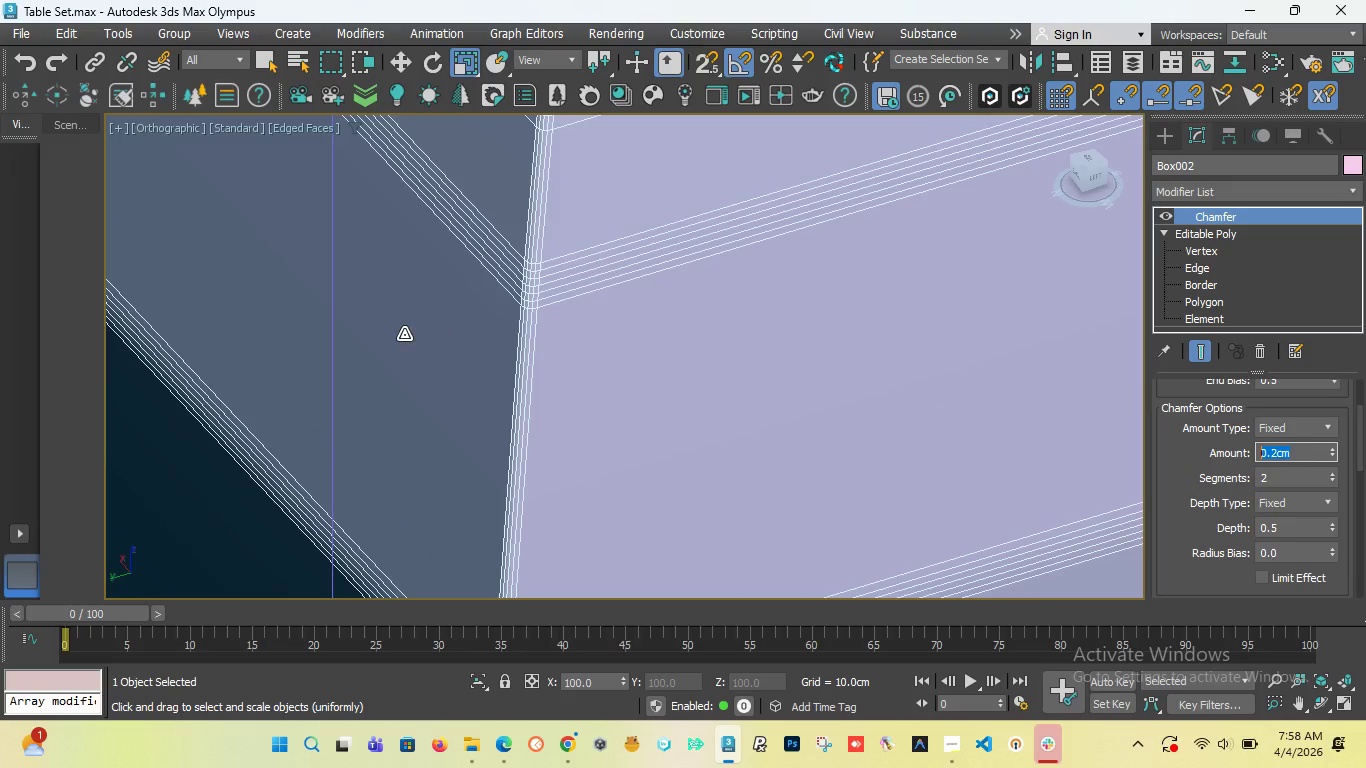 
scroll: coordinate [515, 420], scroll_direction: down, amount: 10.0
 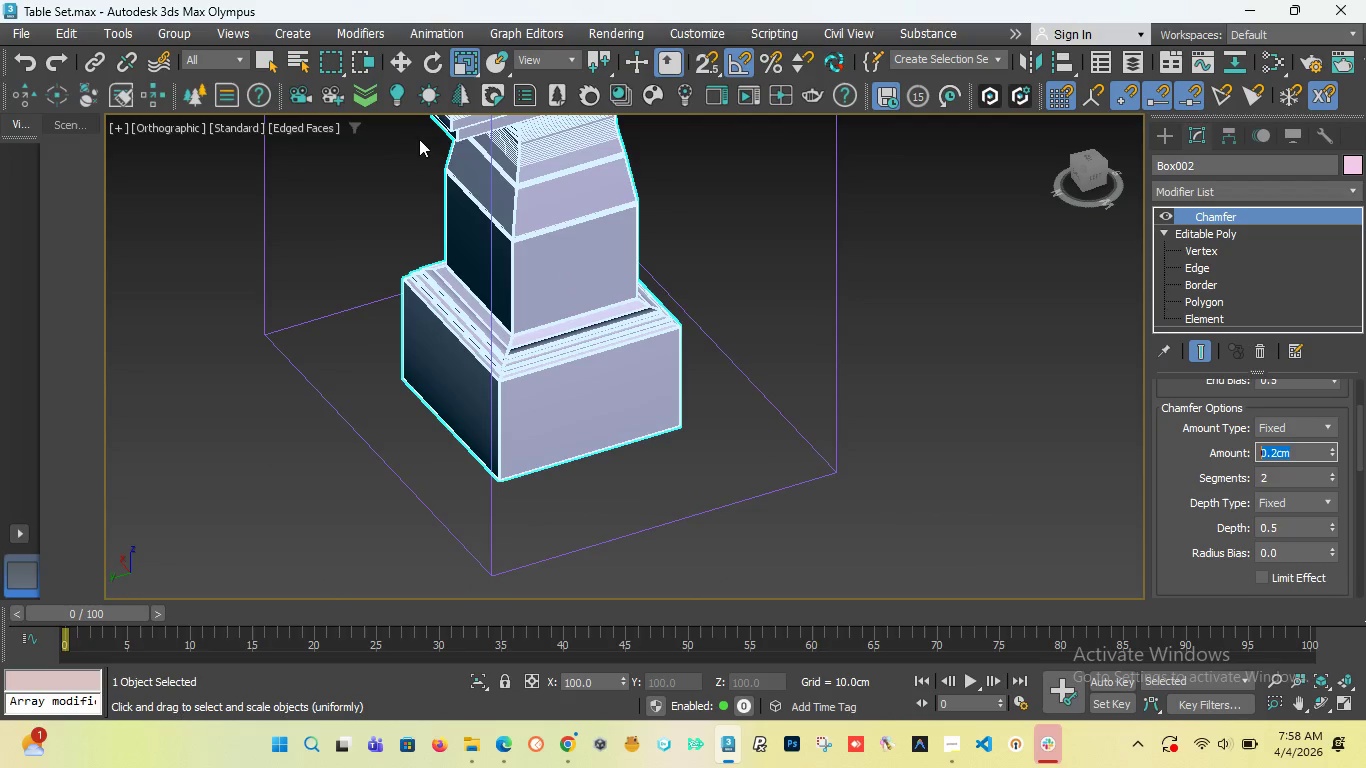 
scroll: coordinate [457, 281], scroll_direction: up, amount: 3.0
 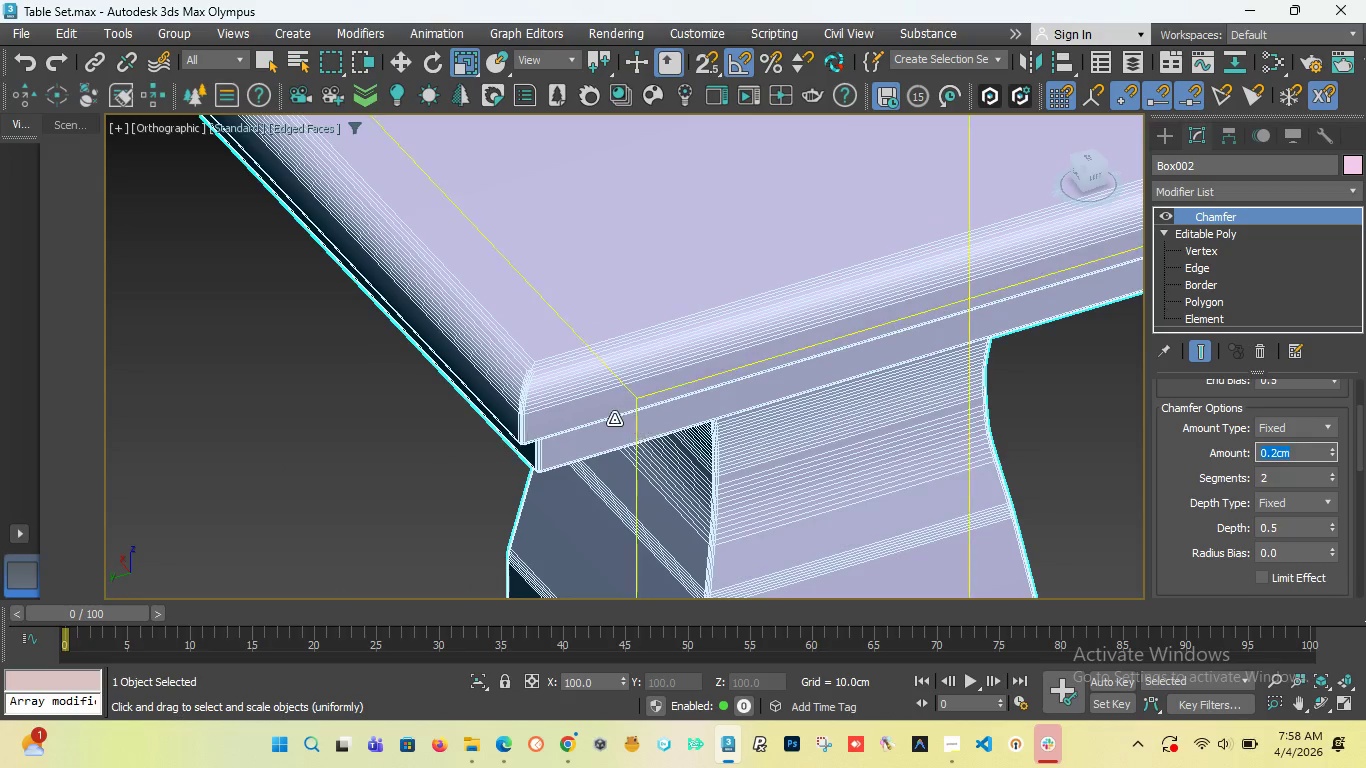 
scroll: coordinate [545, 406], scroll_direction: down, amount: 6.0
 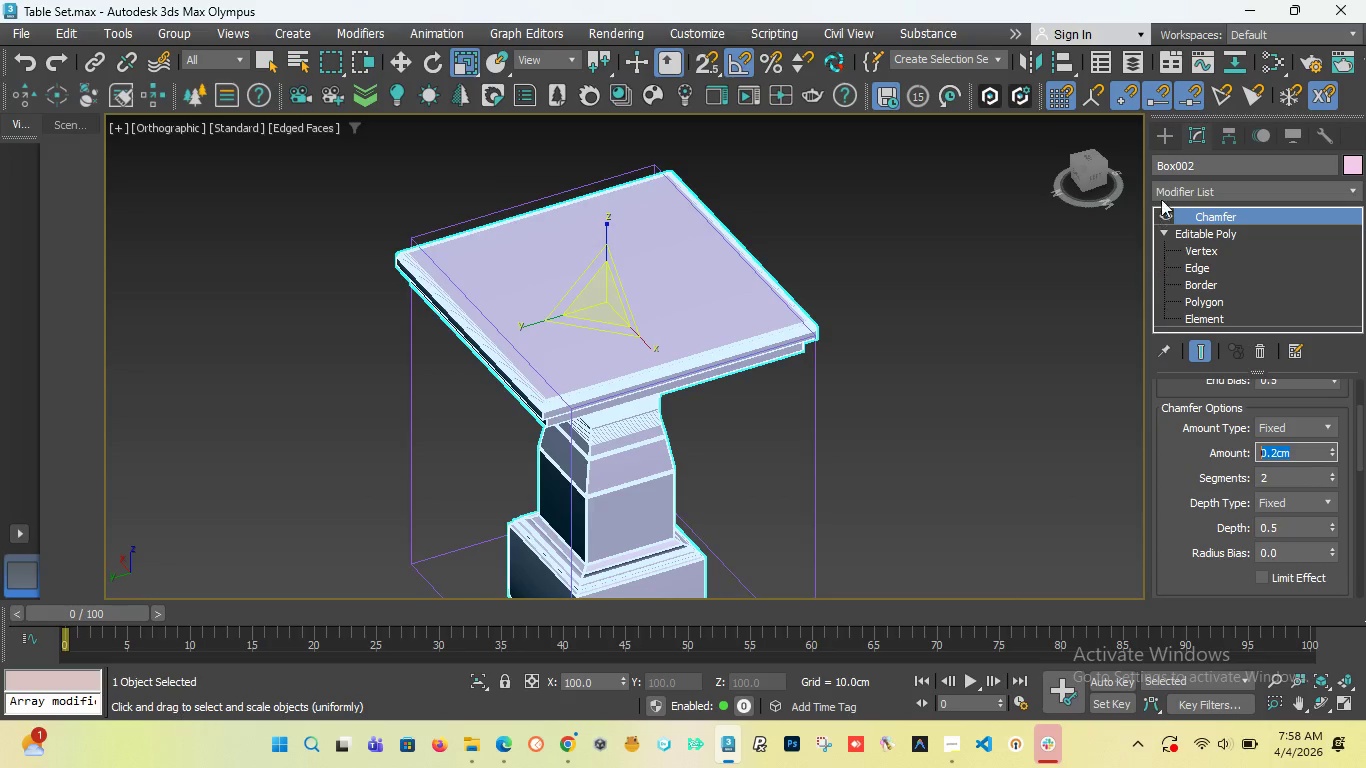 
right_click([1196, 216])
 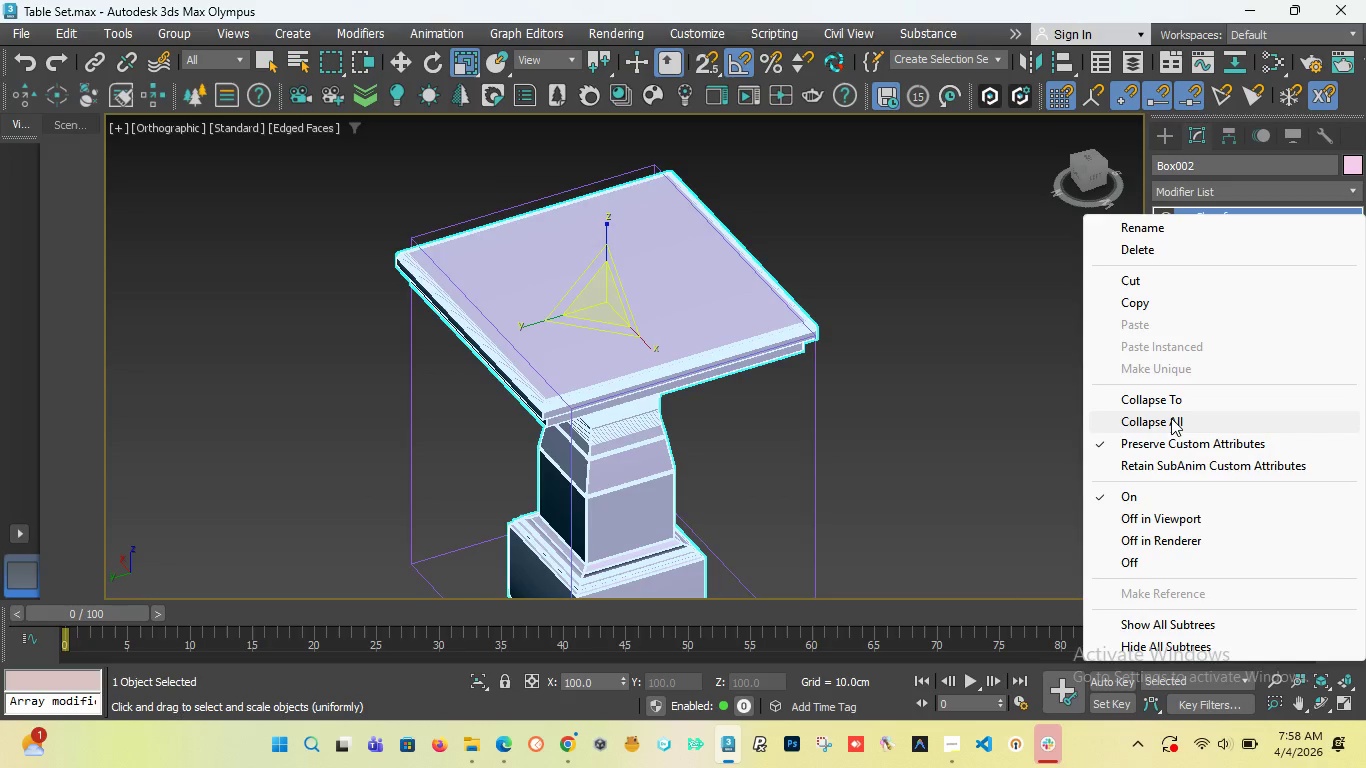 
left_click([1171, 418])
 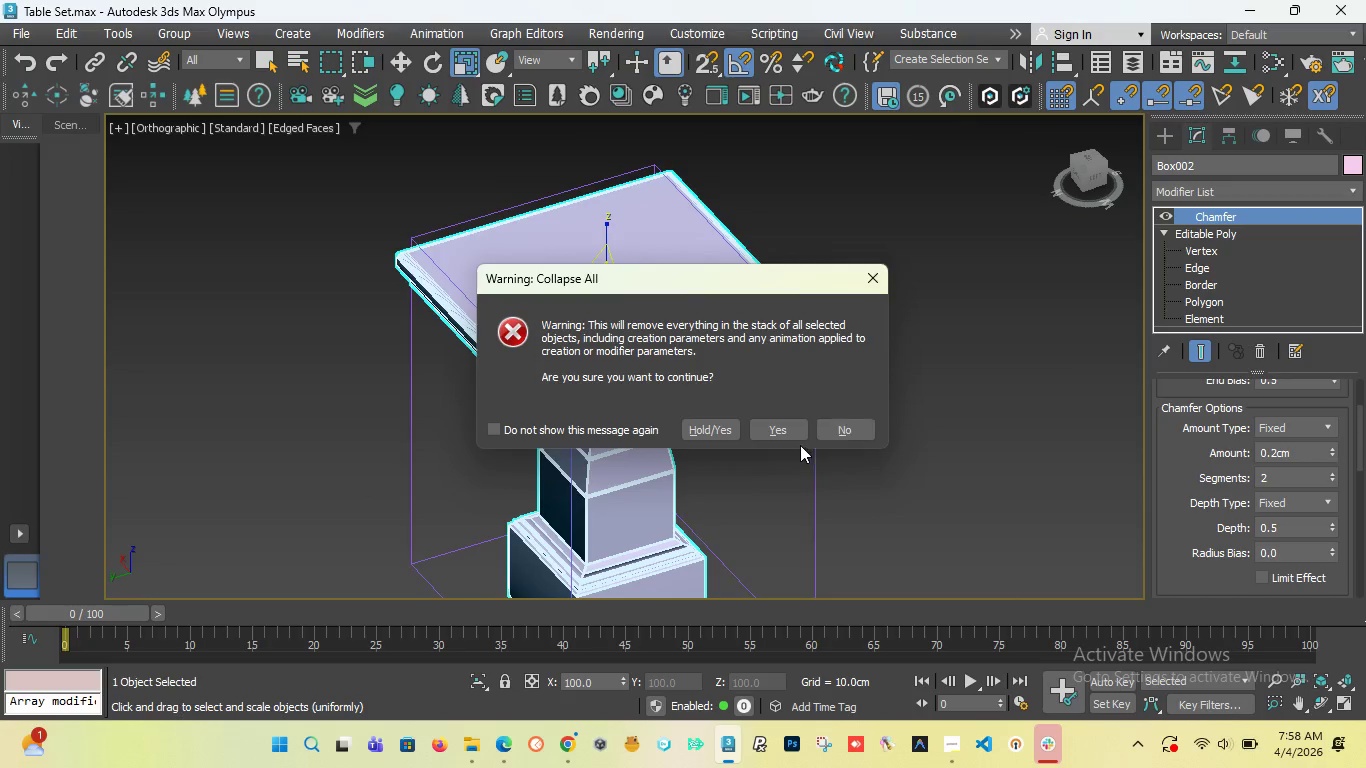 
left_click([780, 423])
 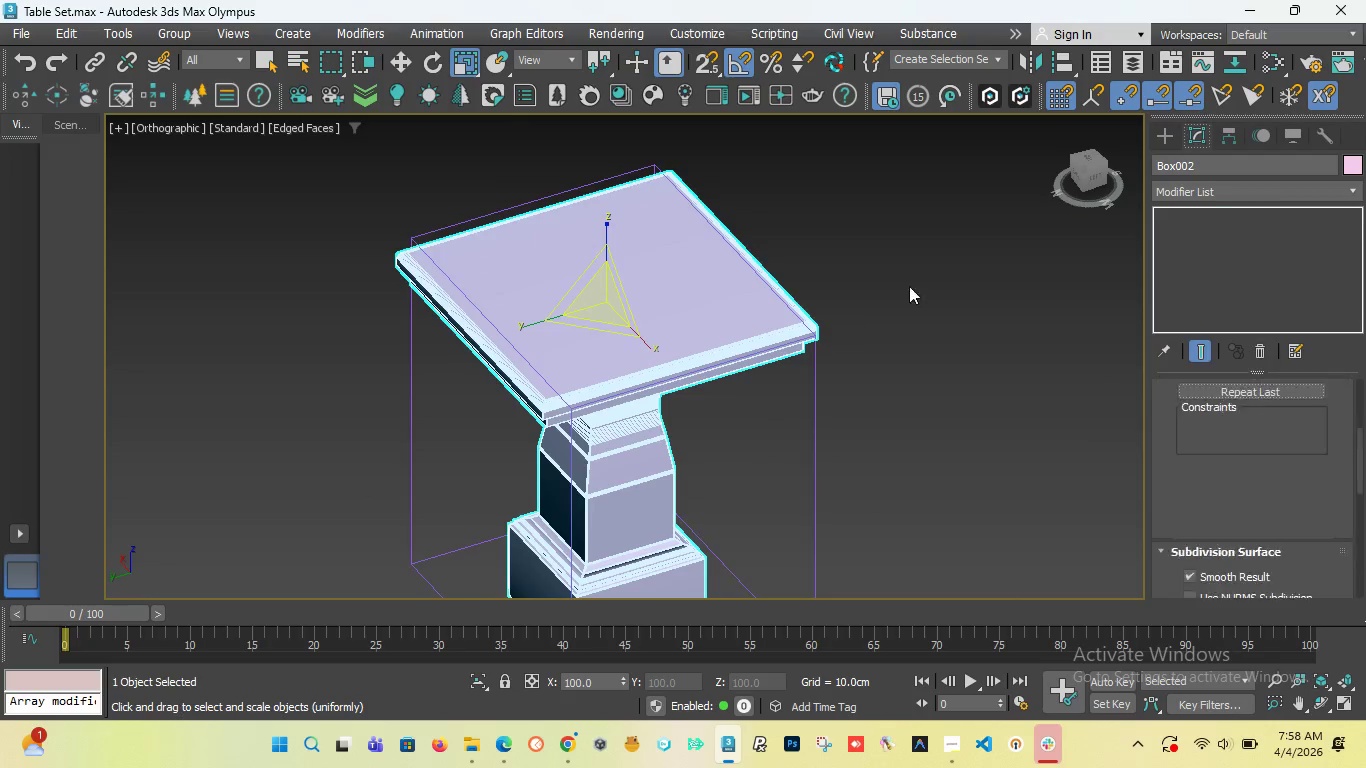 
left_click([925, 273])
 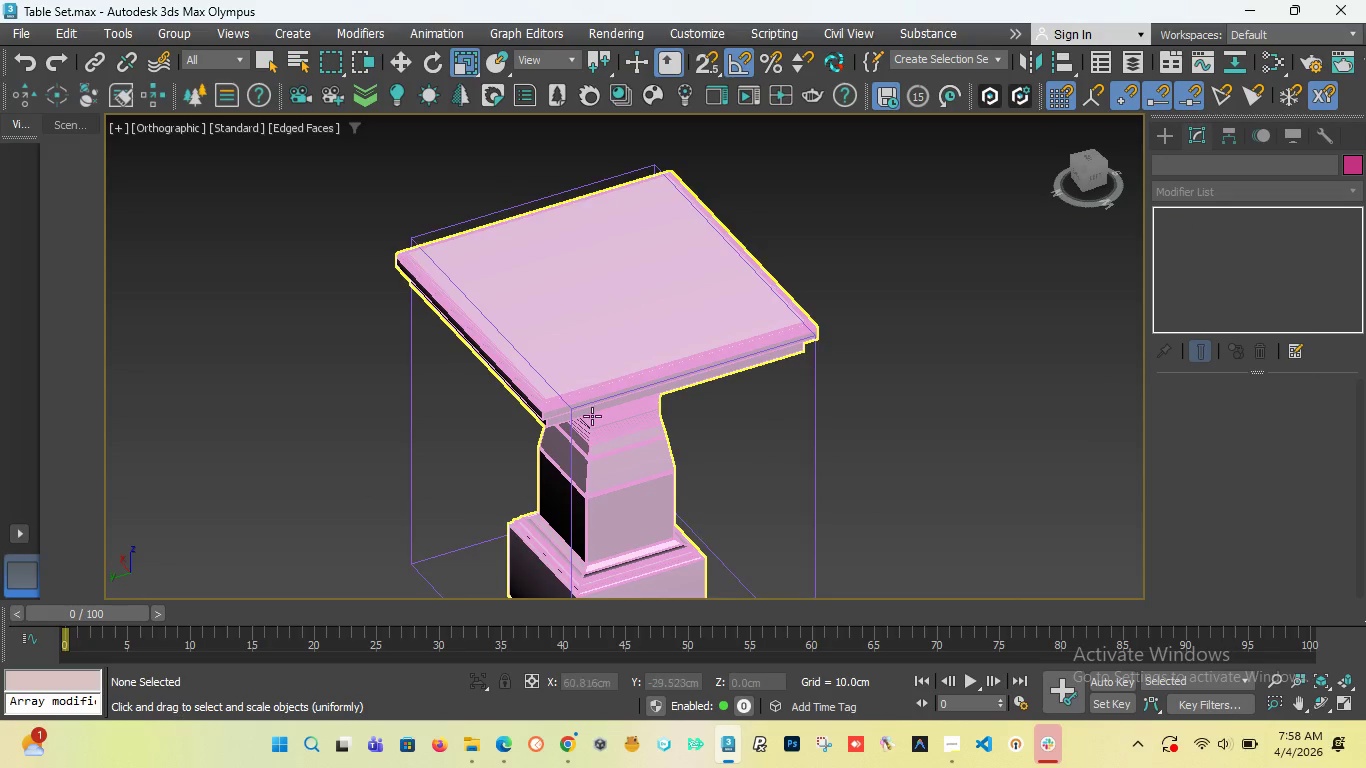 
scroll: coordinate [591, 416], scroll_direction: up, amount: 1.0
 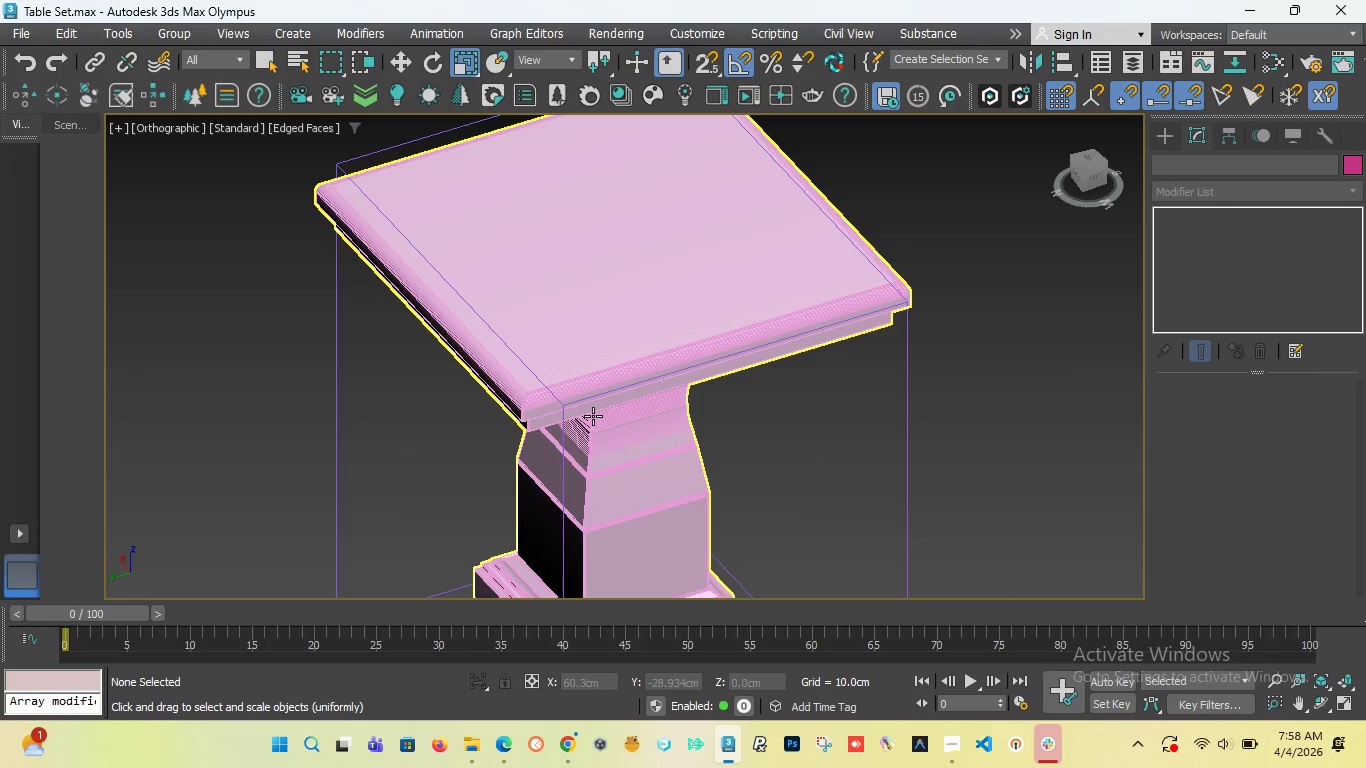 
key(F4)
 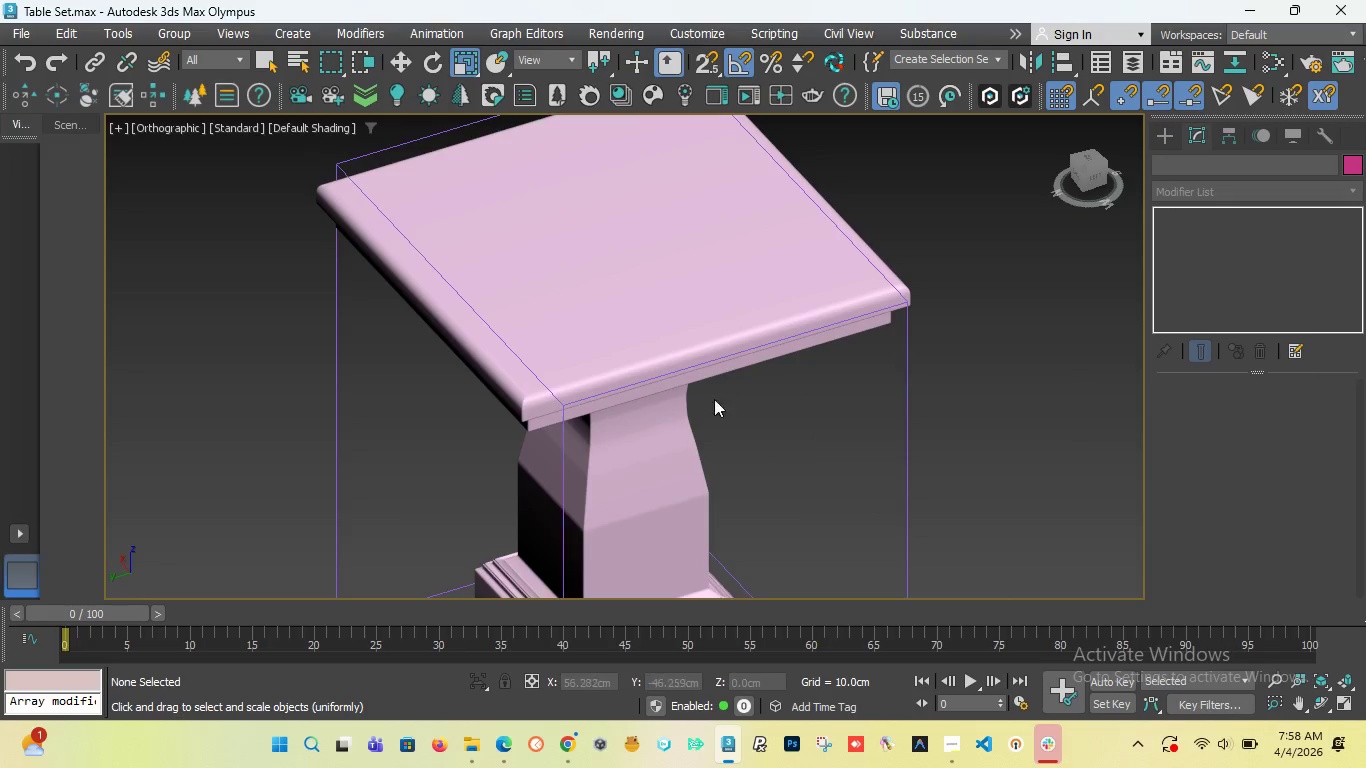 
scroll: coordinate [636, 311], scroll_direction: down, amount: 5.0
 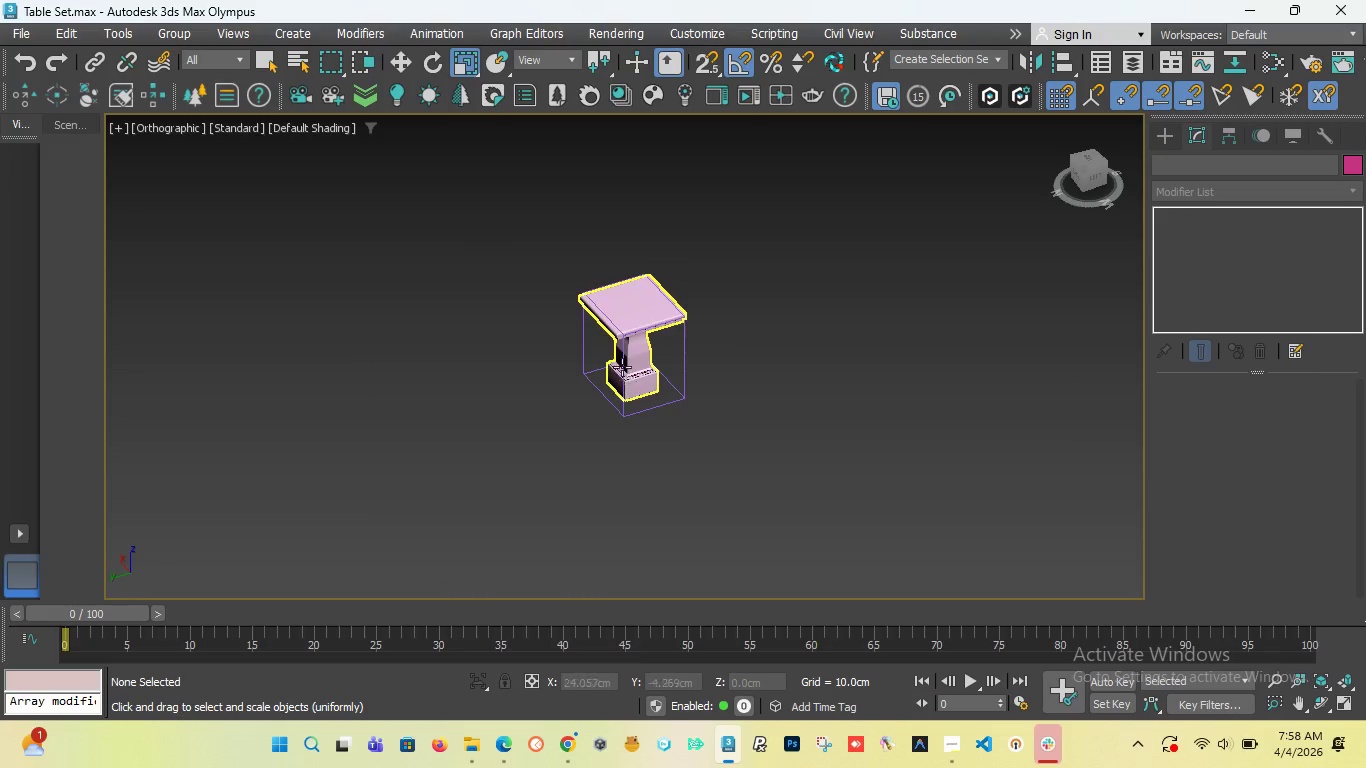 
scroll: coordinate [568, 373], scroll_direction: up, amount: 13.0
 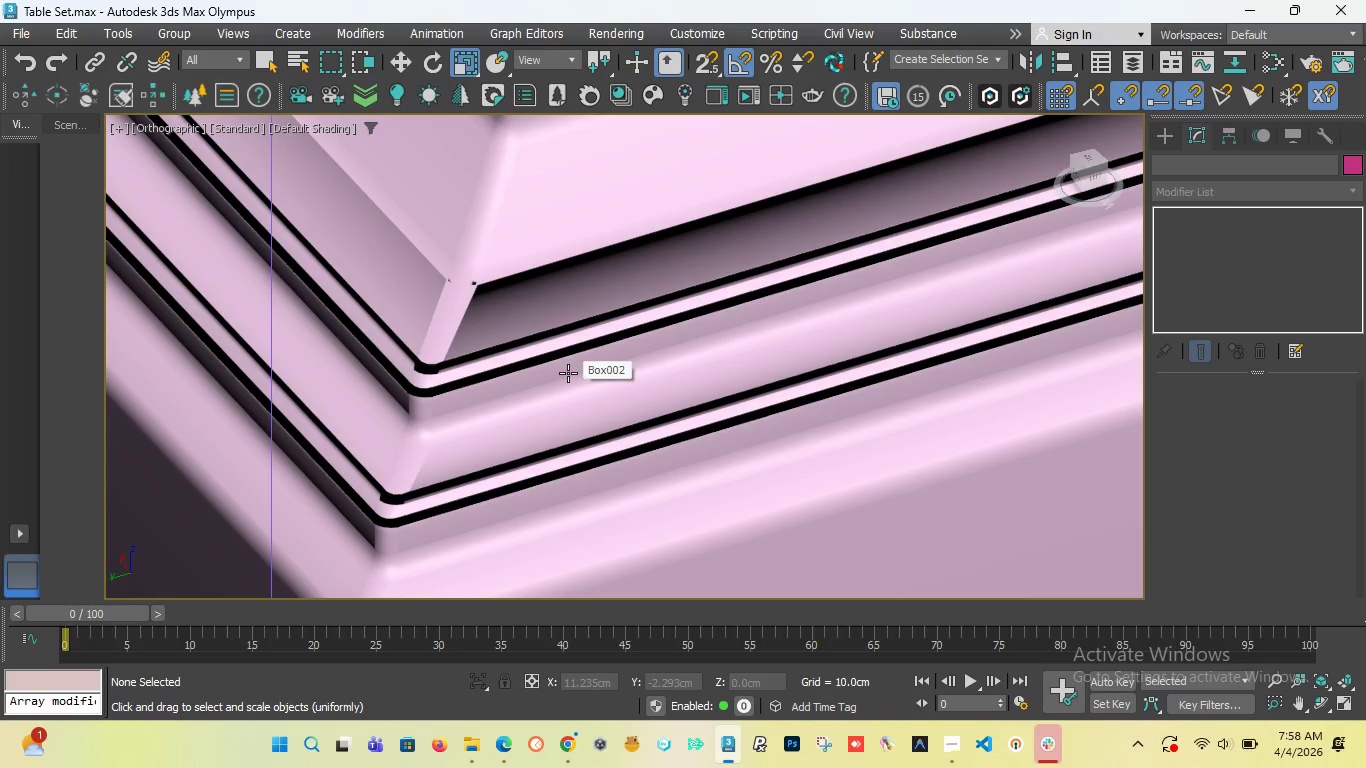 
scroll: coordinate [568, 373], scroll_direction: down, amount: 5.0
 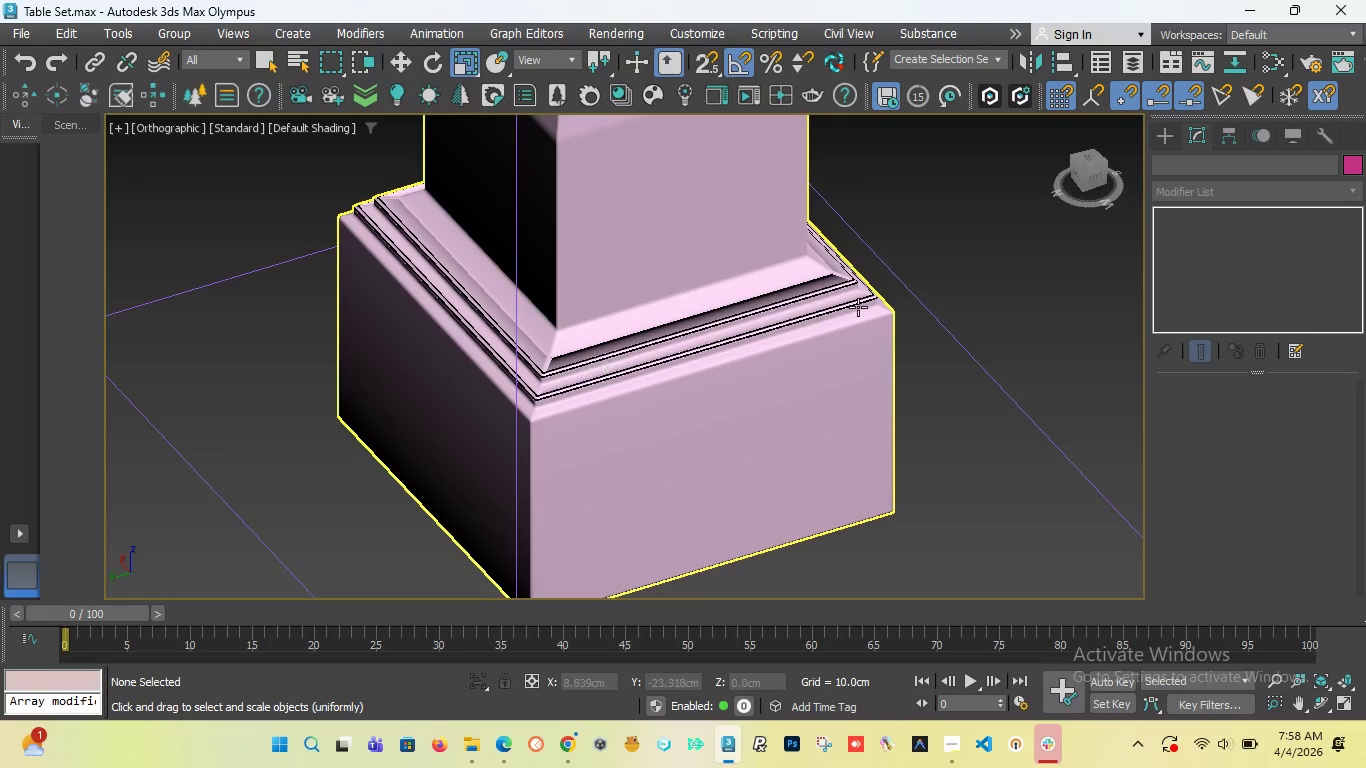 
scroll: coordinate [859, 289], scroll_direction: up, amount: 5.0
 